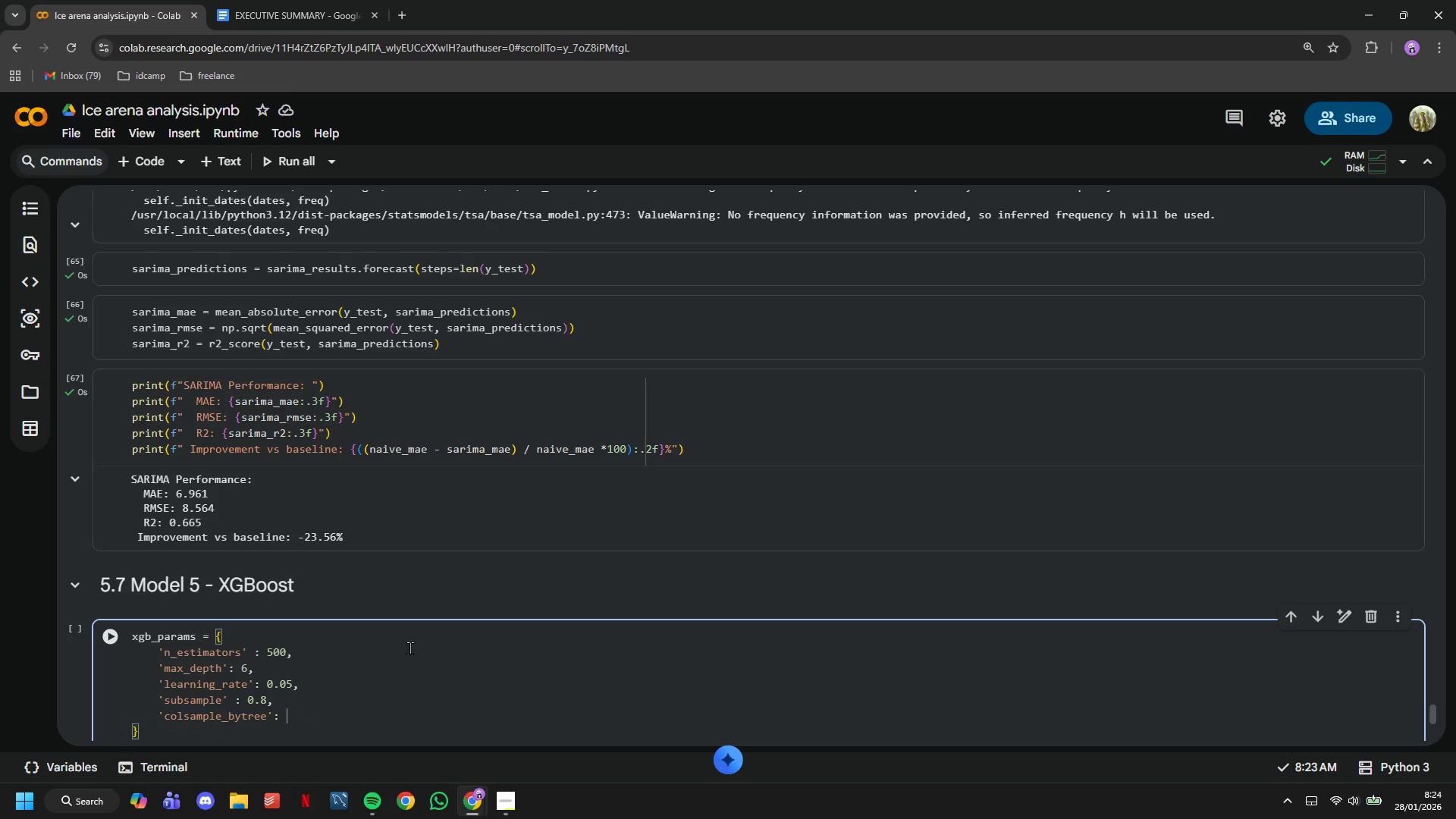 
key(Space)
 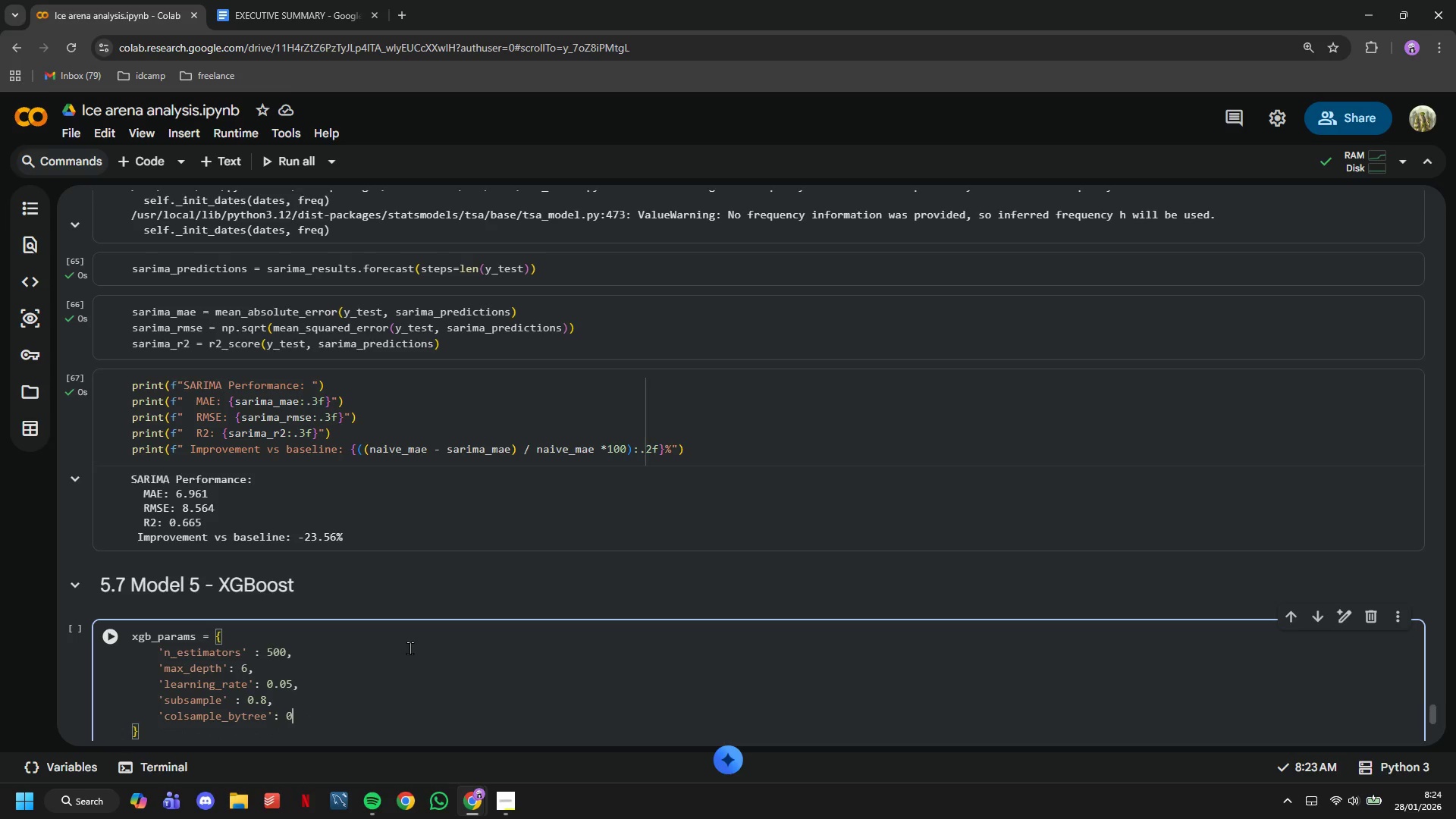 
key(0)
 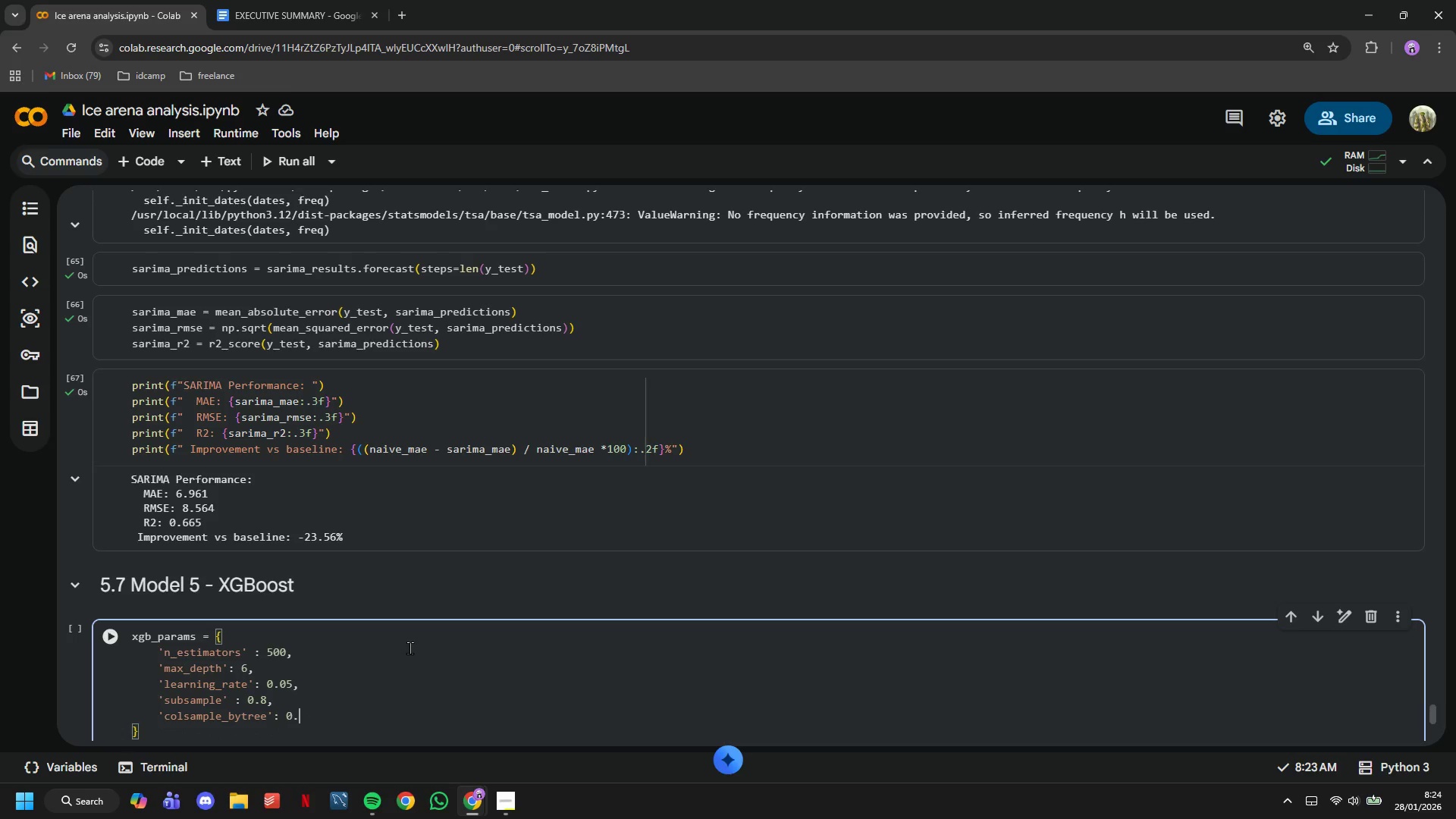 
key(Period)
 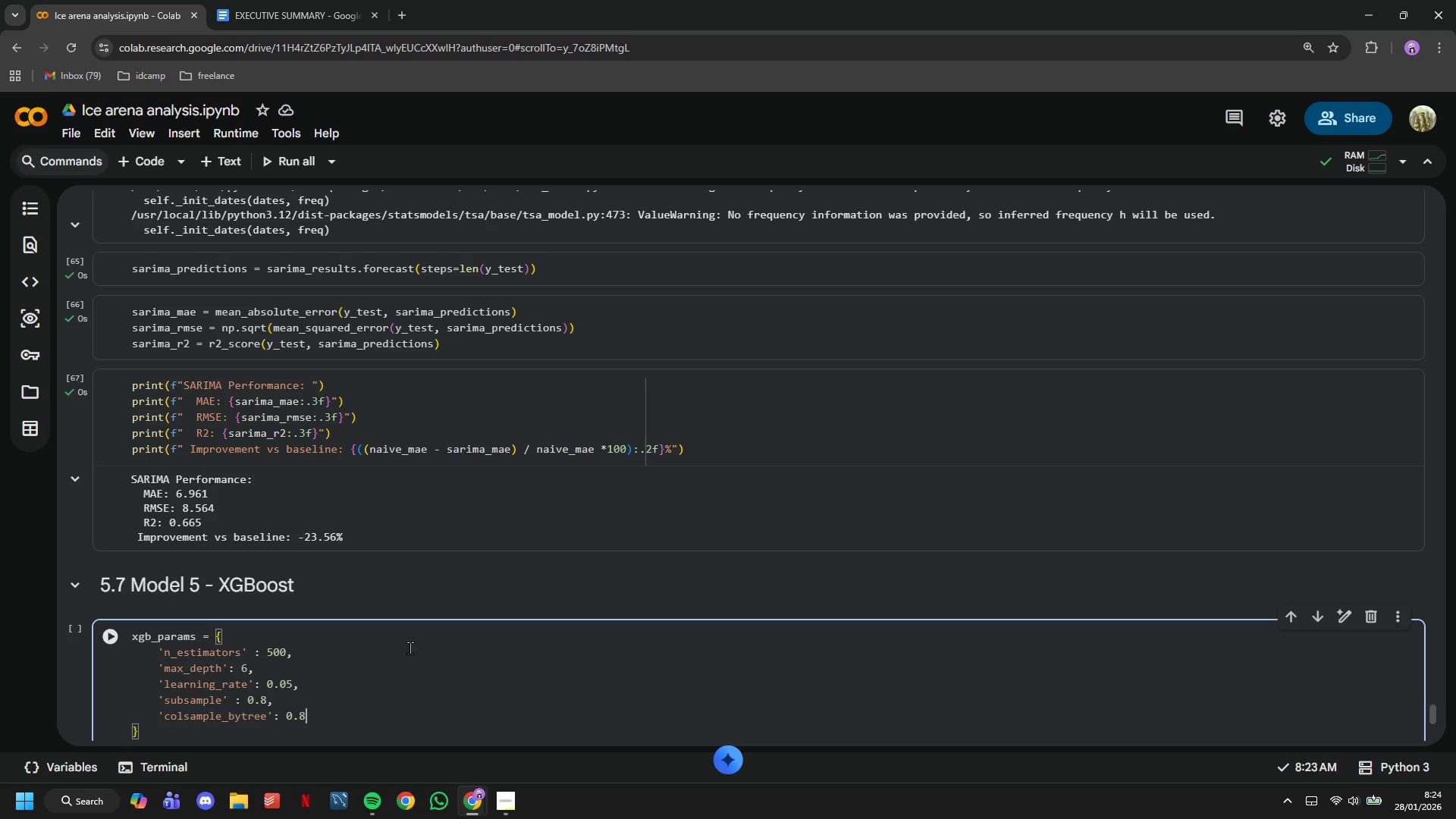 
key(8)
 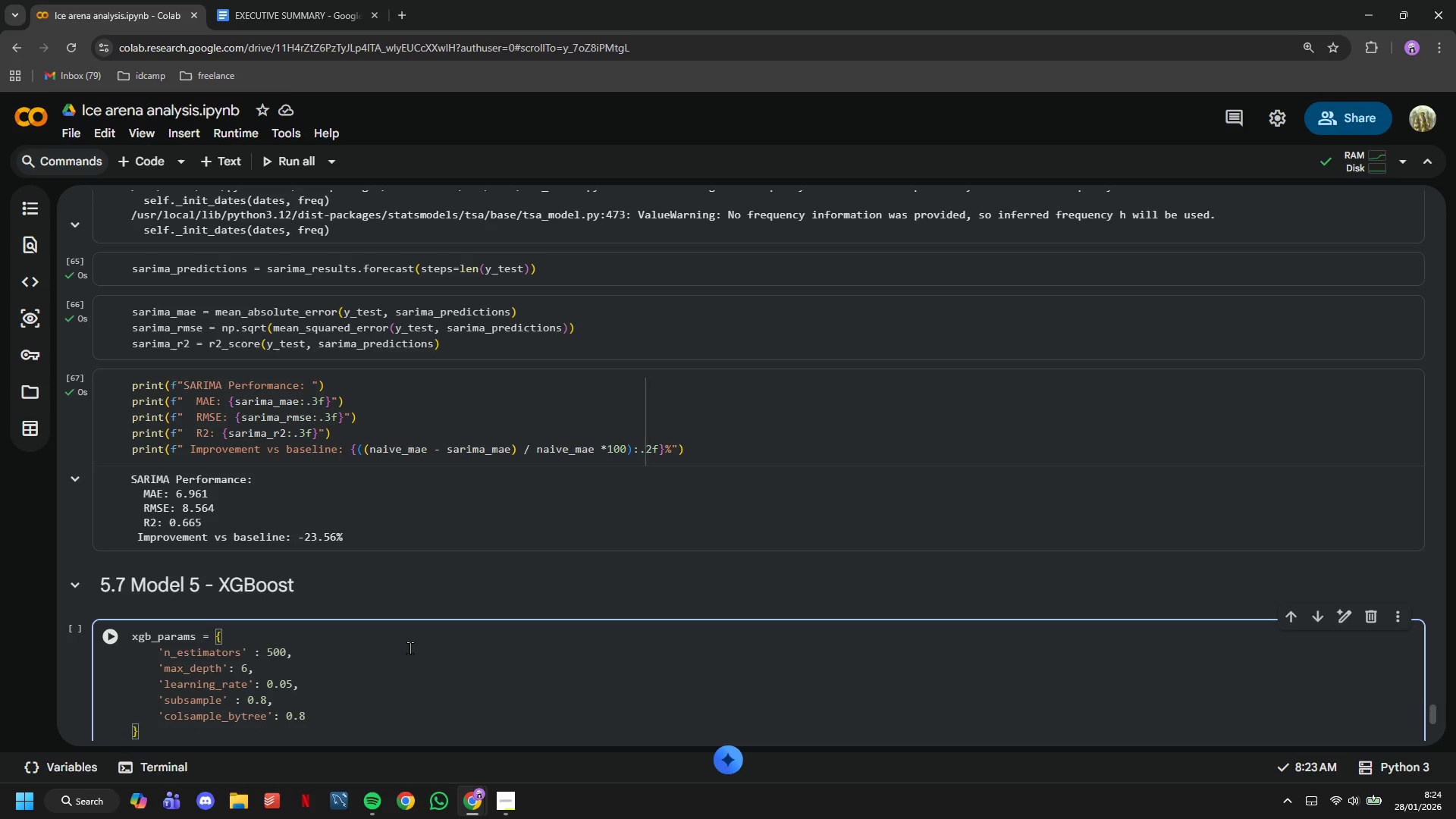 
key(Comma)
 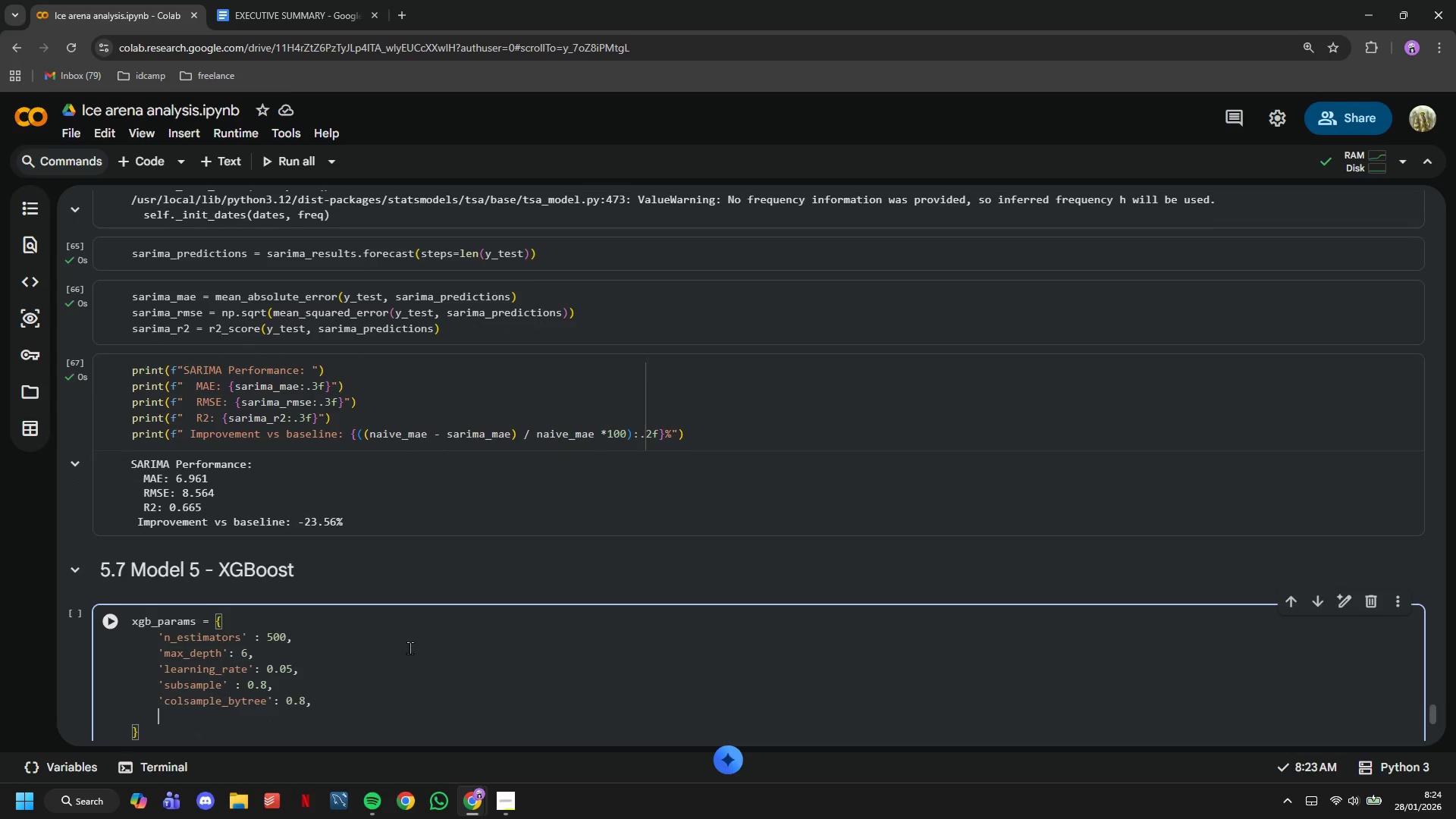 
key(Enter)
 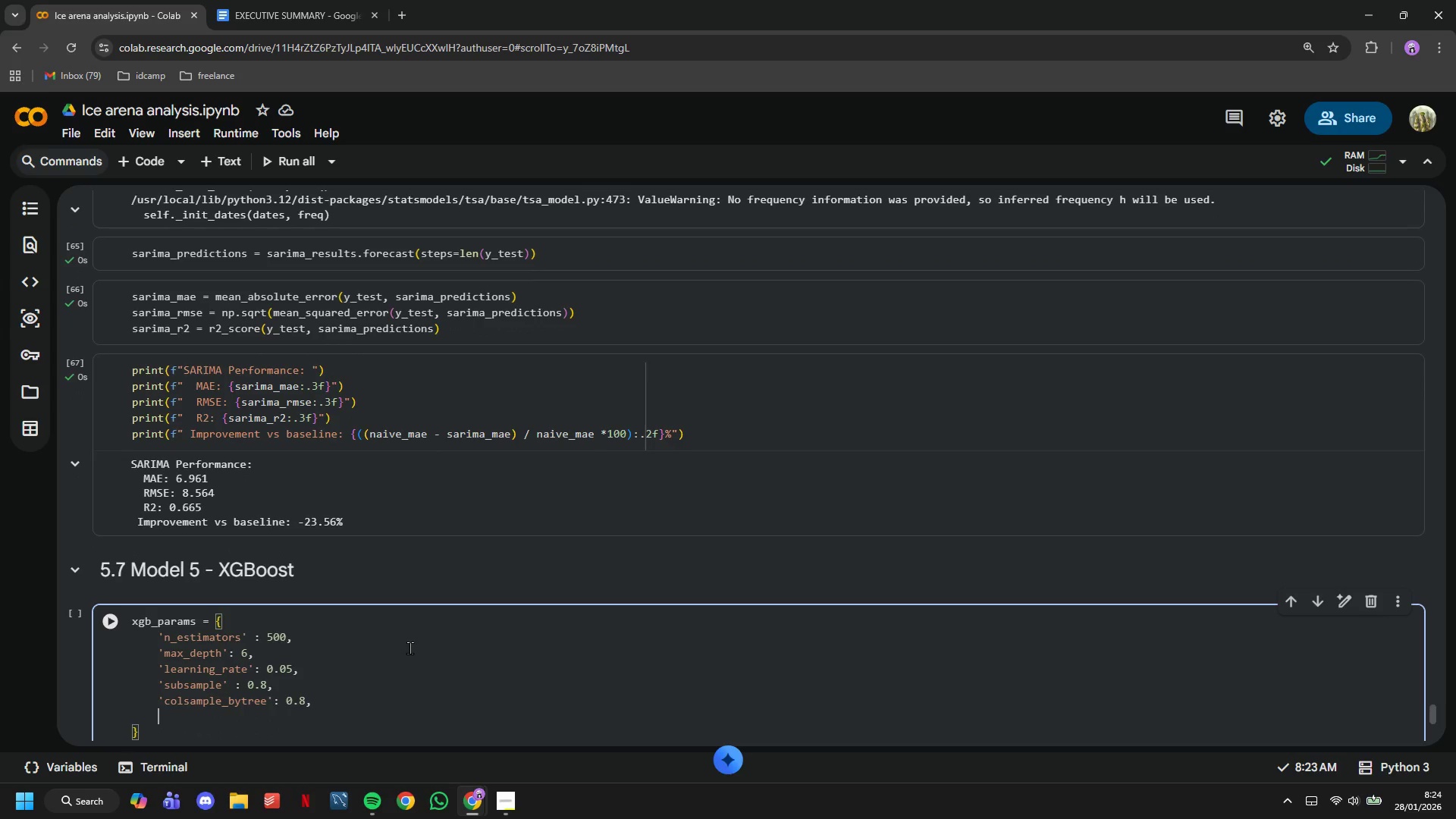 
type('min_child_weight)
 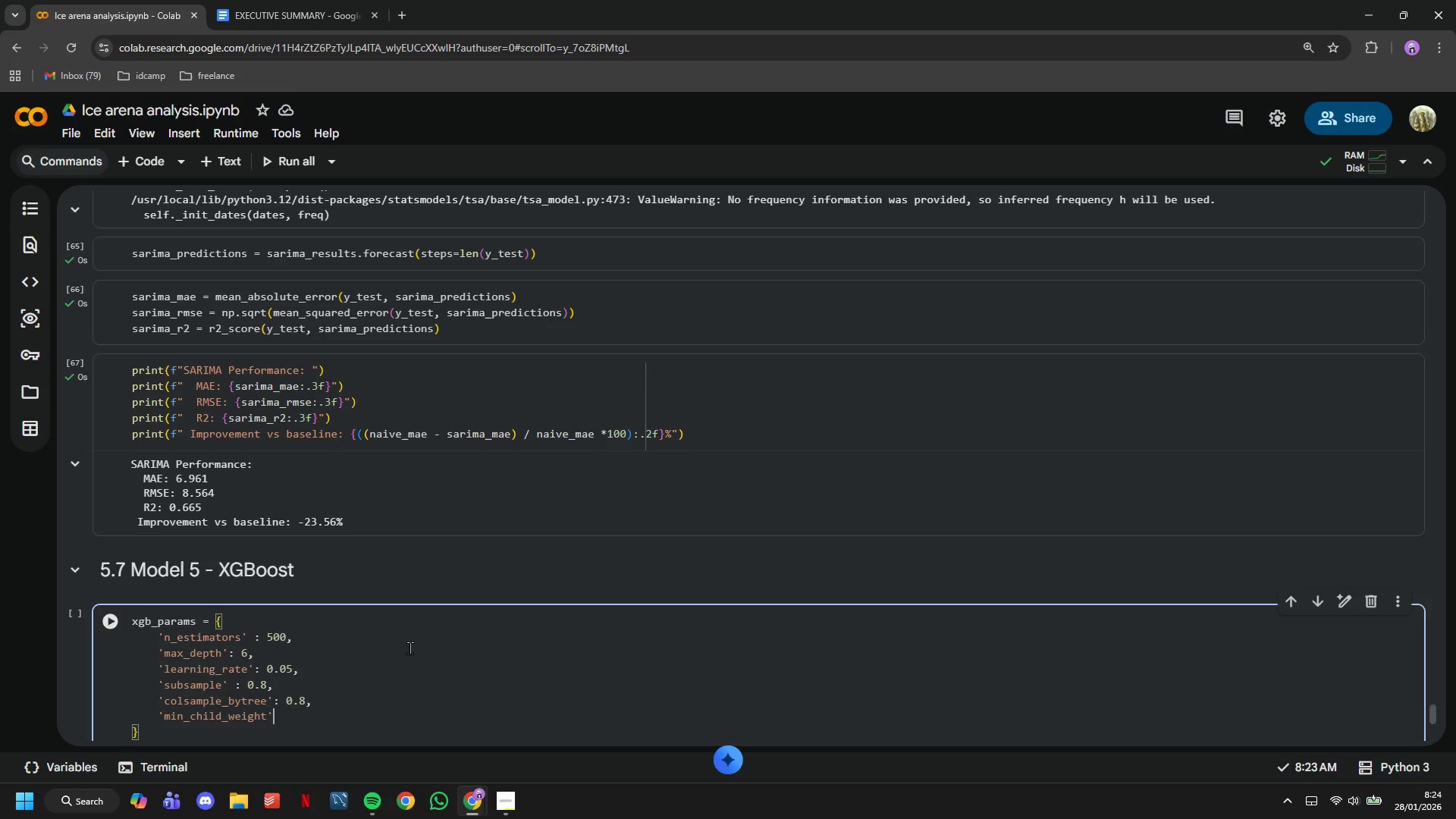 
key(ArrowRight)
 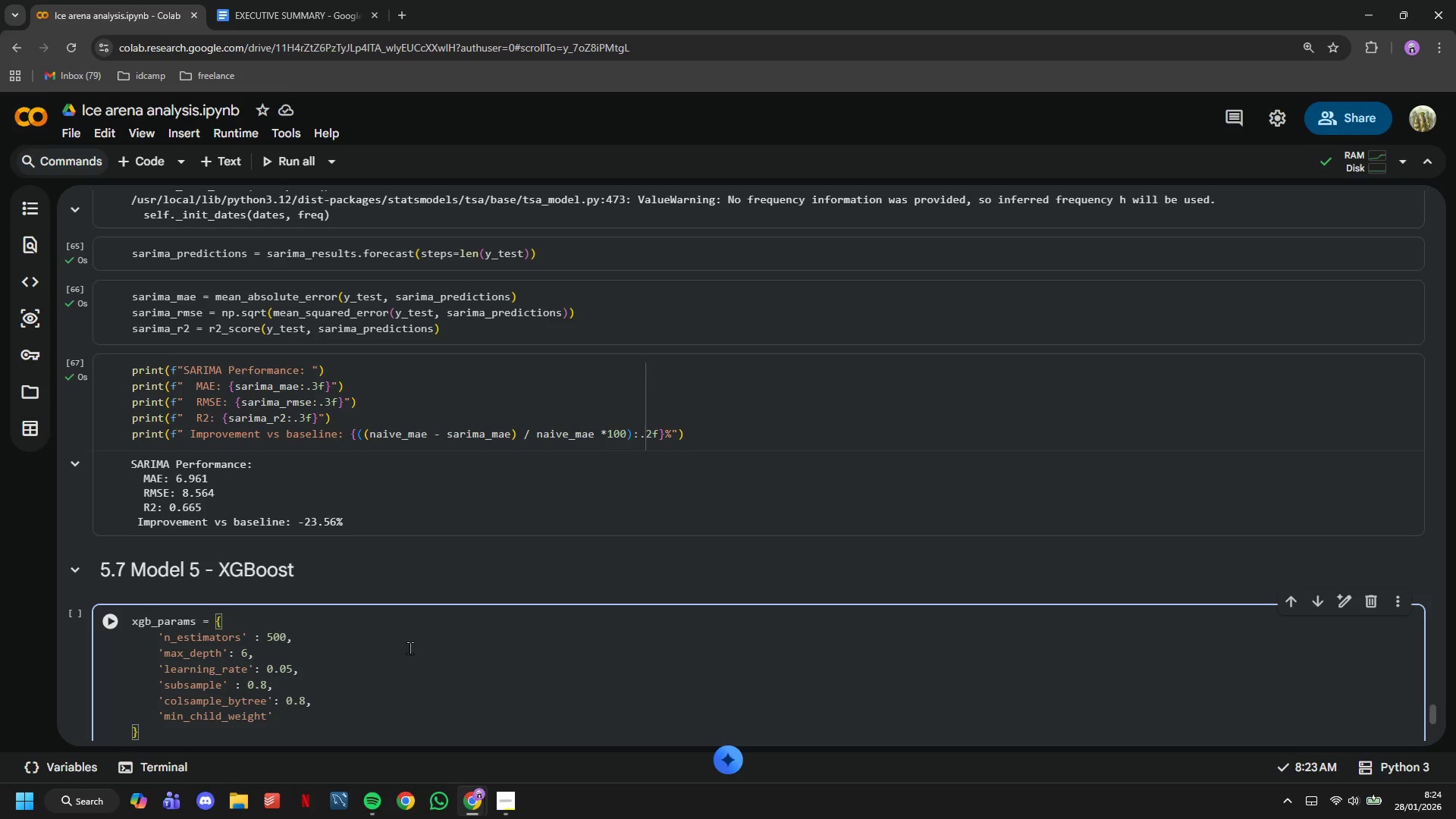 
key(Shift+Semicolon)
 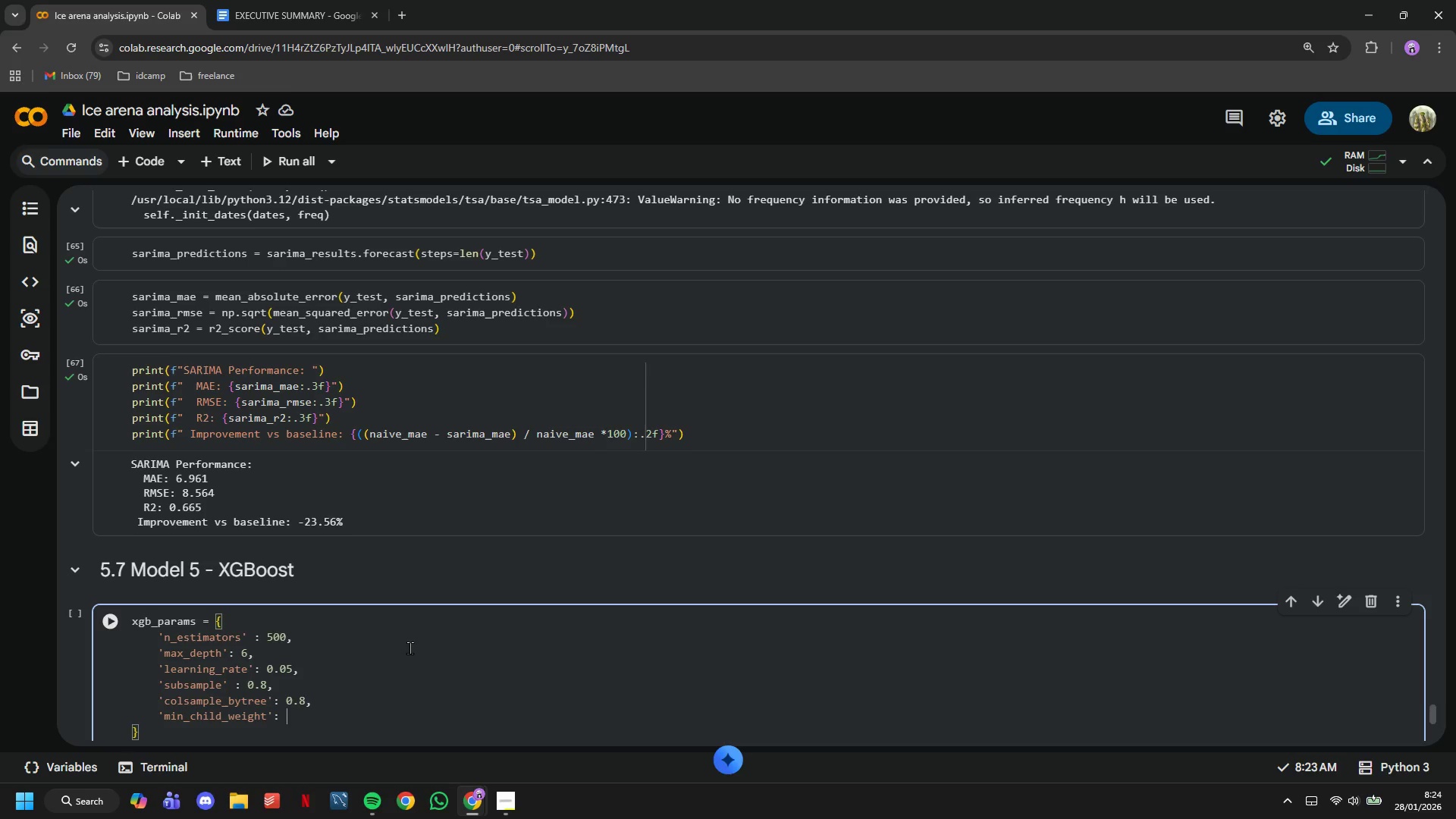 
key(Space)
 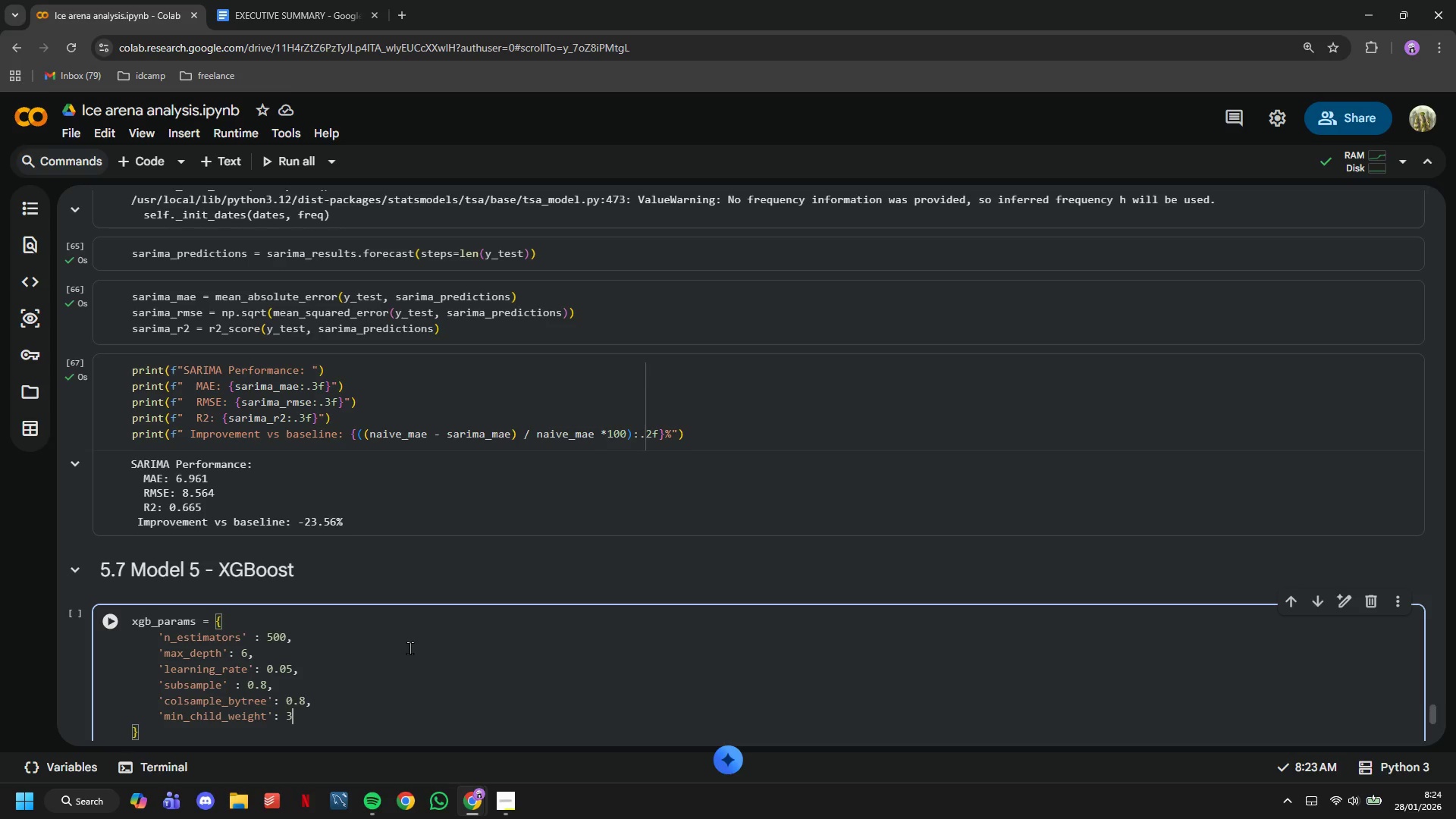 
key(3)
 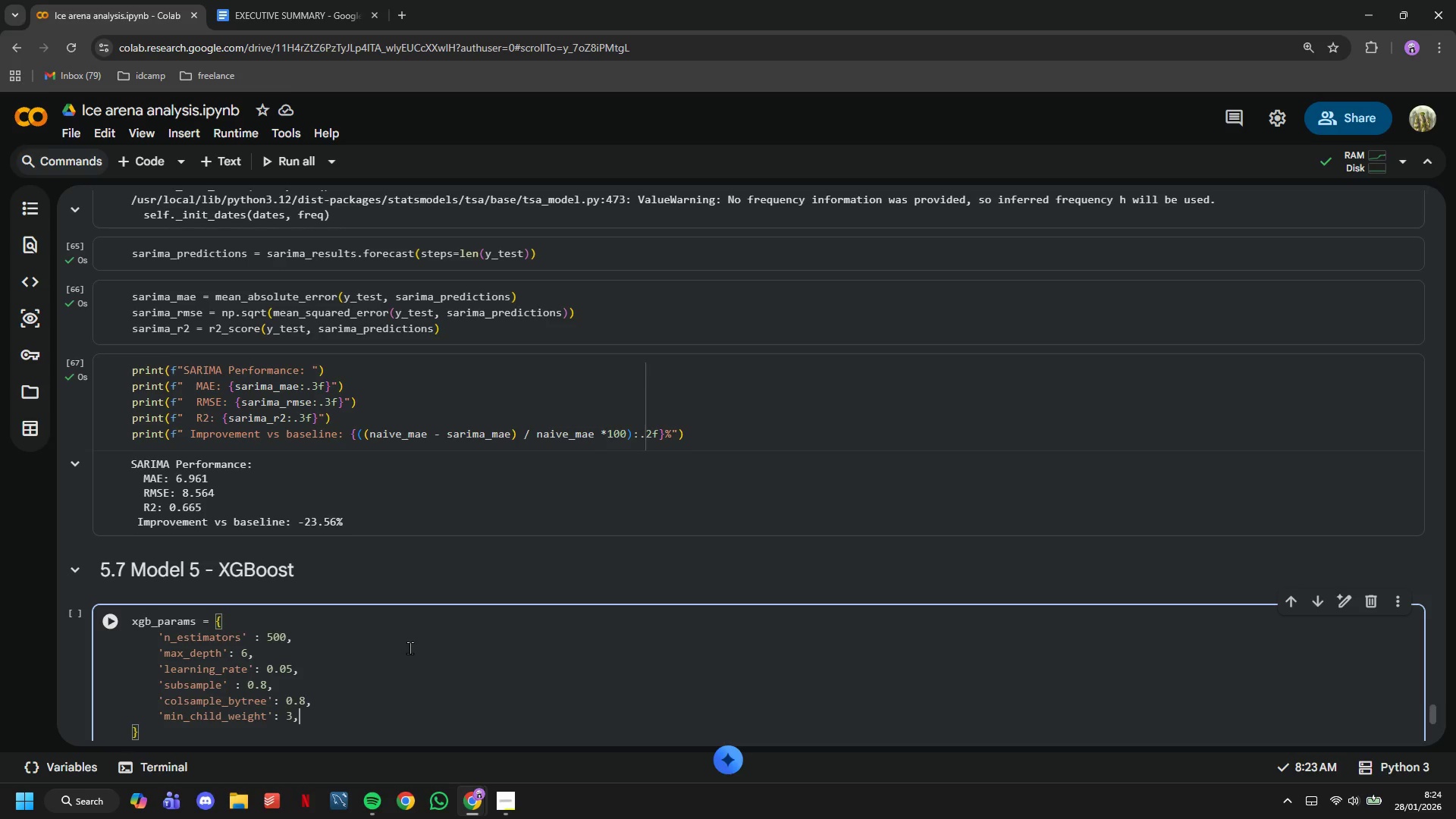 
key(Comma)
 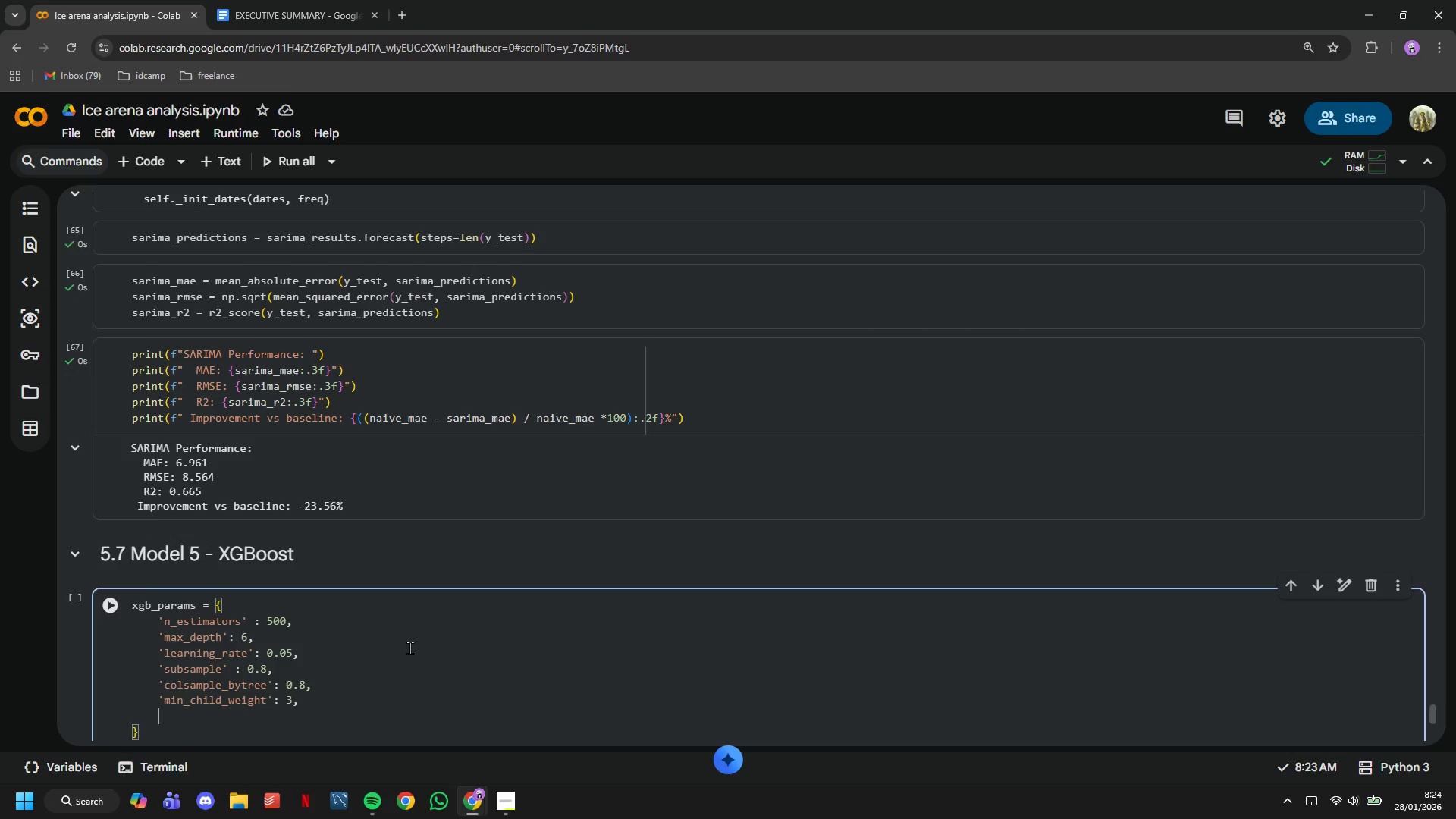 
key(Enter)
 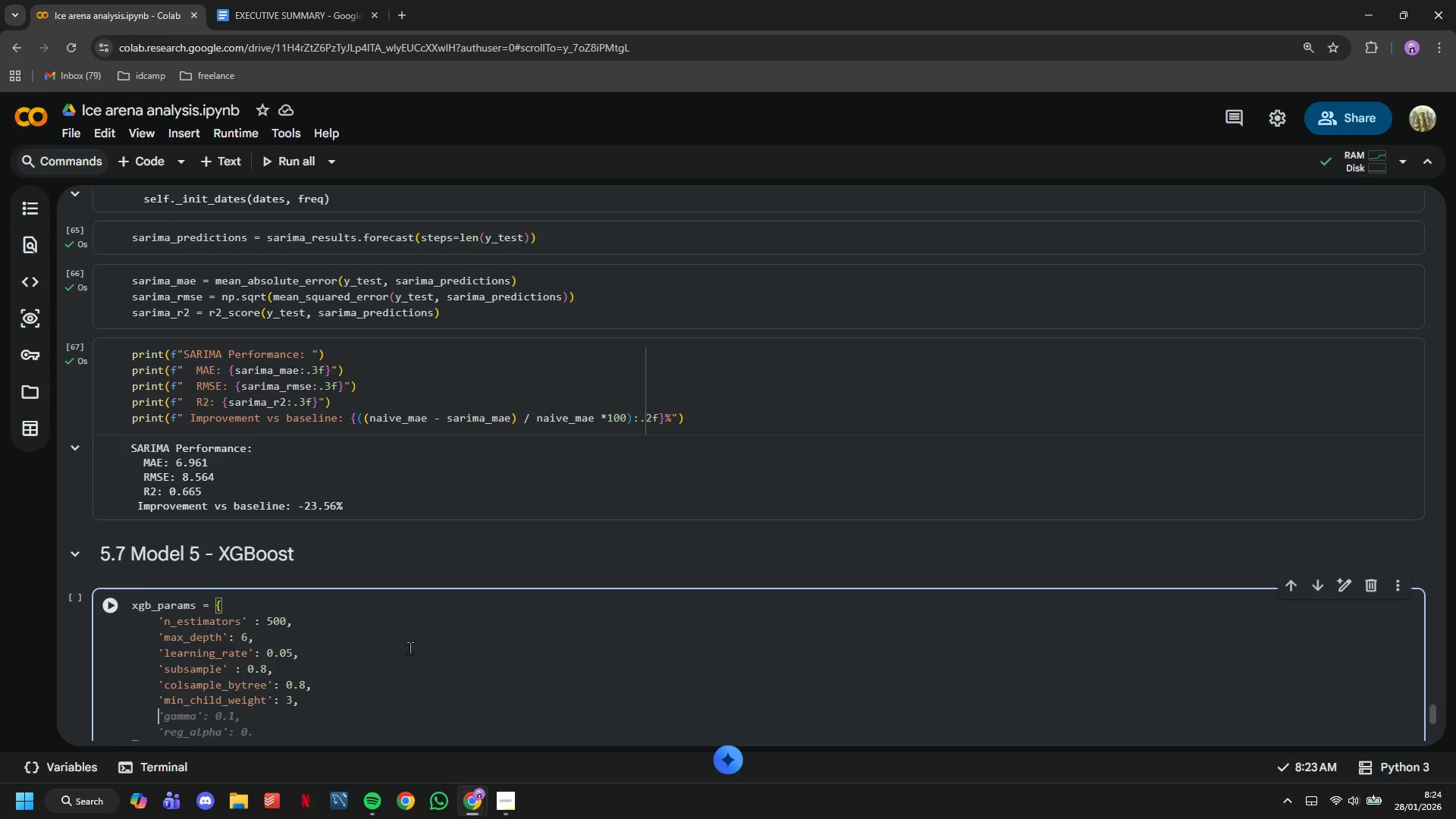 
key(Tab)
 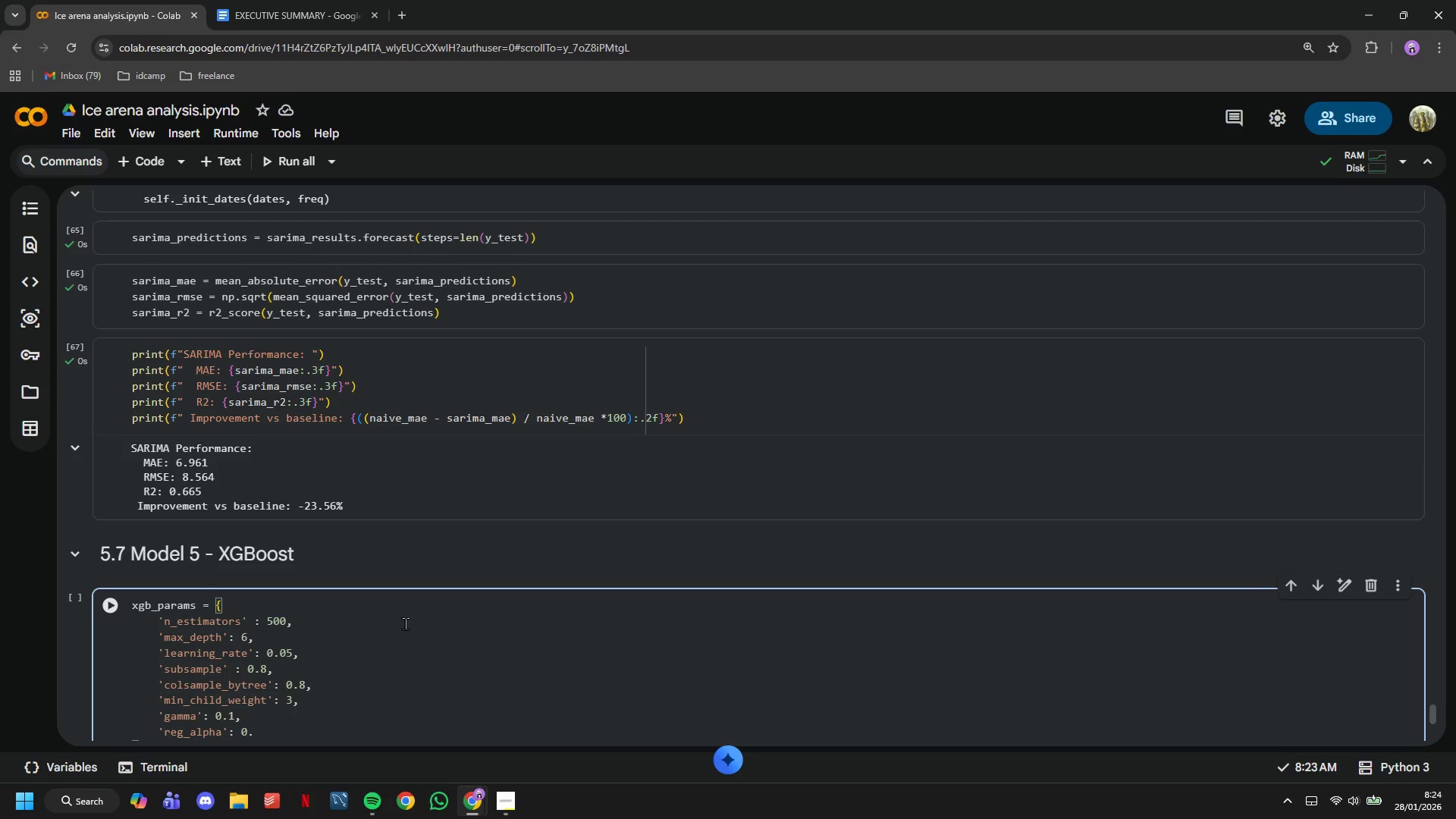 
scroll: coordinate [404, 622], scroll_direction: down, amount: 2.0
 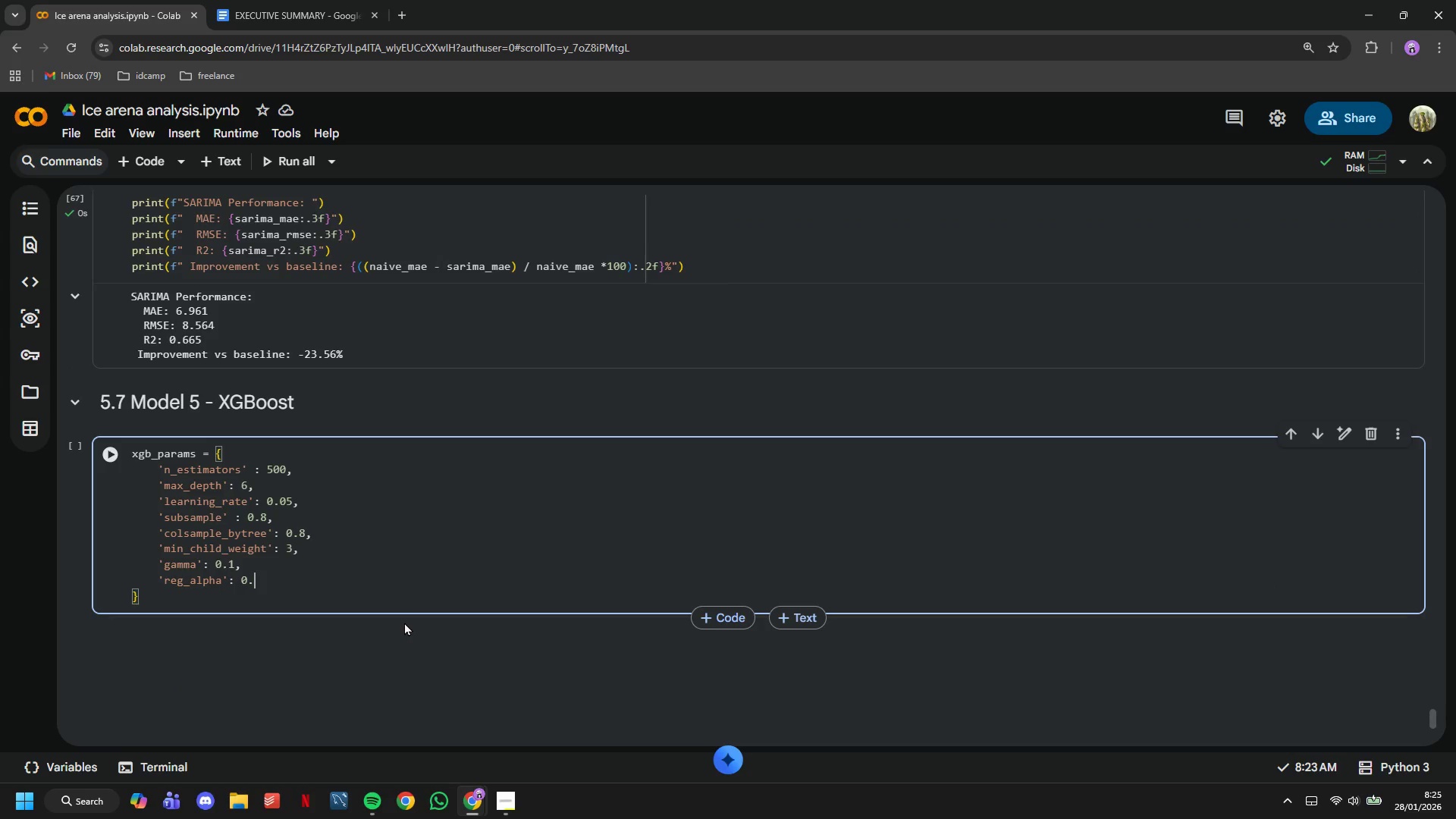 
hold_key(key=Backspace, duration=0.91)
 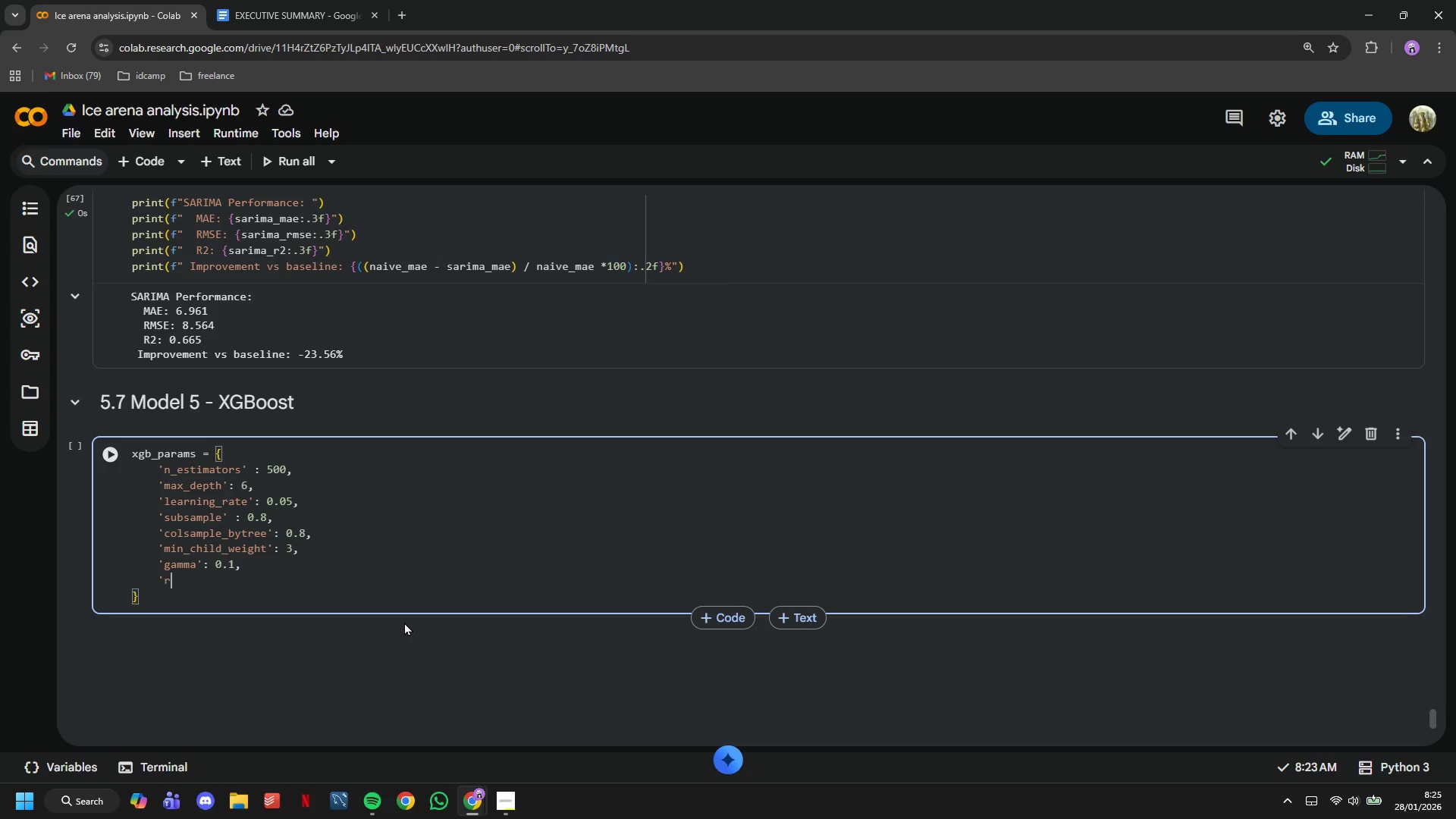 
type(random_state' : 42,)
 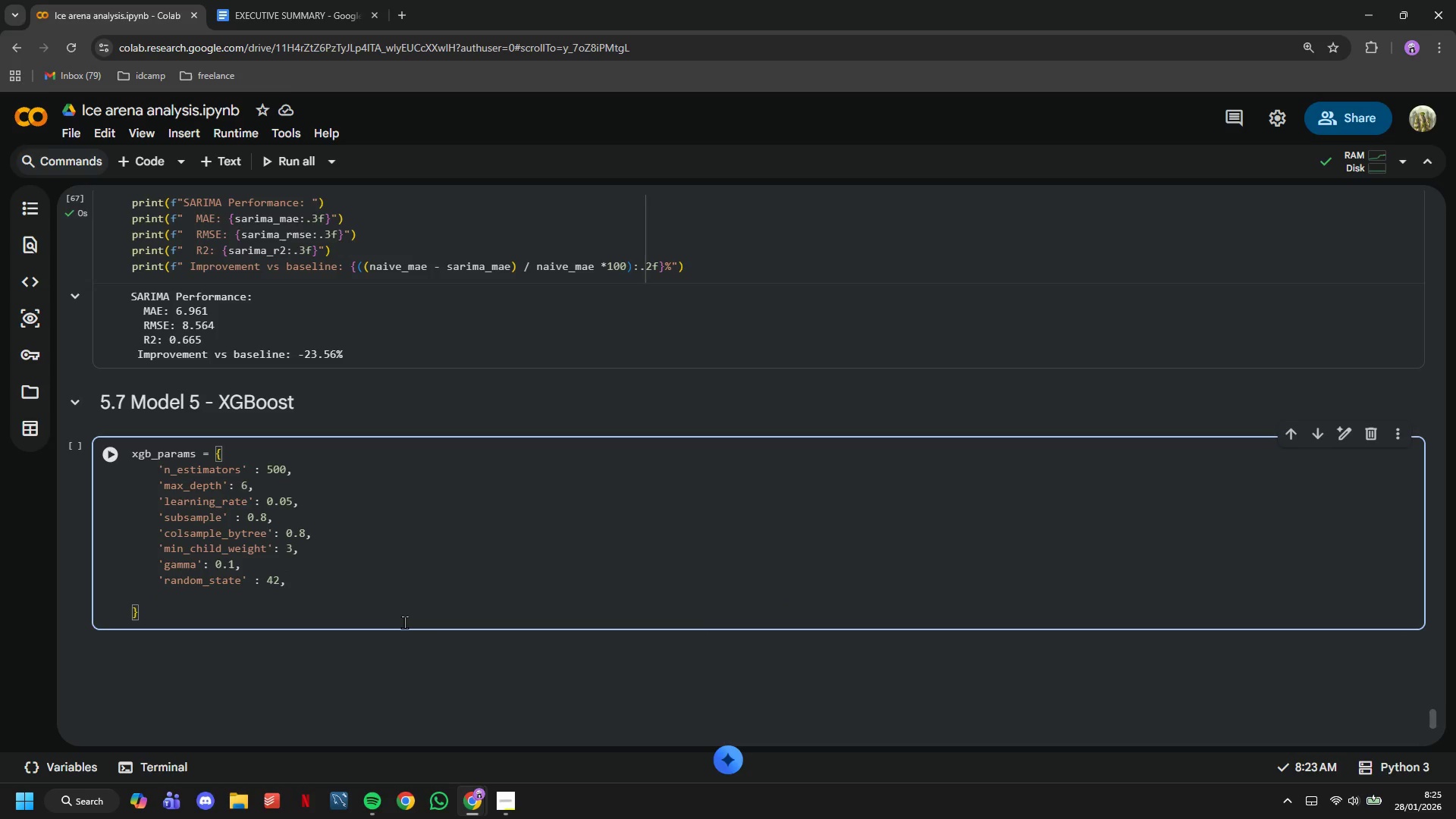 
 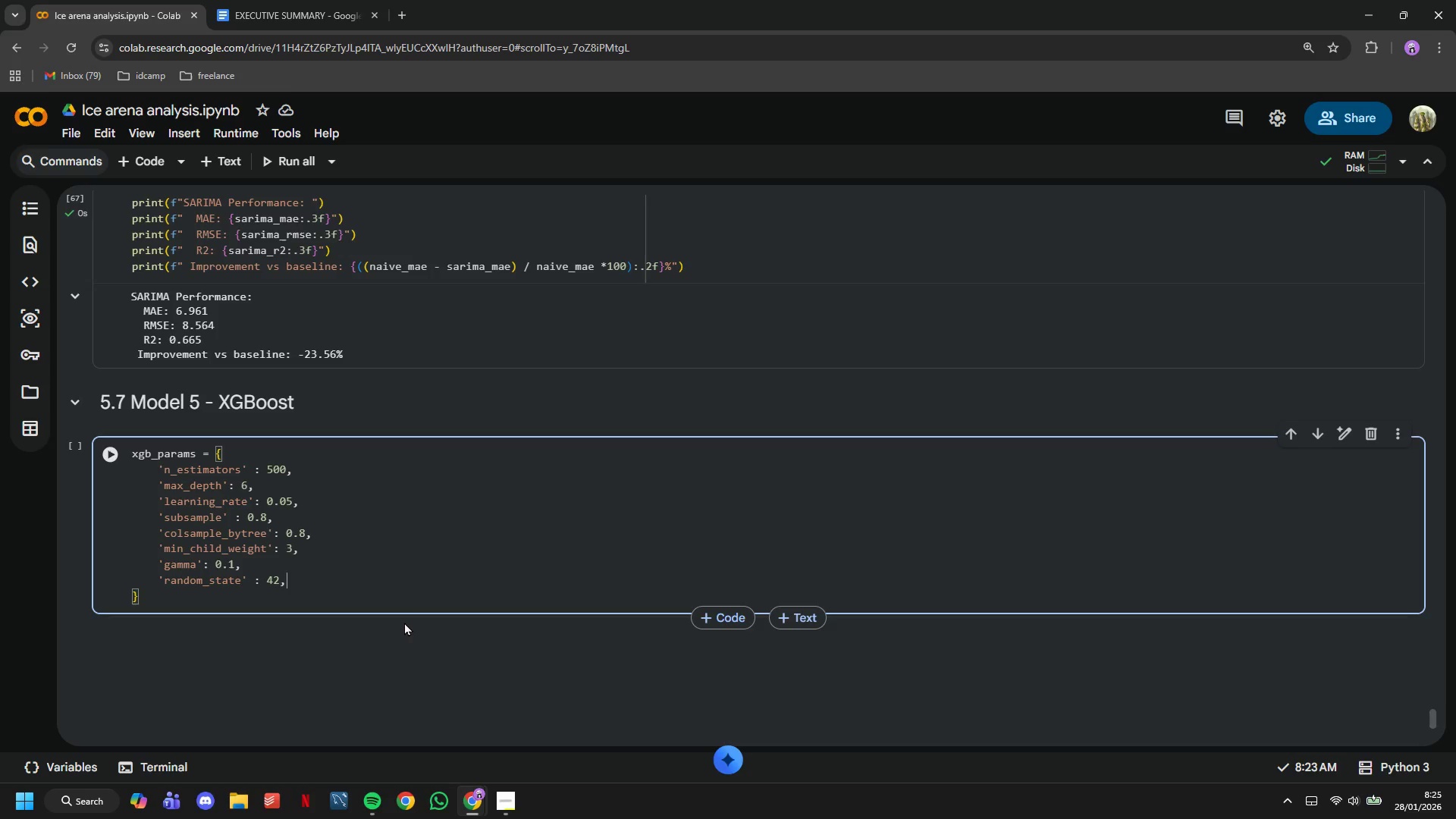 
key(Enter)
 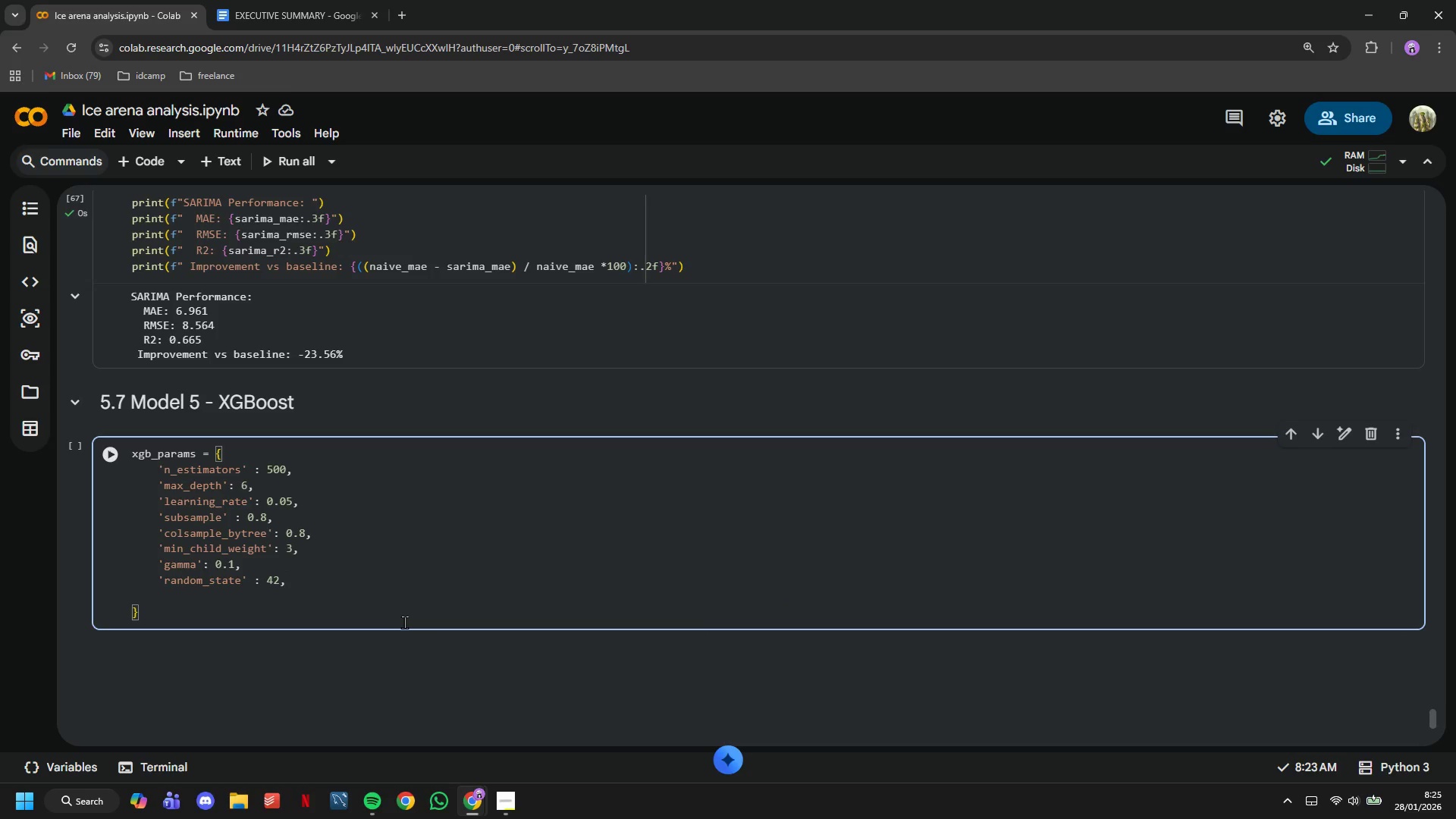 
type('n_jobs)
 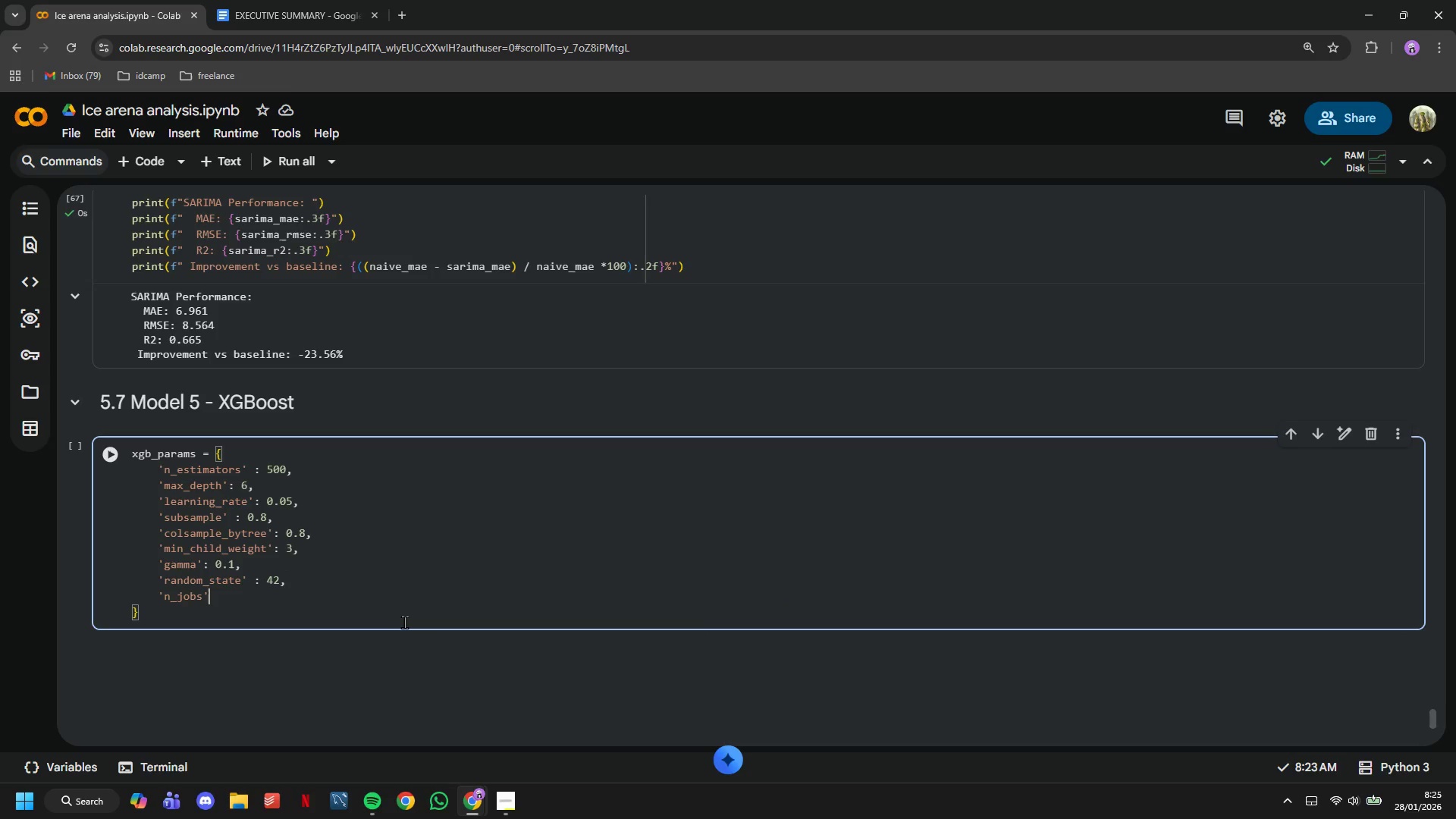 
 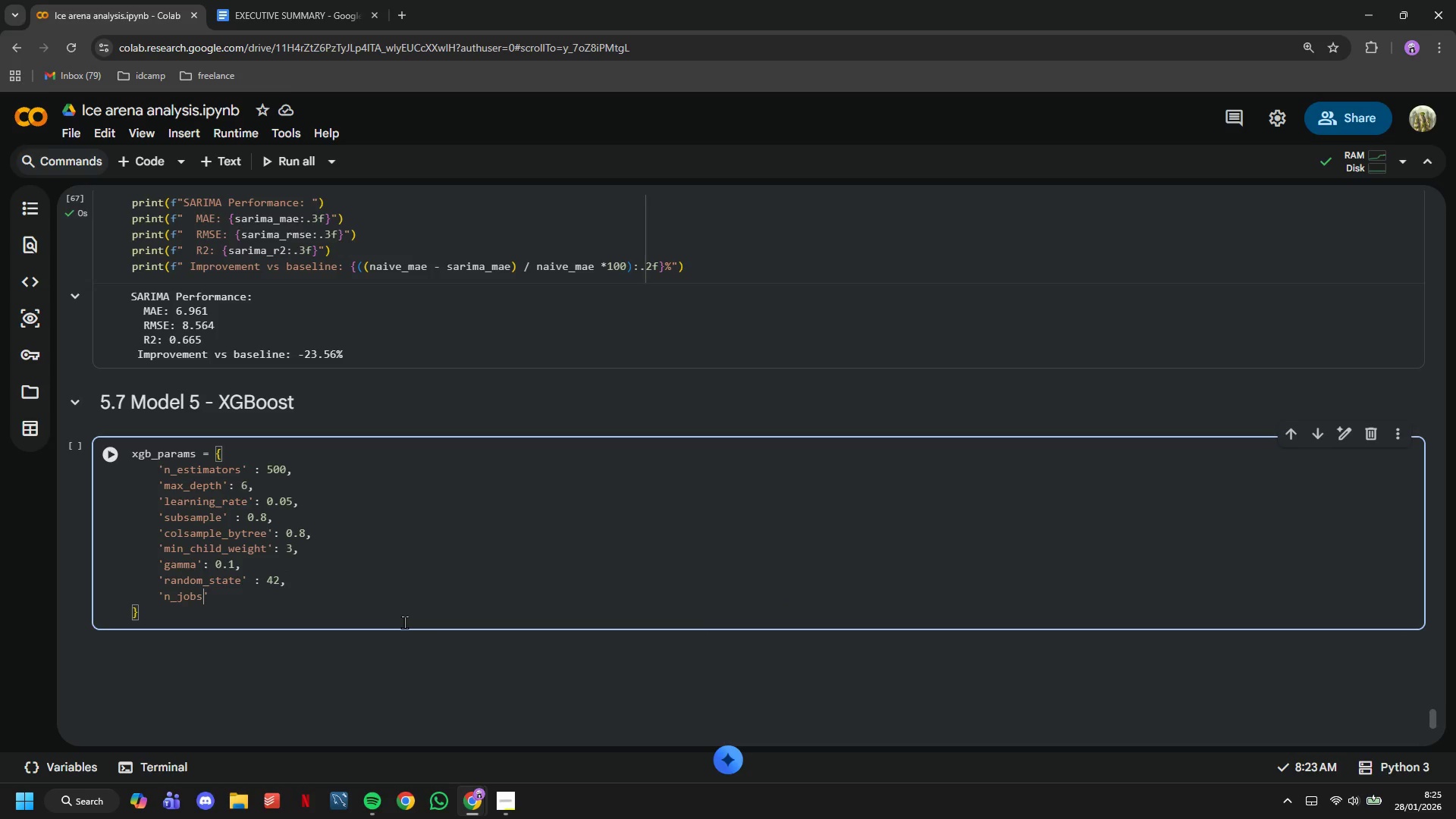 
key(ArrowRight)
 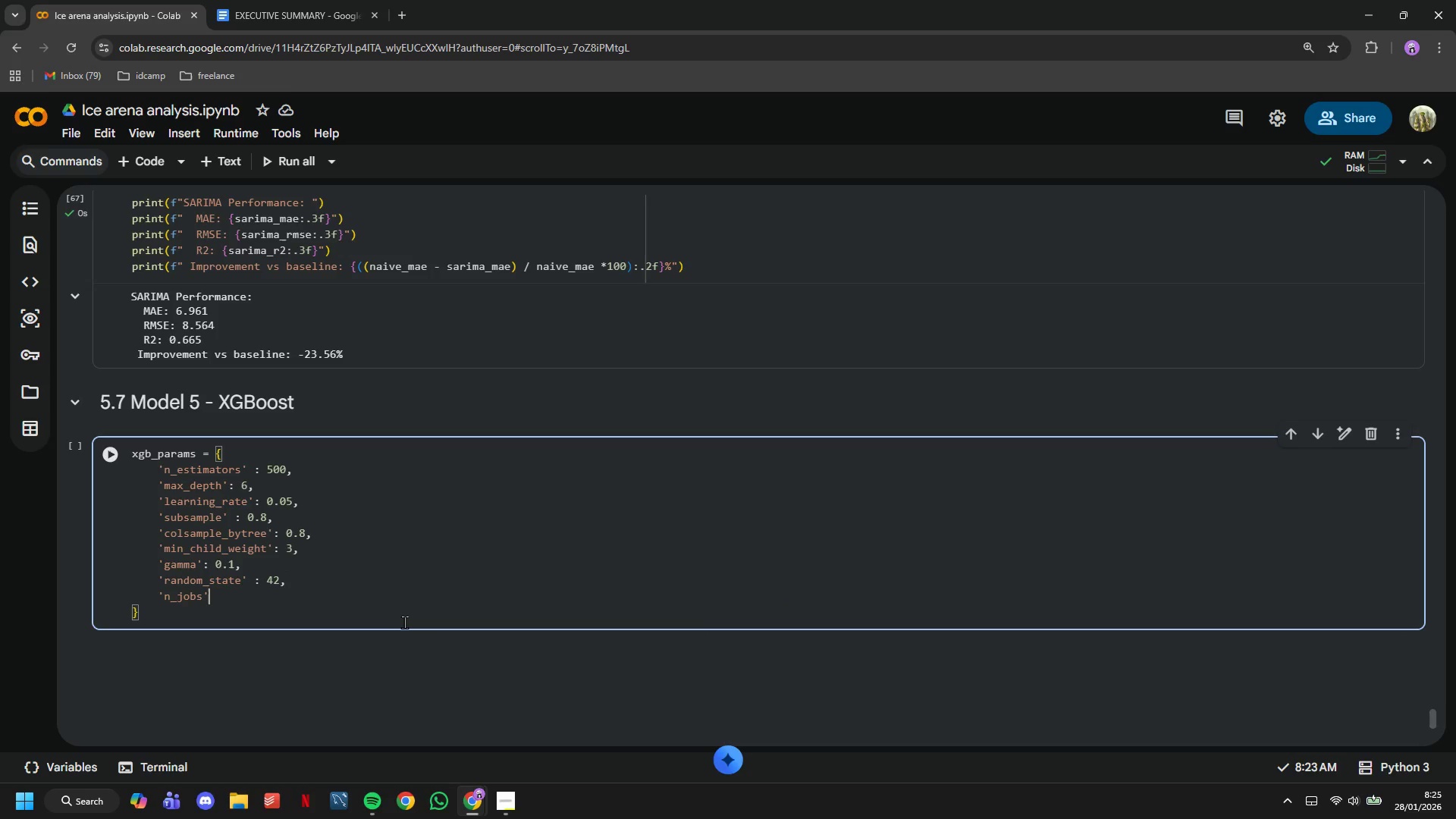 
key(Shift+Semicolon)
 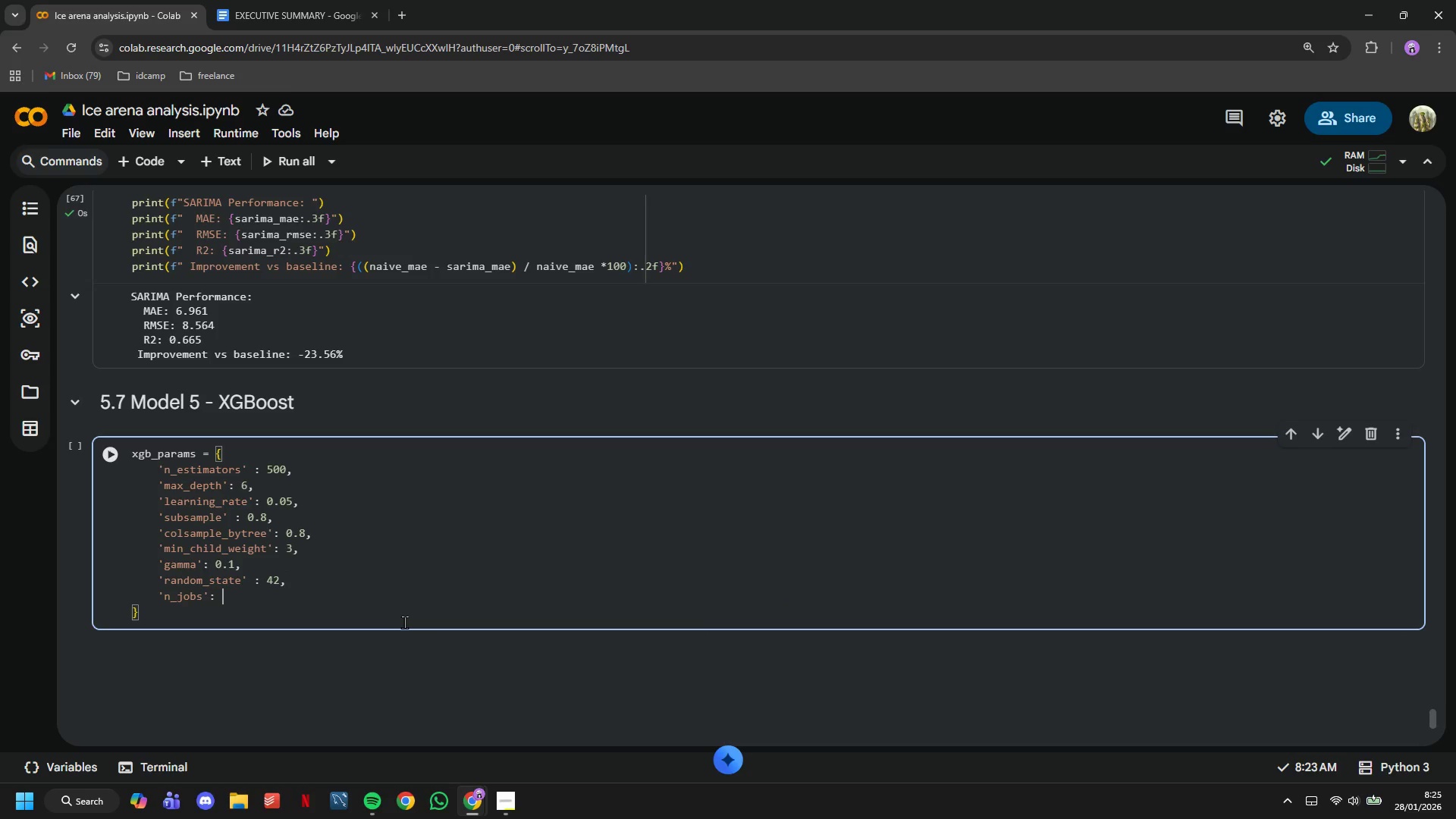 
key(Space)
 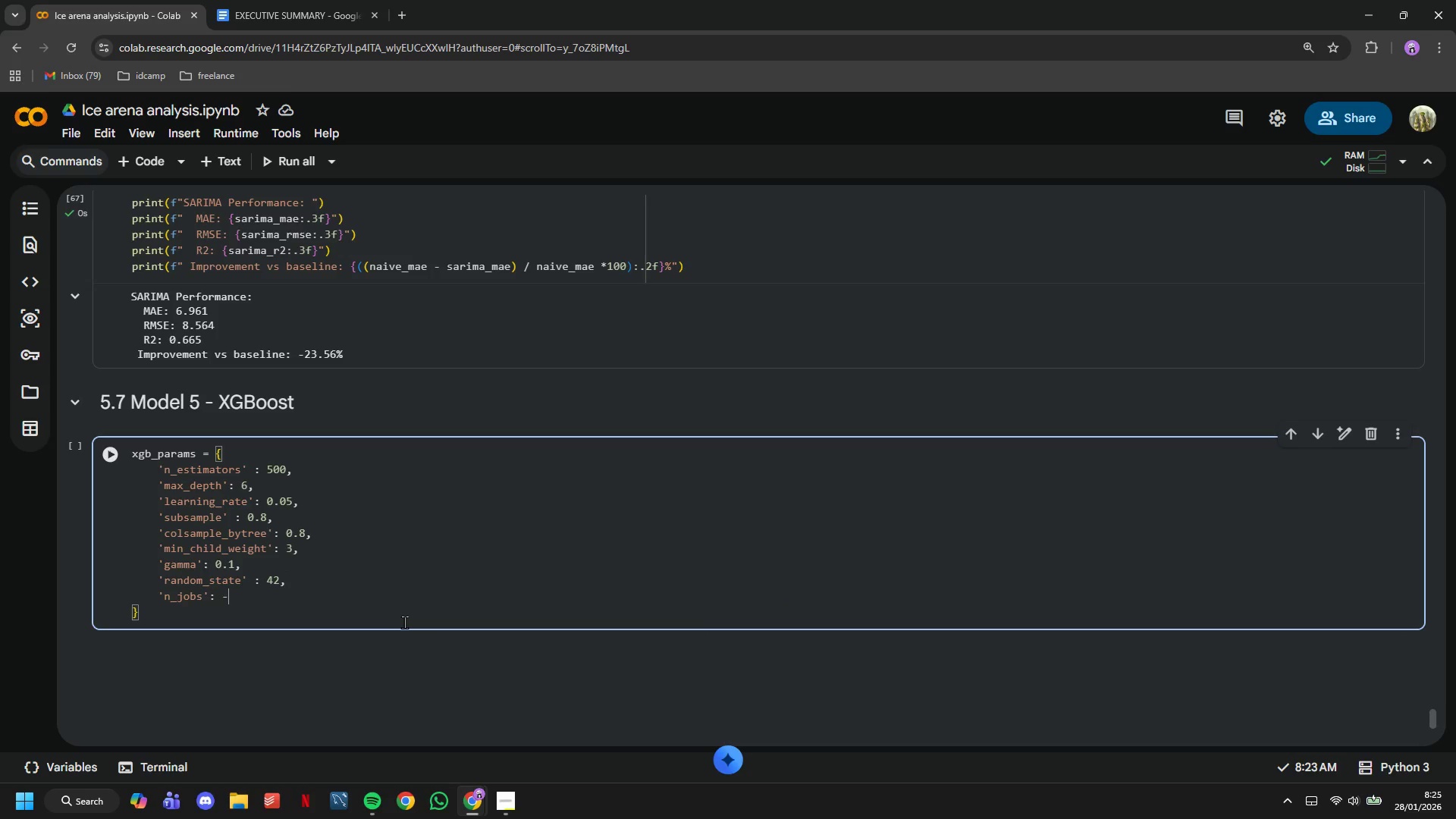 
key(Minus)
 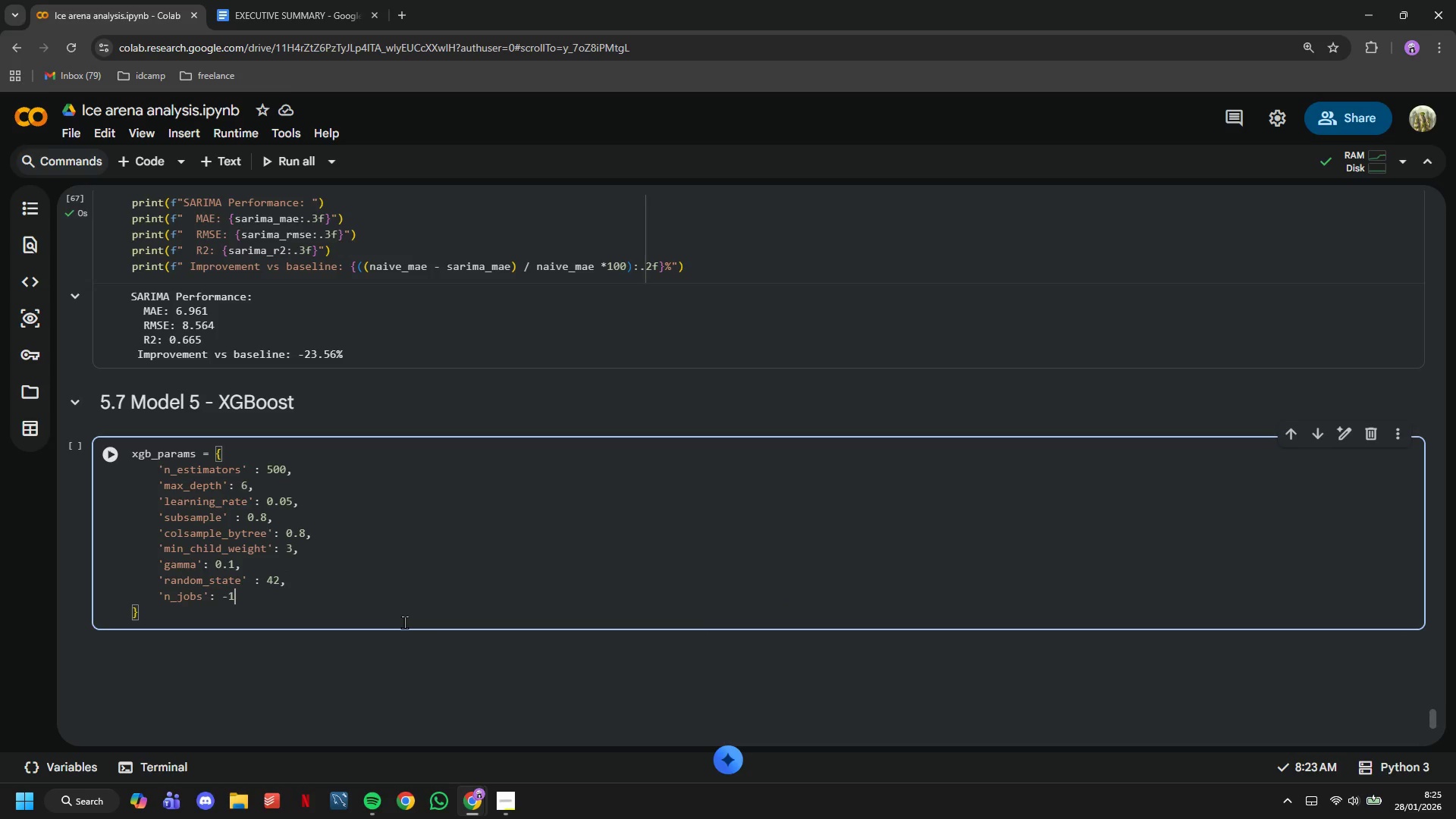 
key(1)
 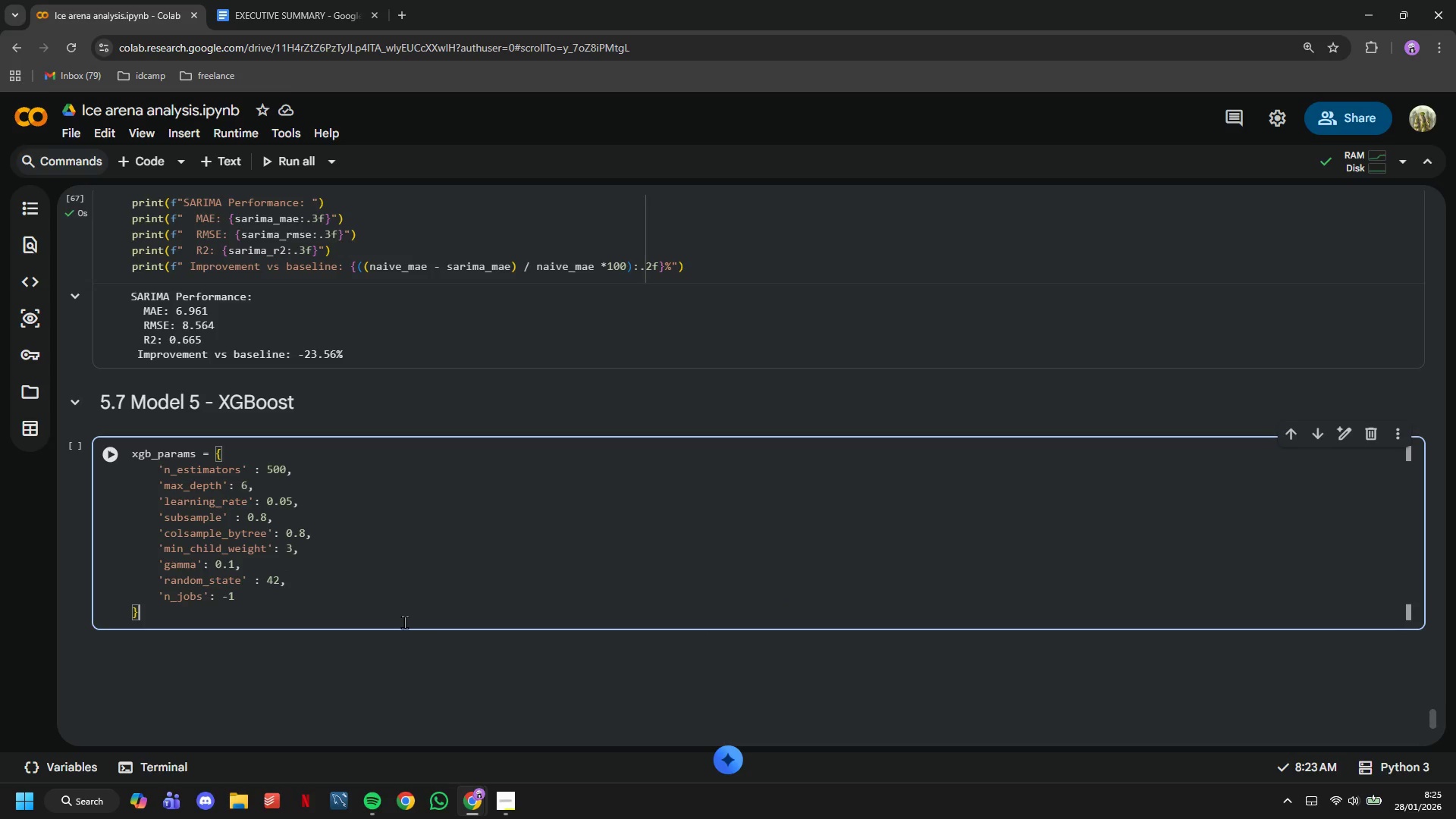 
key(ArrowDown)
 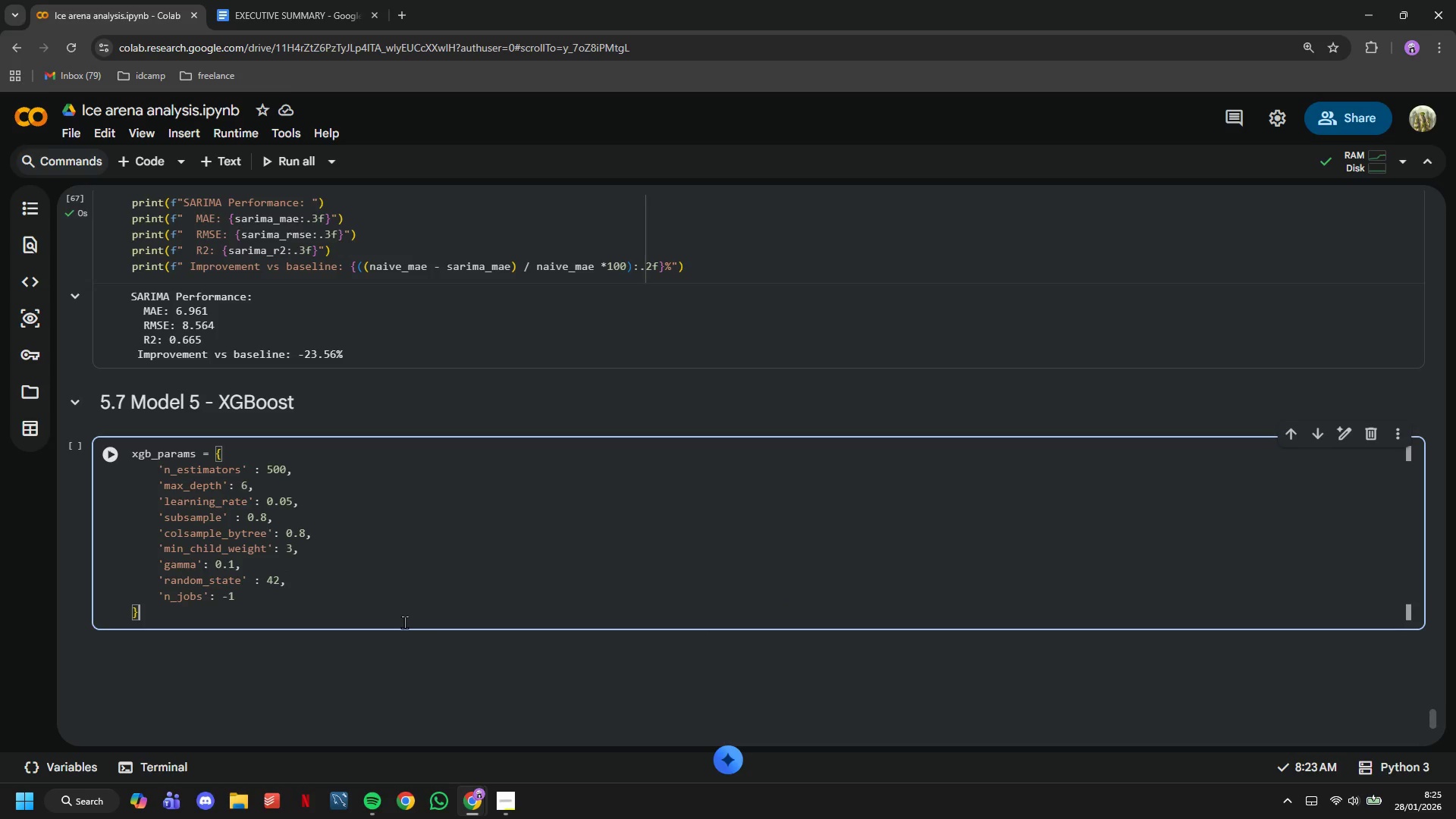 
key(Enter)
 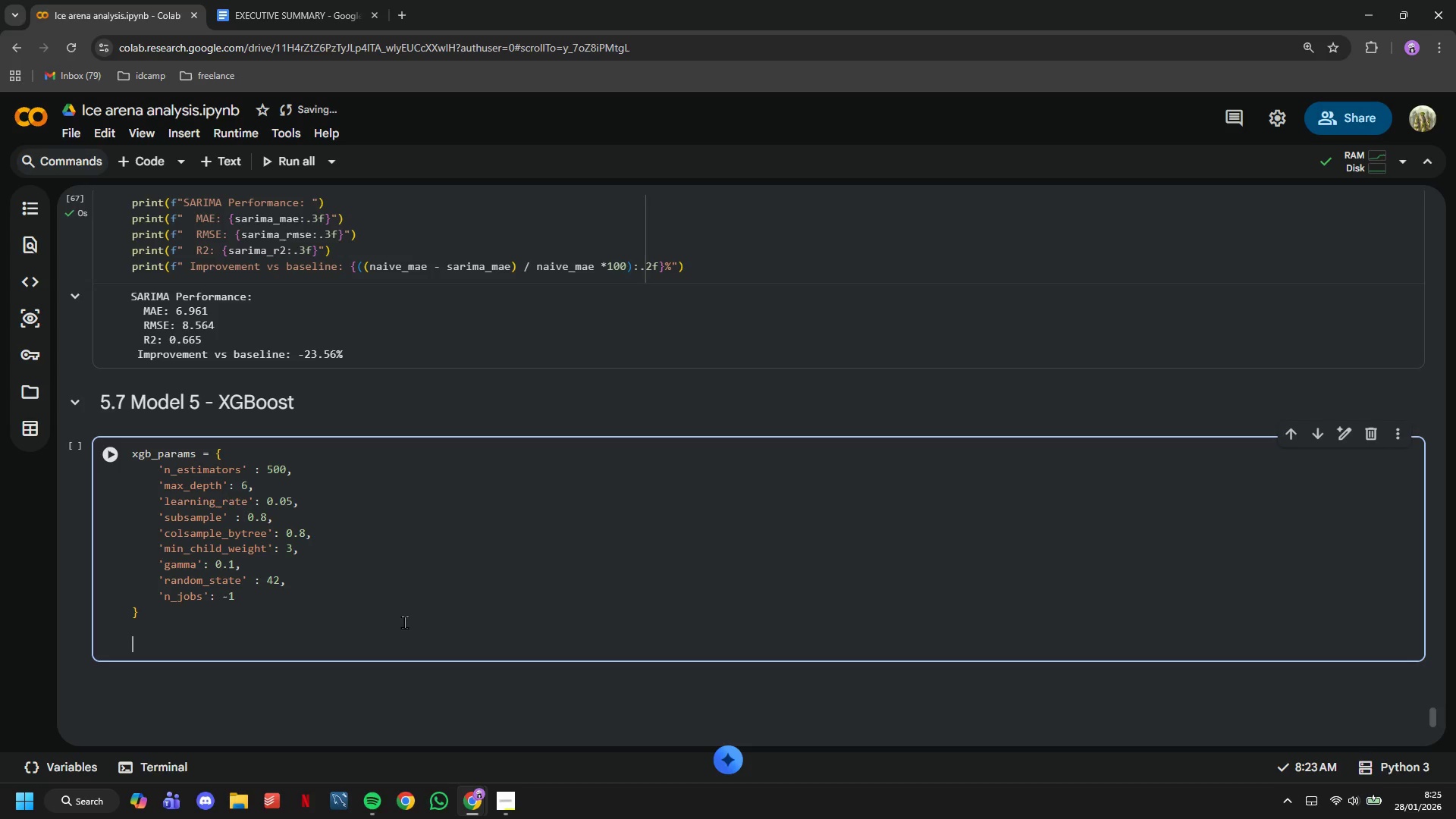 
key(Enter)
 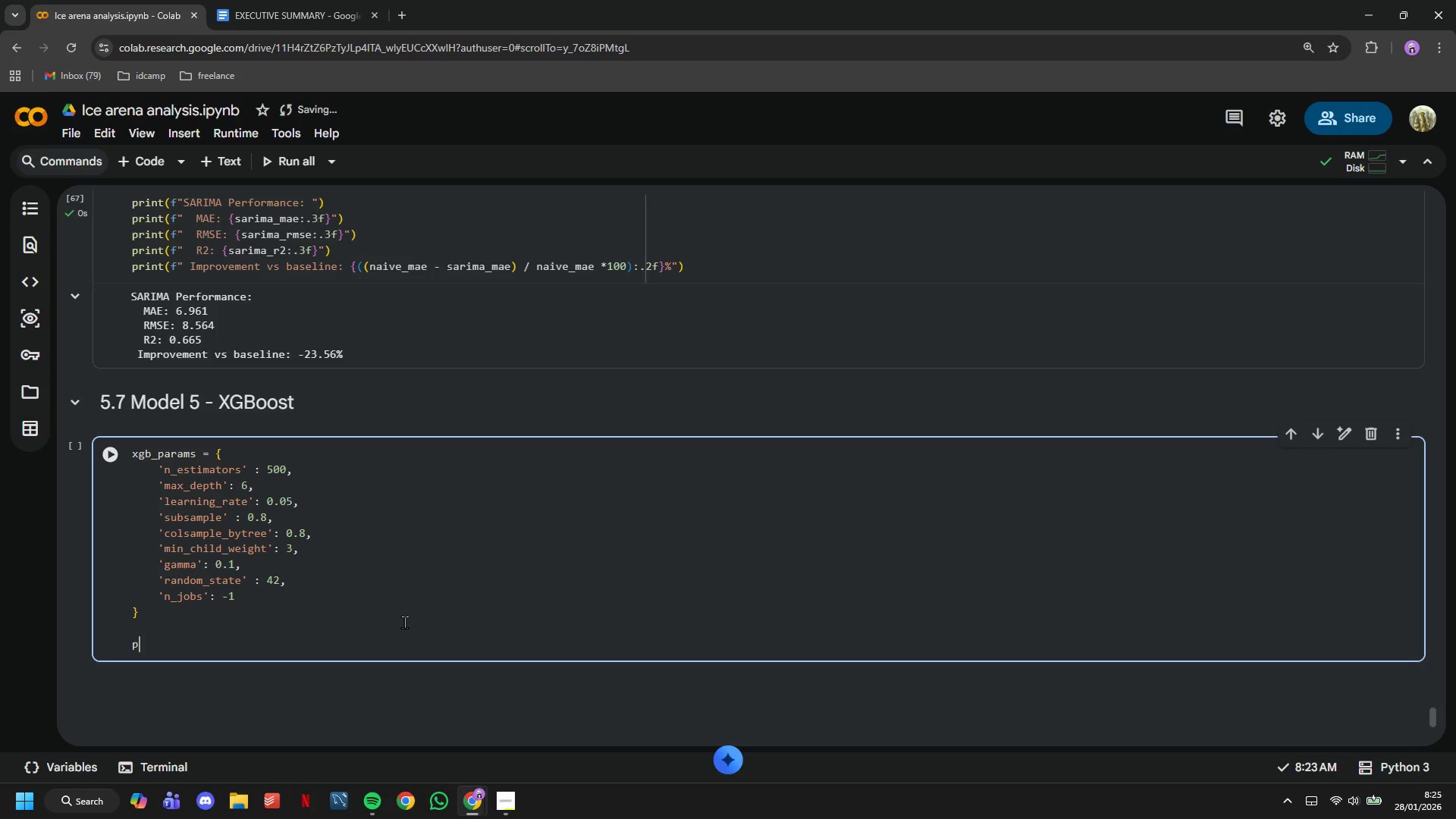 
type(print(f"Training XGBoost )
 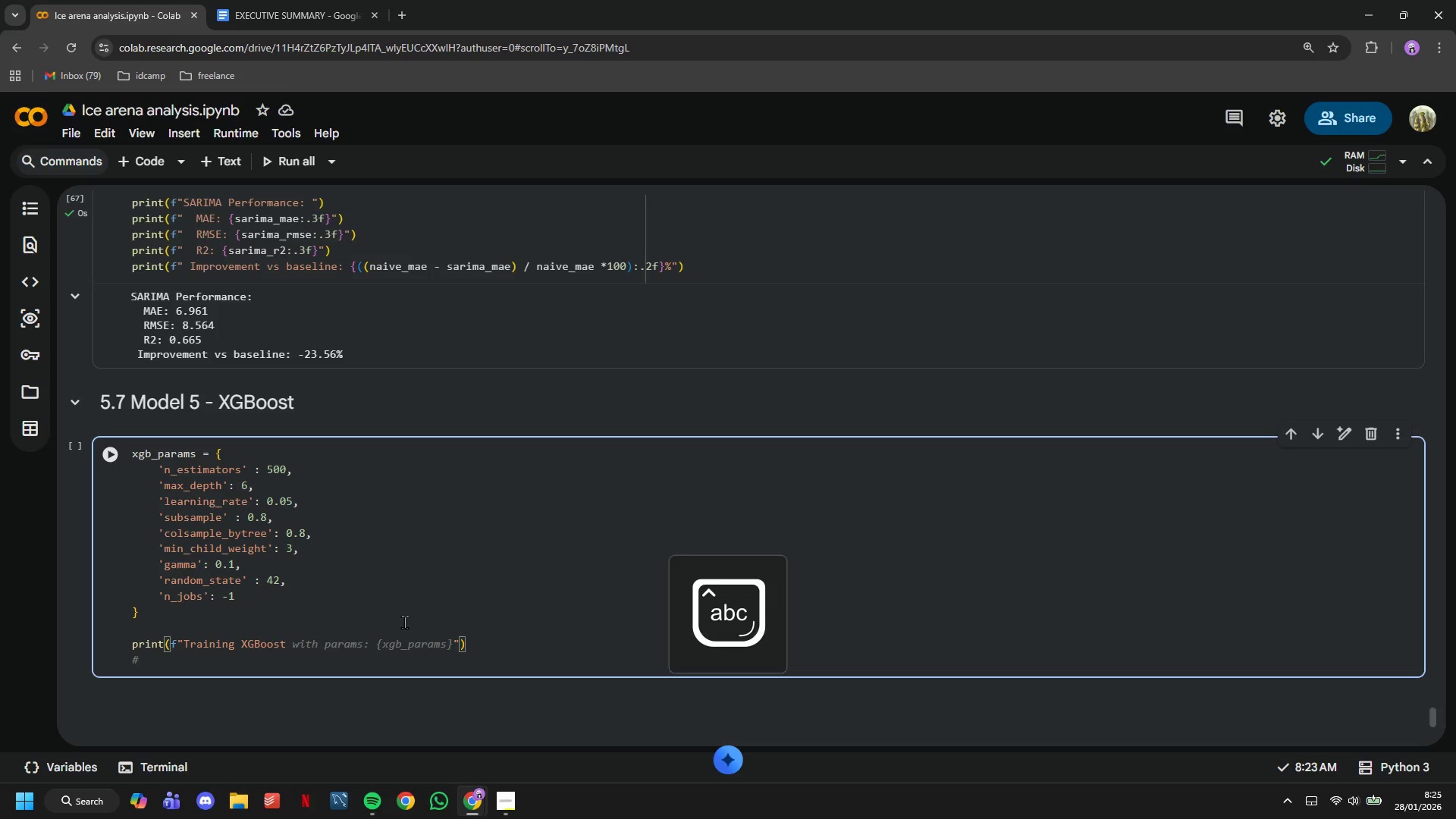 
type(wit )
key(Backspace)
type(j )
key(Backspace)
key(Backspace)
key(Tab)
 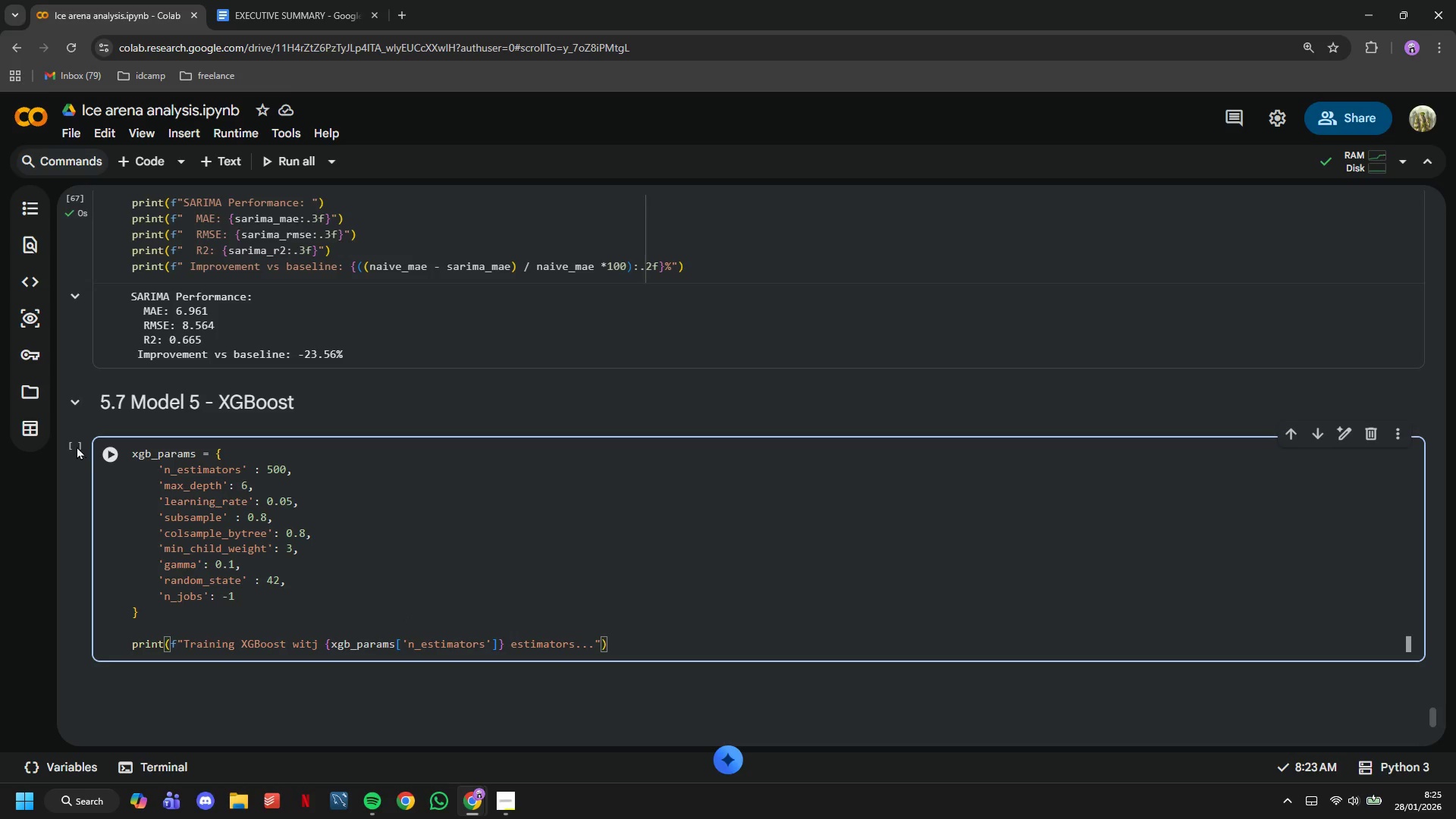 
left_click([101, 453])
 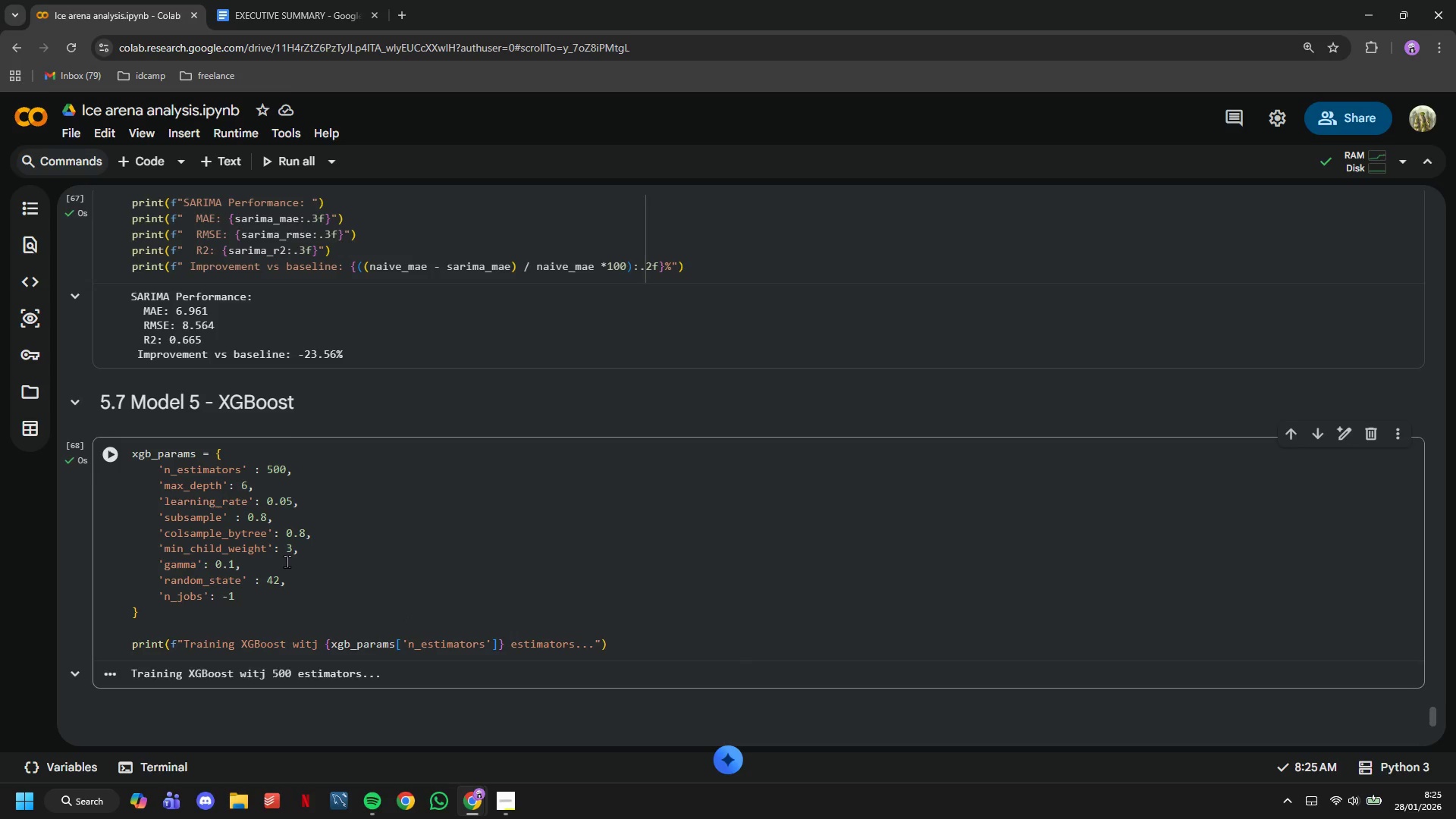 
scroll: coordinate [287, 561], scroll_direction: down, amount: 1.0
 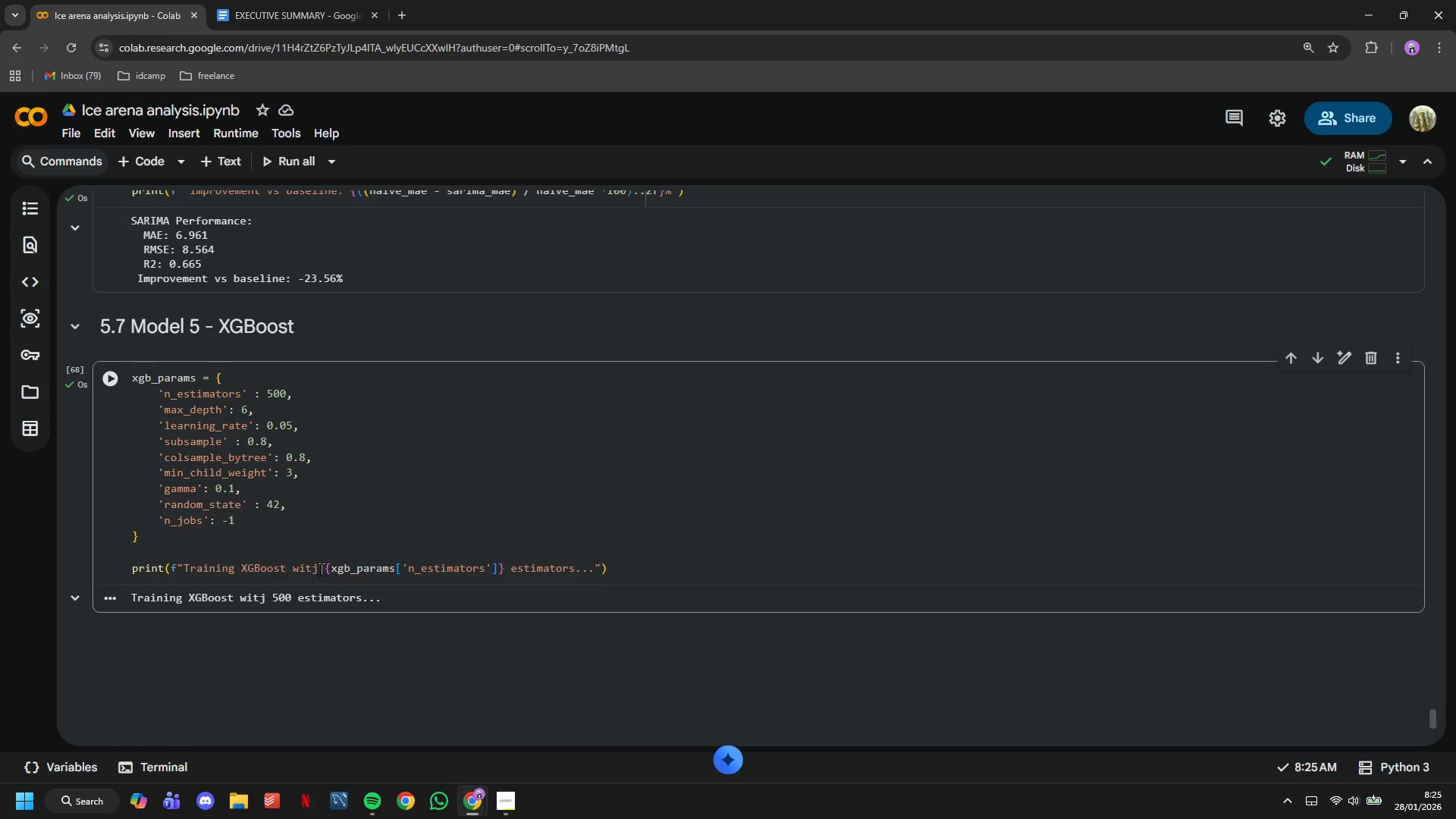 
left_click([321, 569])
 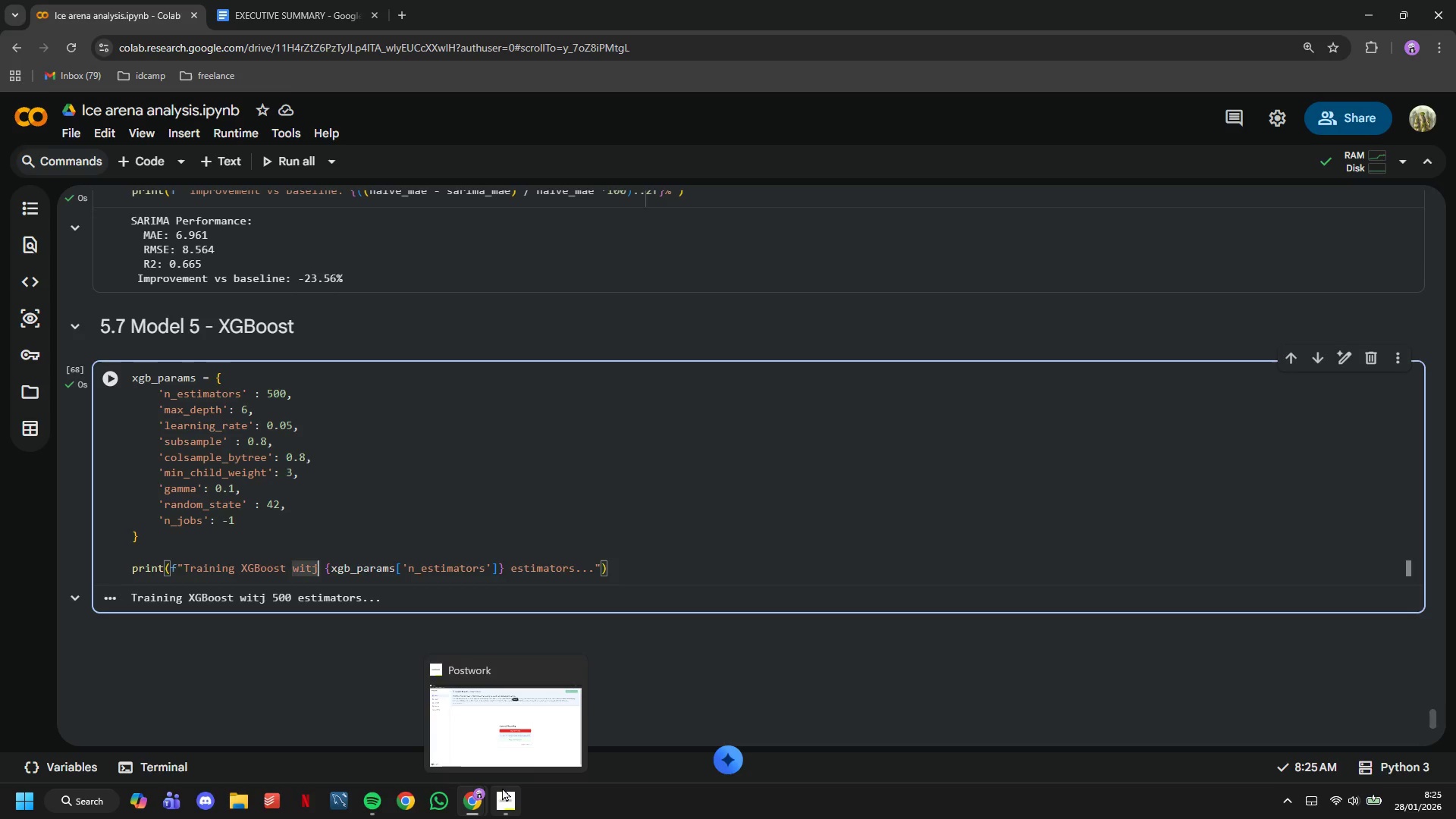 
key(Backspace)
 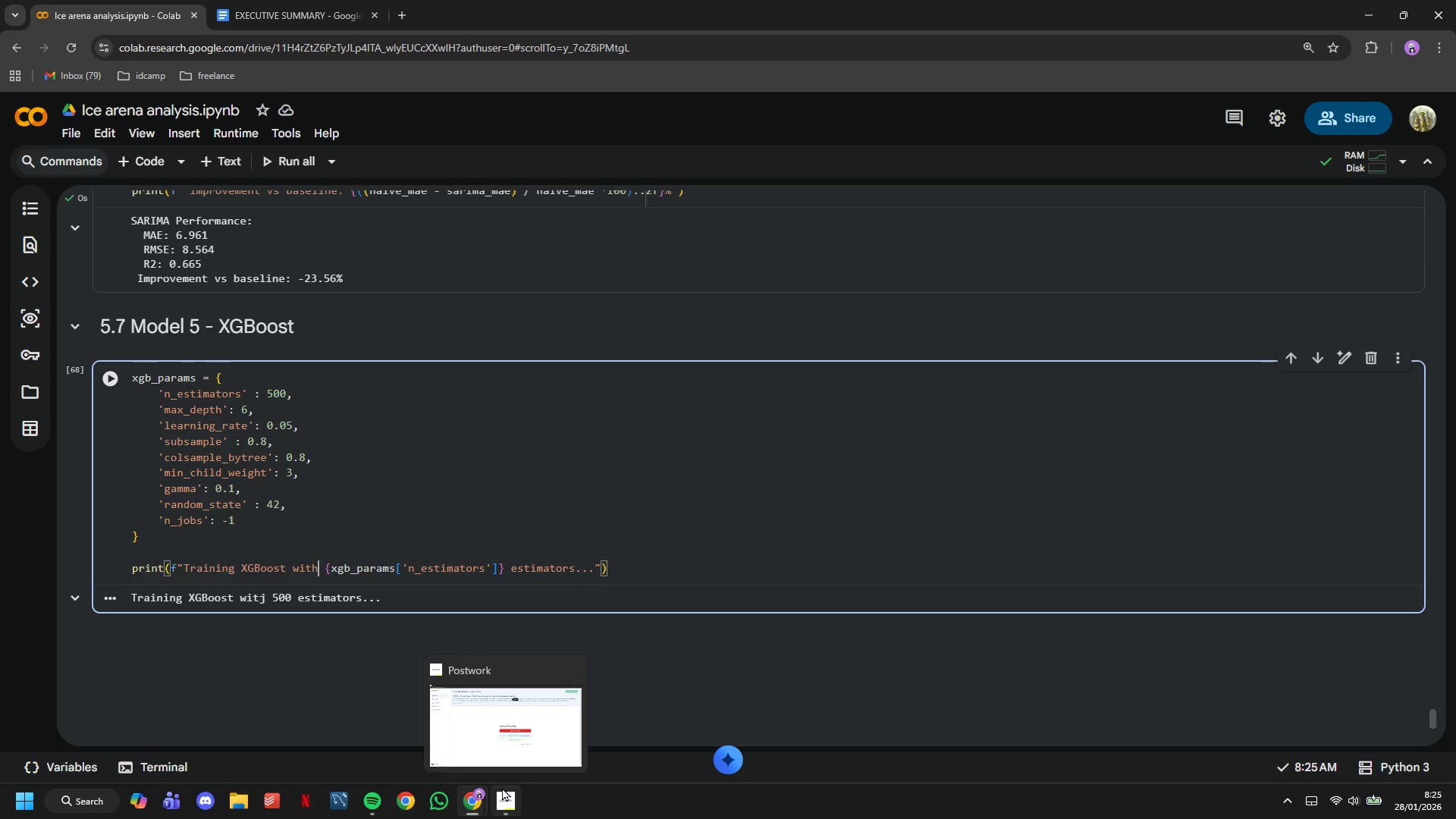 
key(H)
 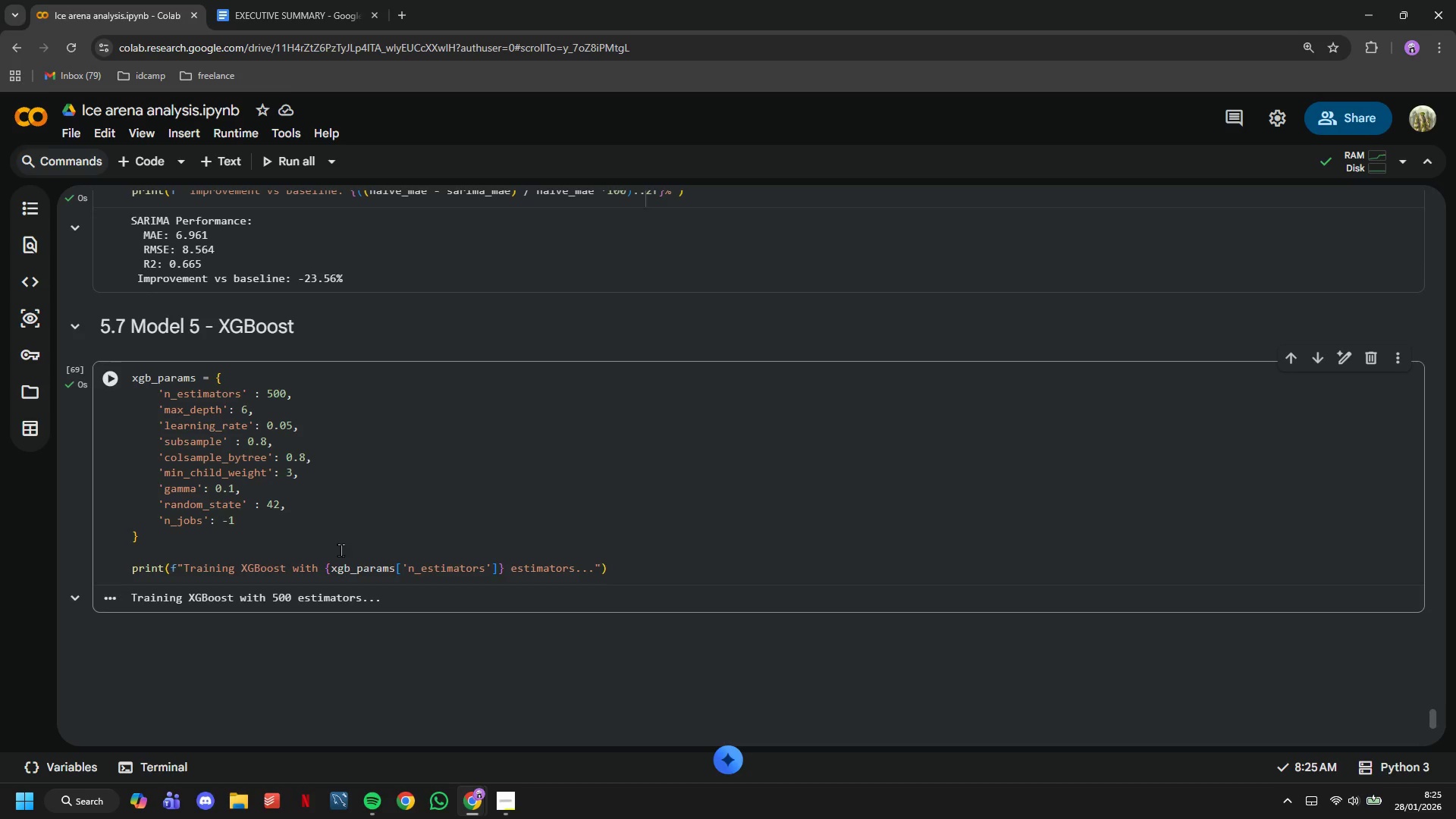 
left_click([515, 807])
 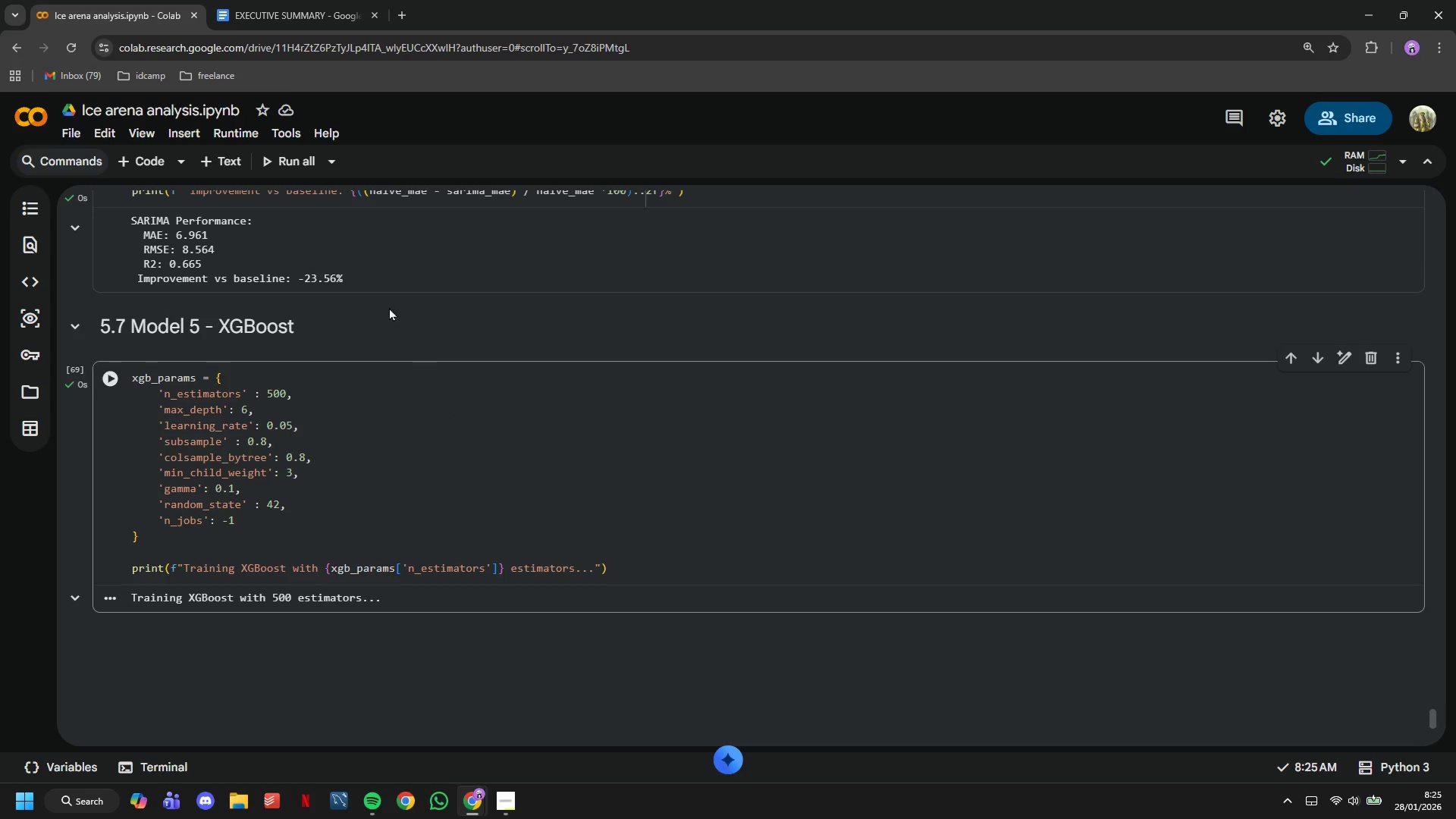 
wait(11.41)
 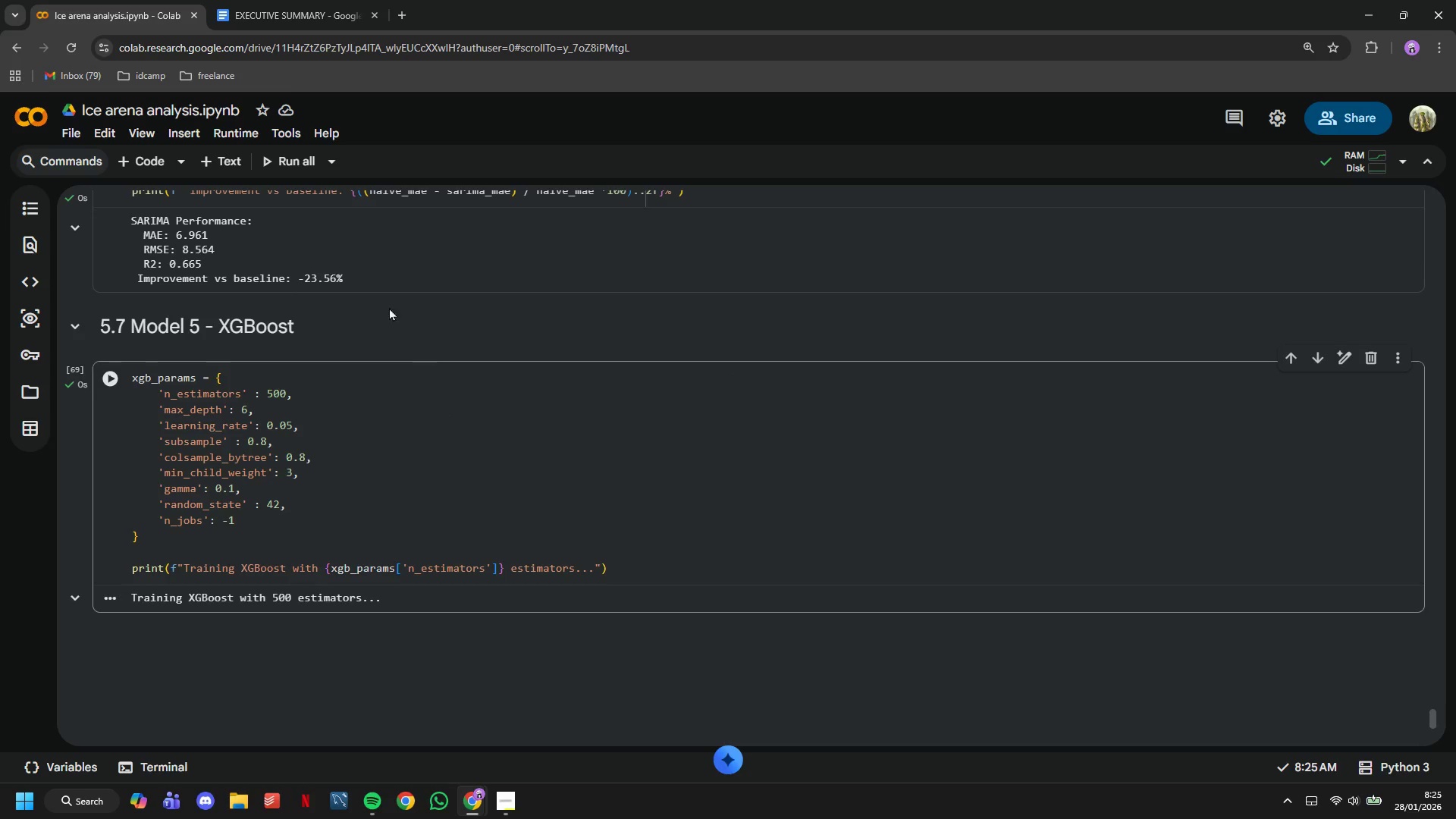 
left_click([168, 155])
 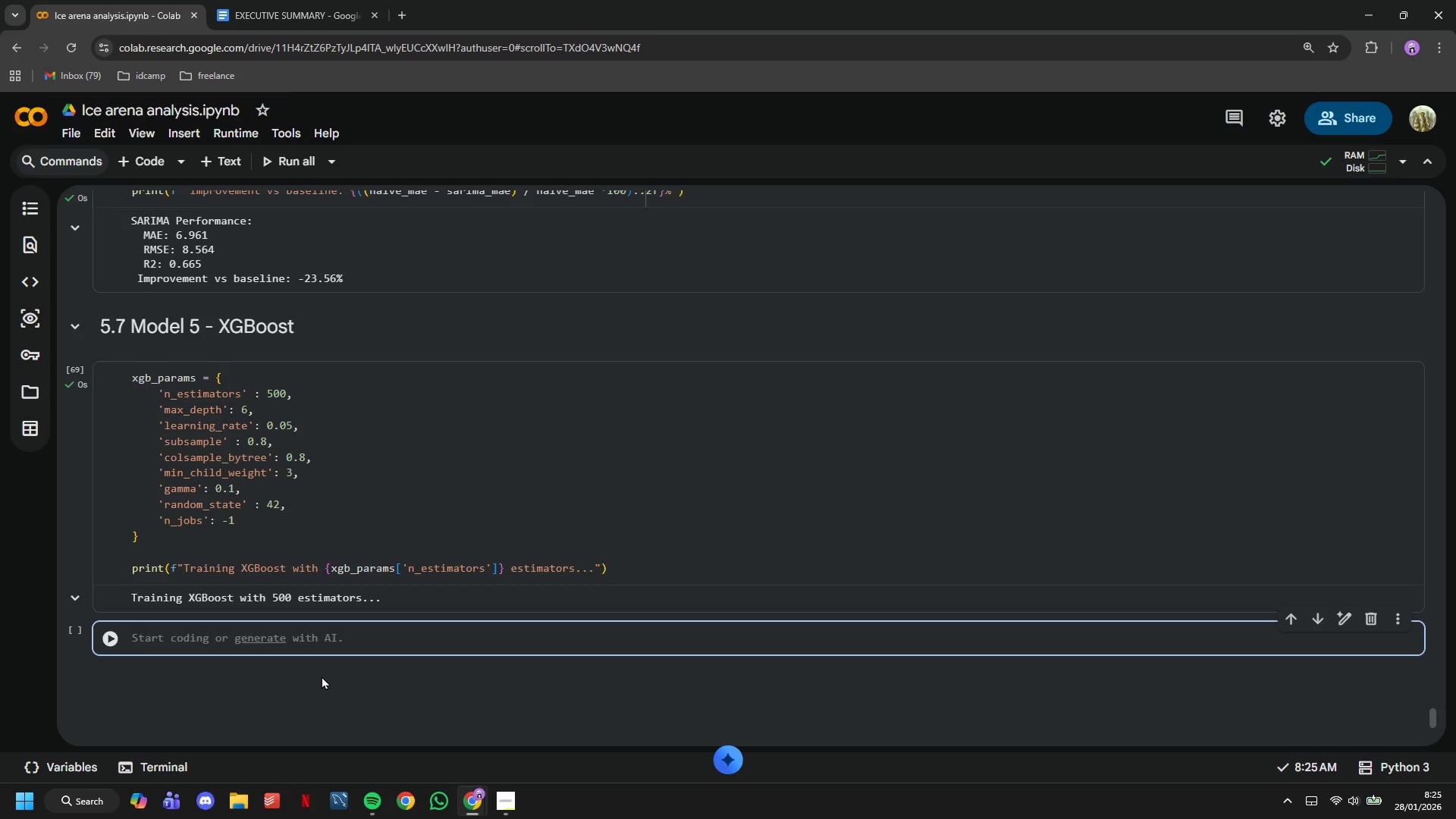 
type(xgb_model = xgb.XGBRegressor(**xgb_params)
 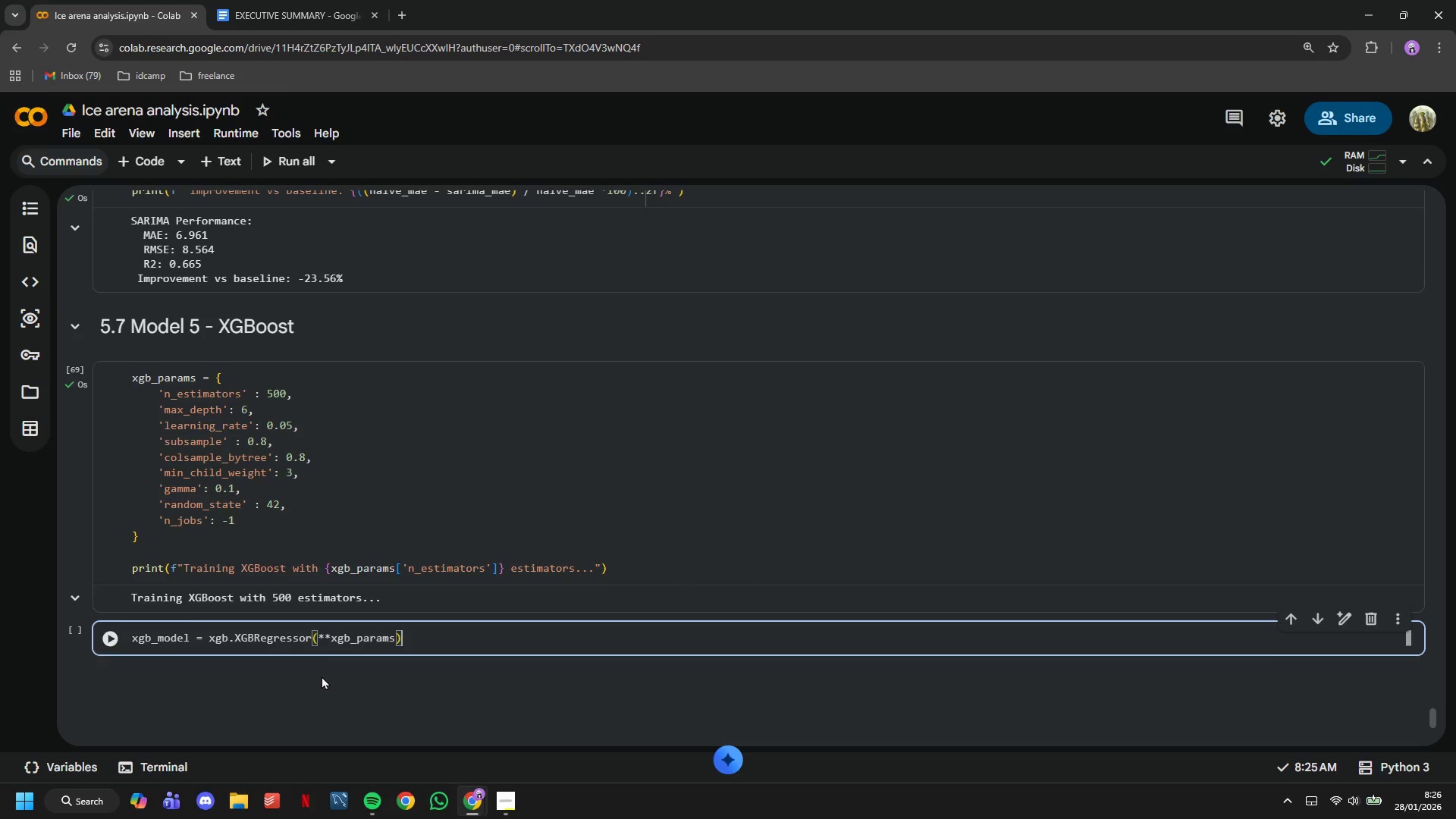 
 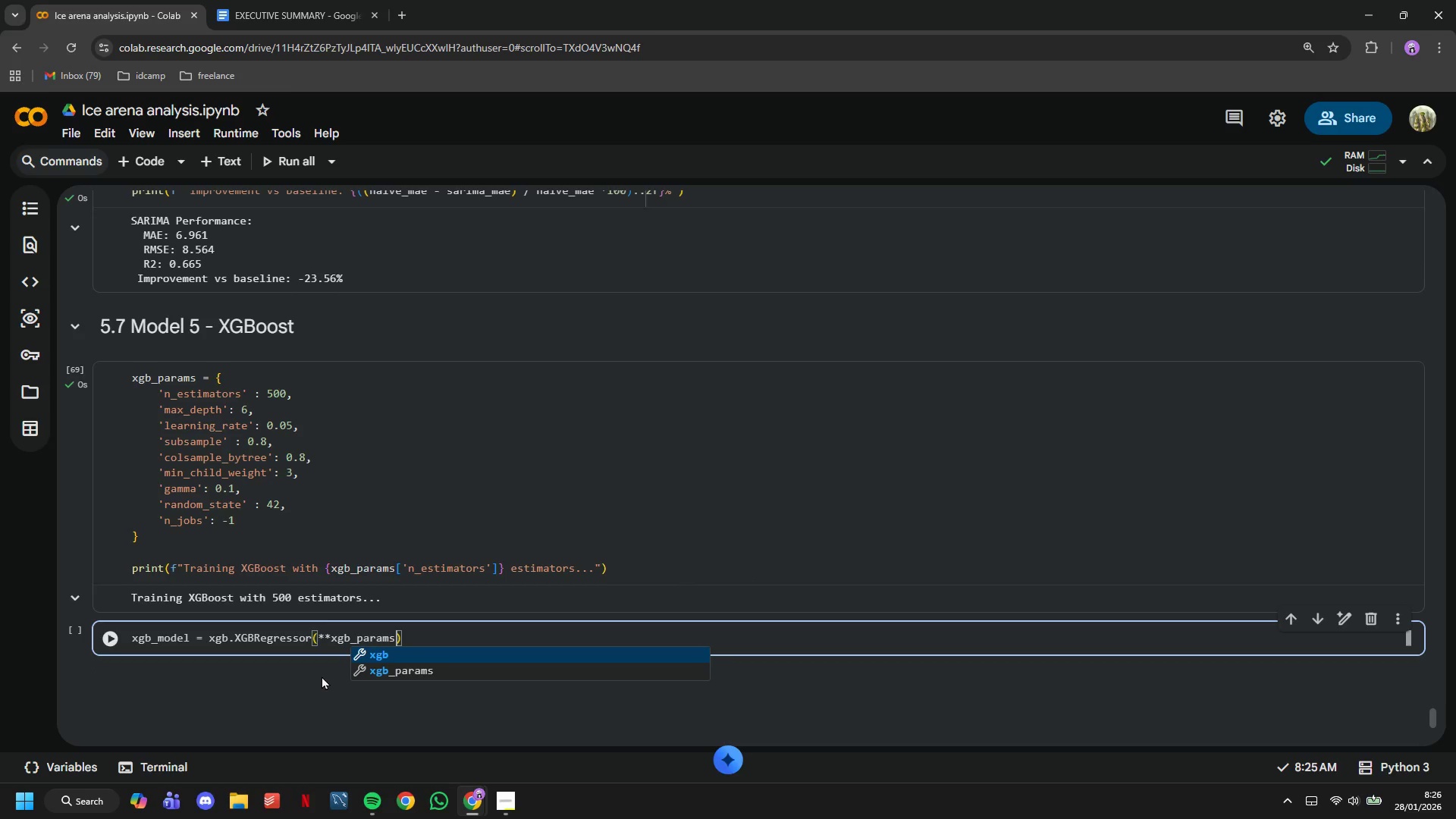 
key(ArrowRight)
 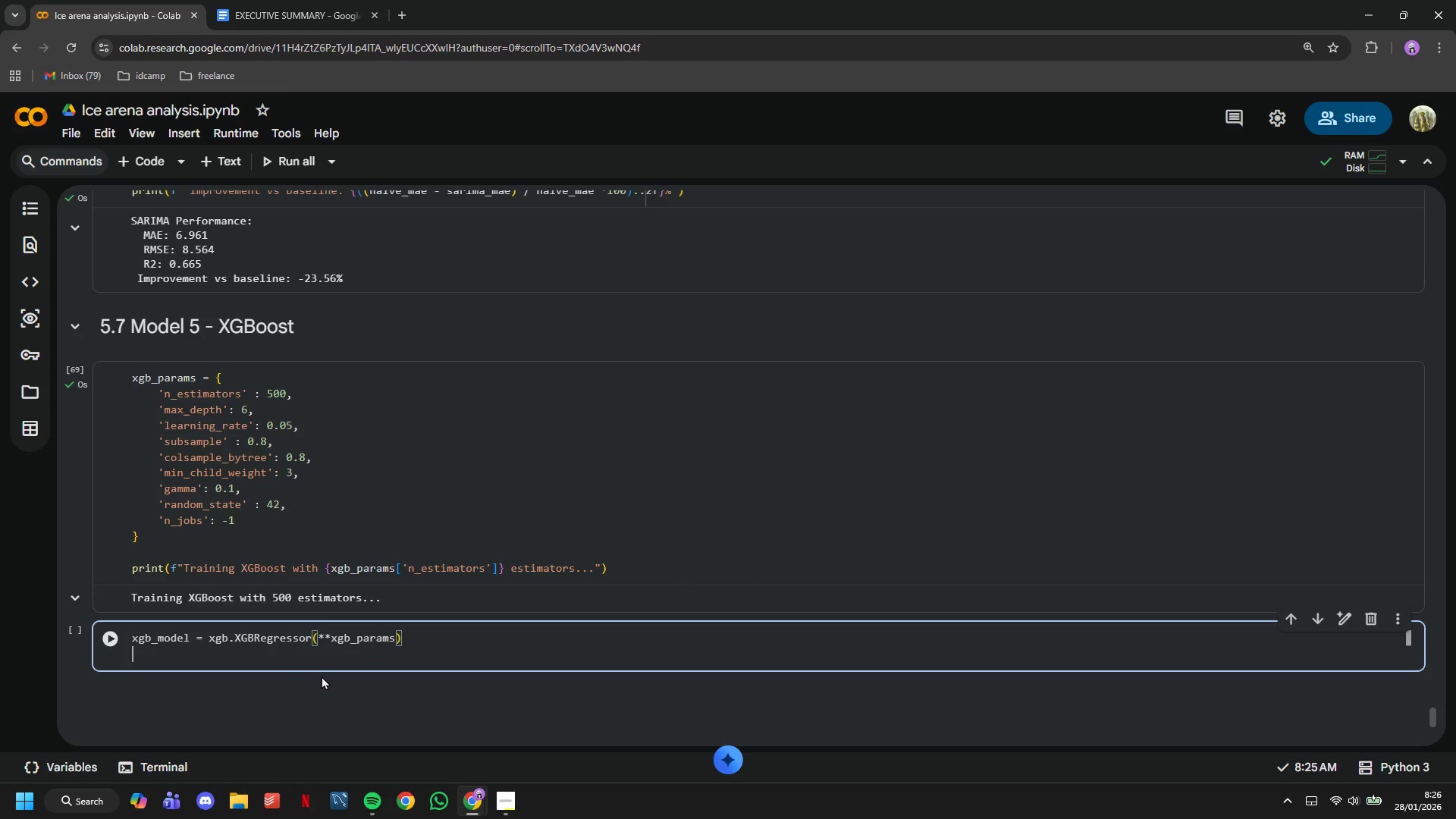 
key(Enter)
 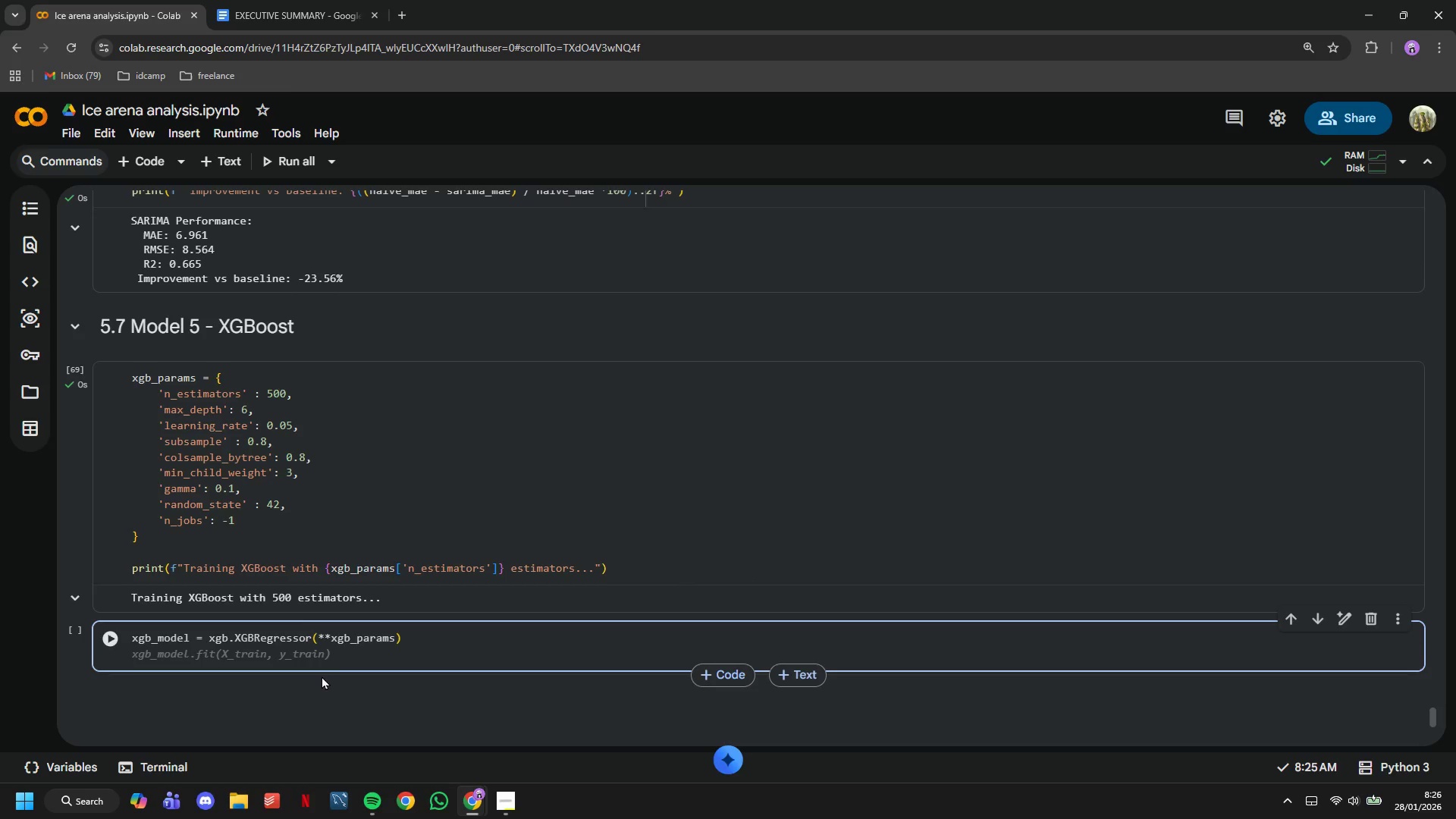 
key(Tab)
 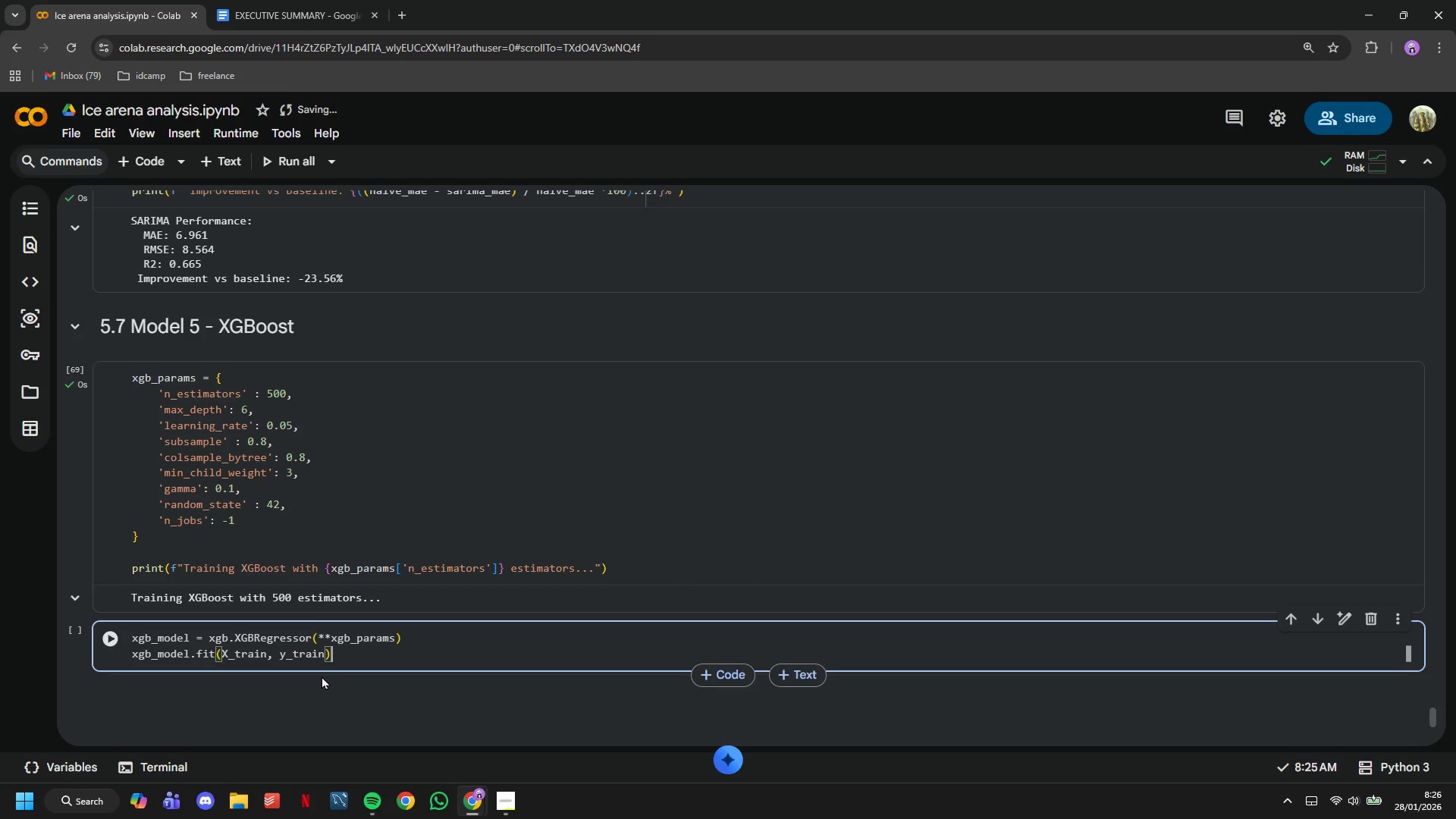 
hold_key(key=ArrowLeft, duration=0.84)
 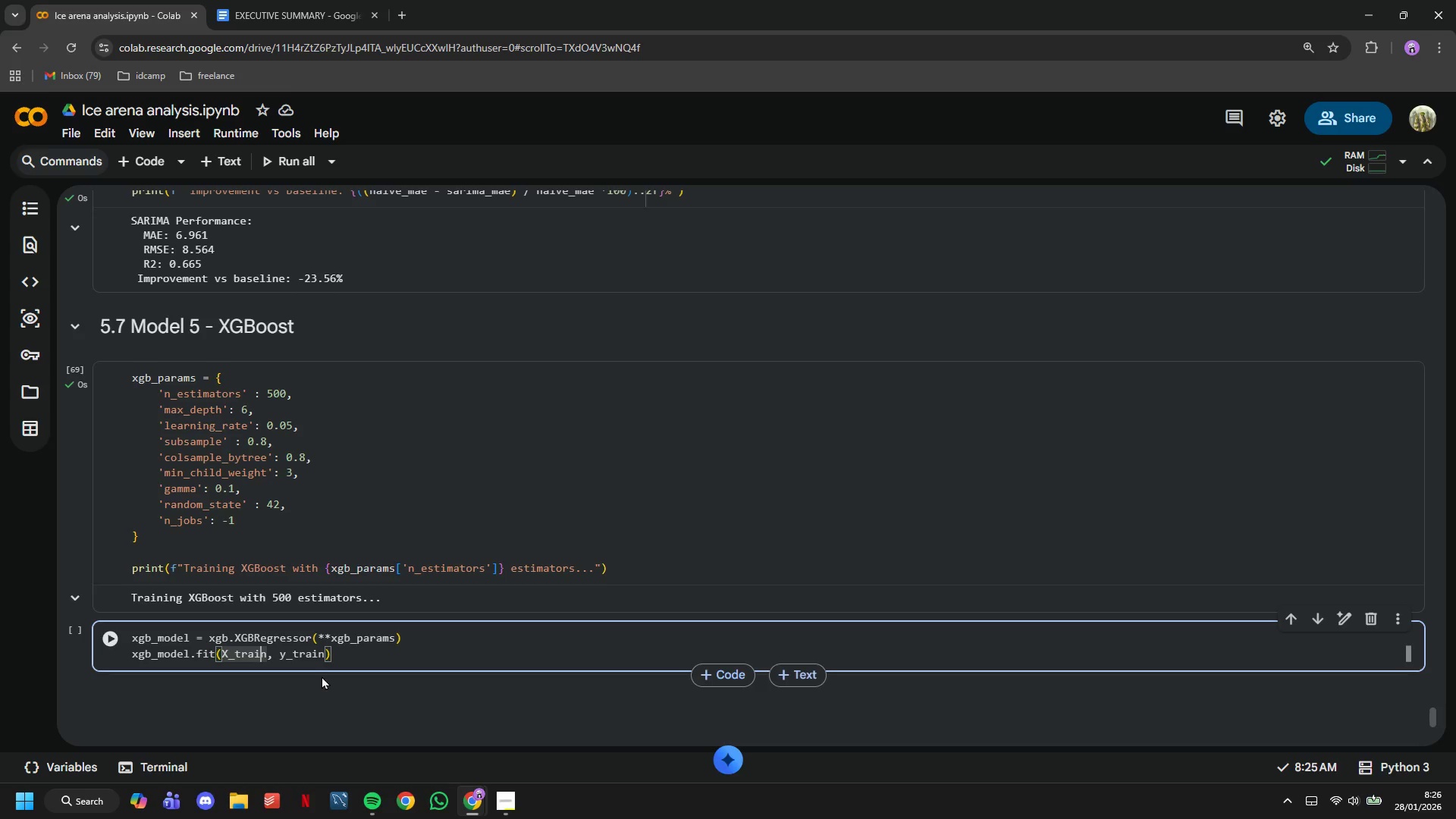 
key(ArrowRight)
 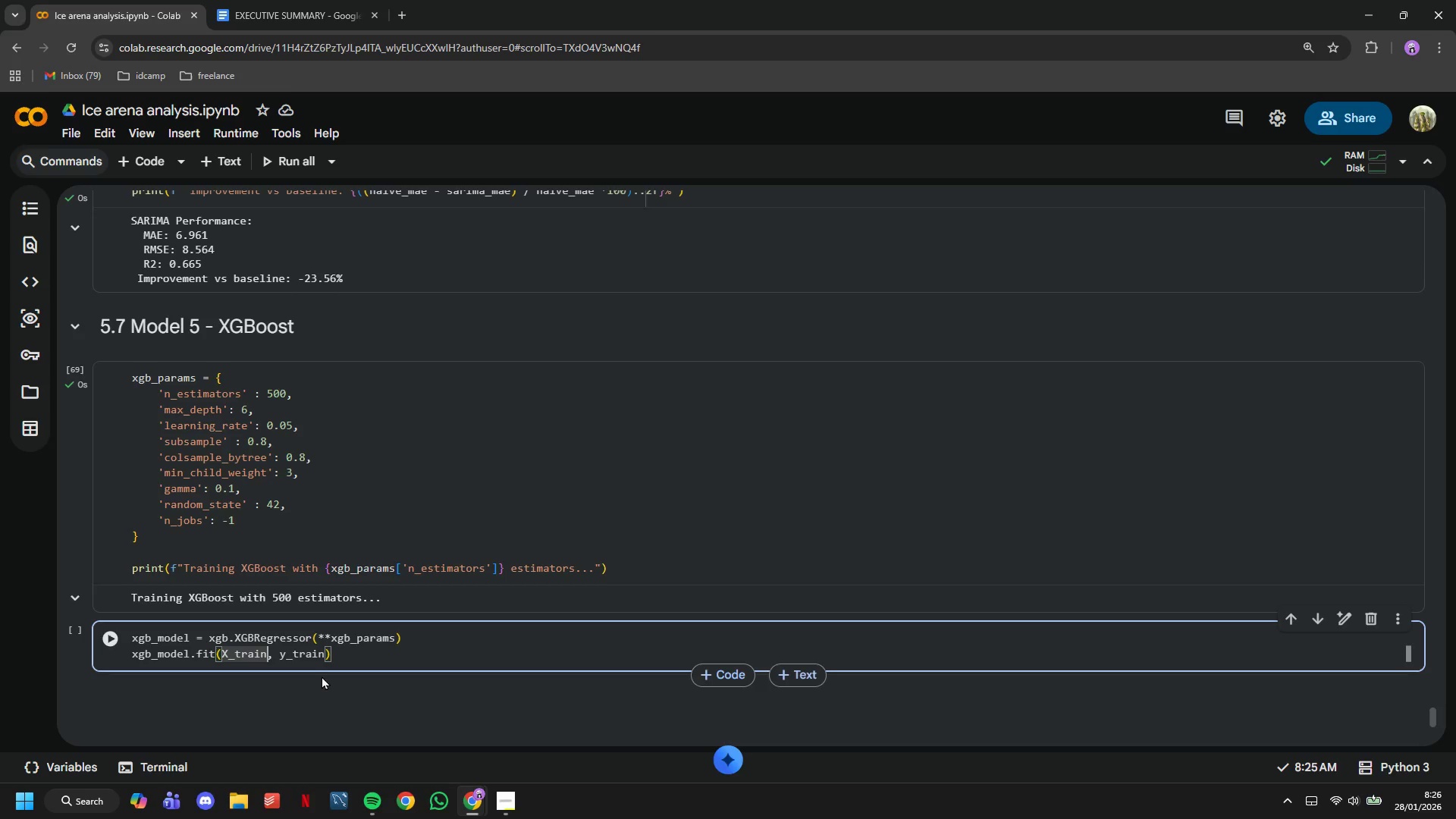 
key(ArrowRight)
 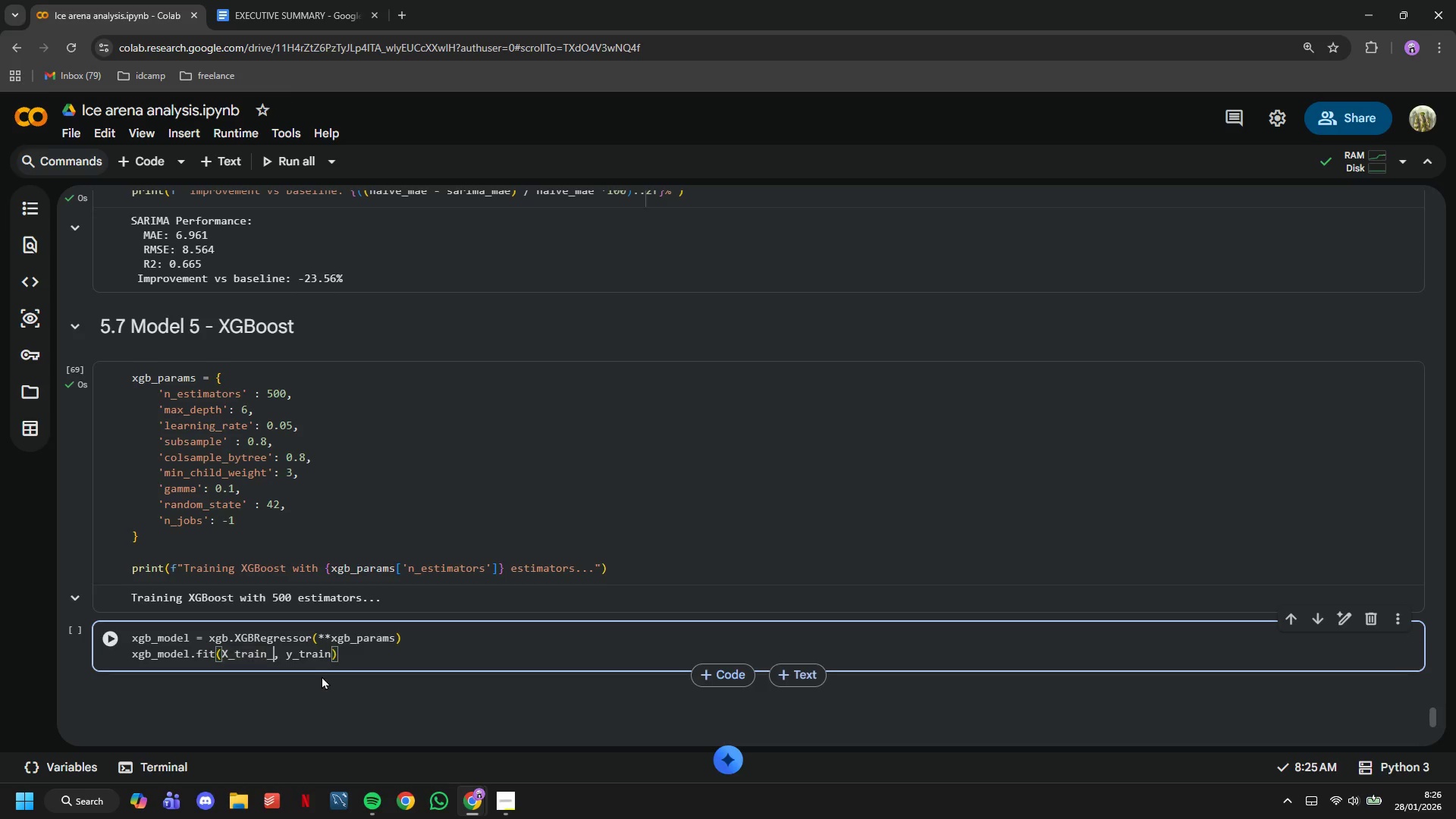 
type(_scae)
key(Backspace)
type(led)
 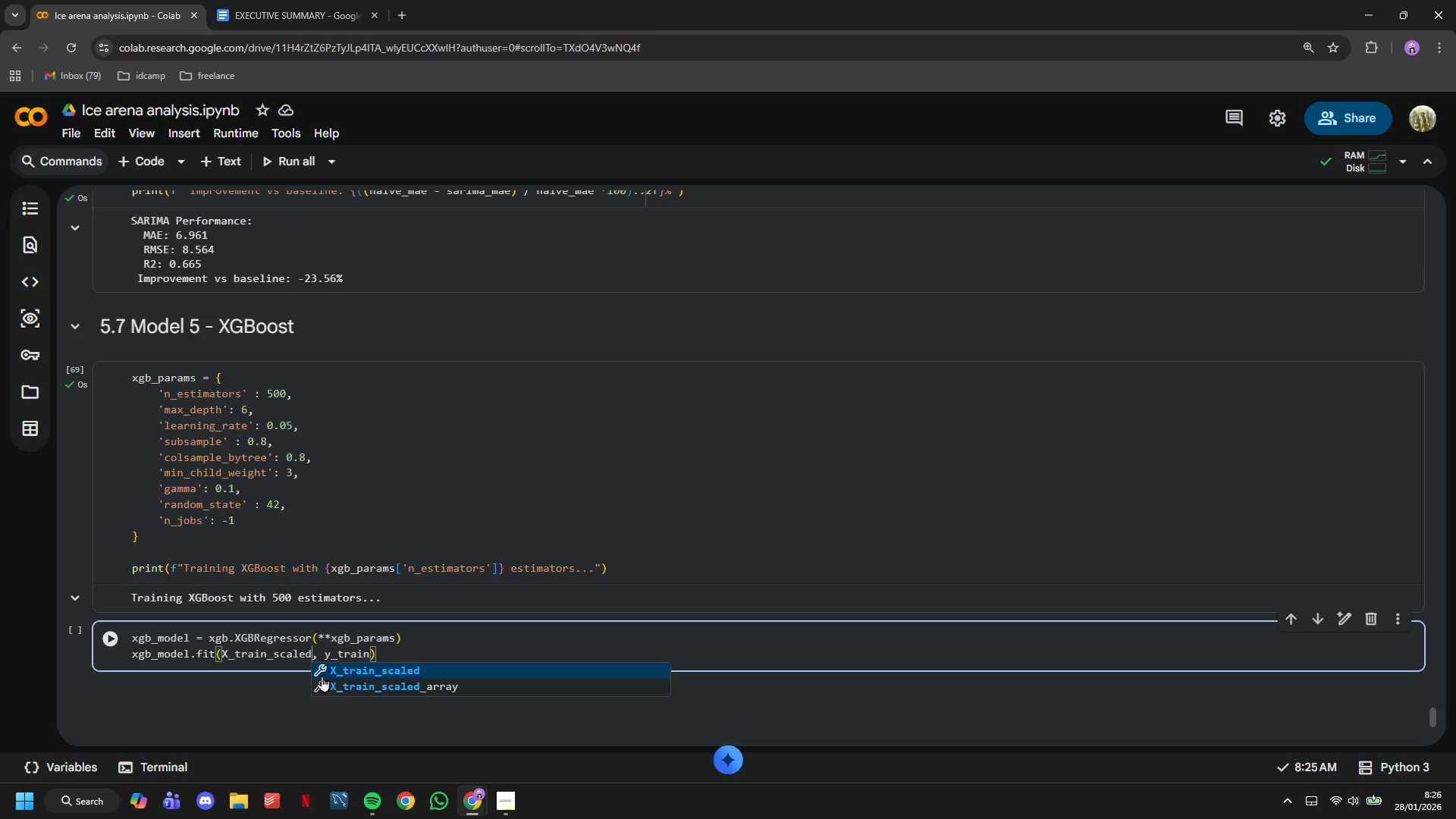 
hold_key(key=ArrowRight, duration=0.73)
 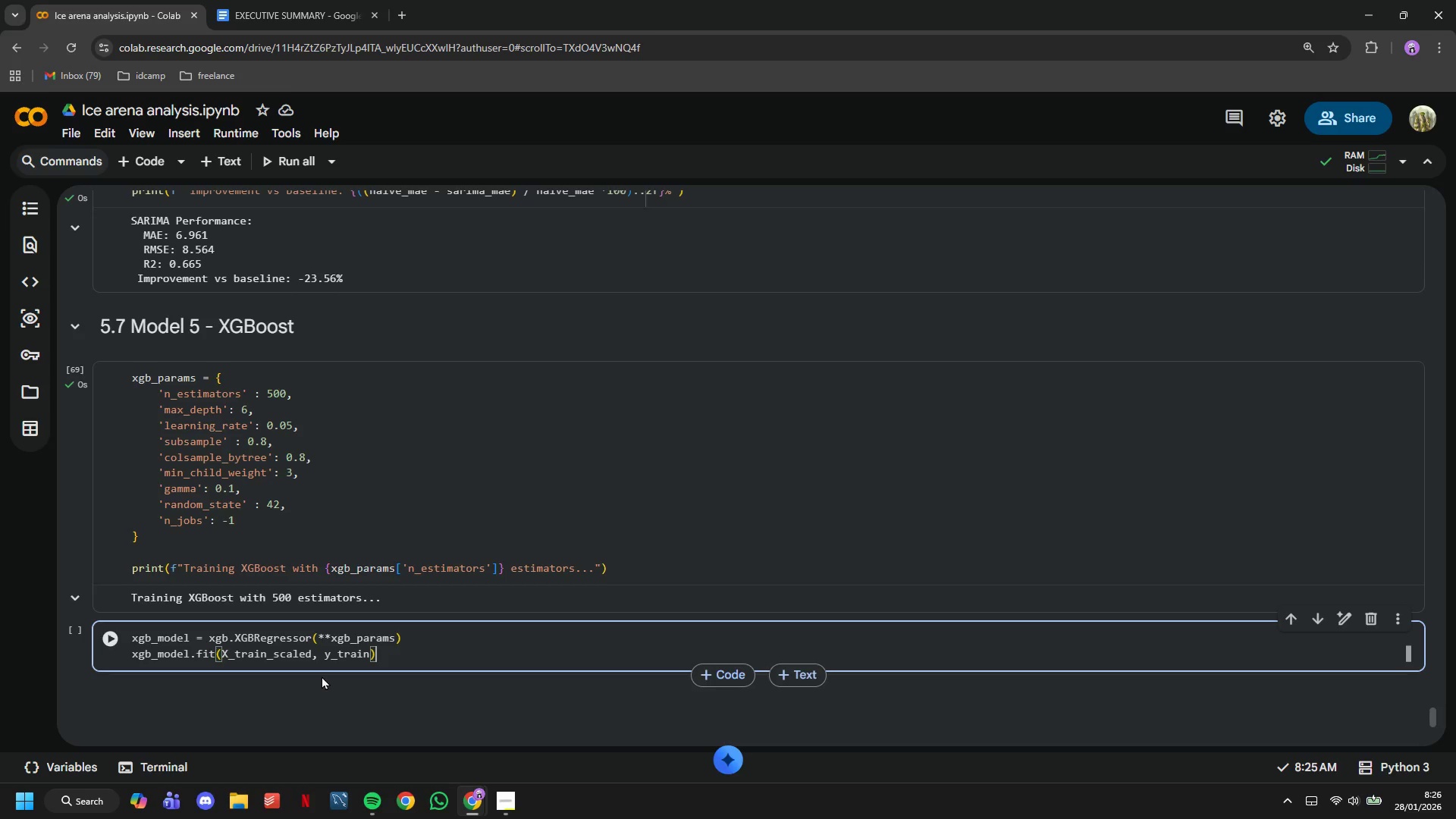 
key(ArrowRight)
 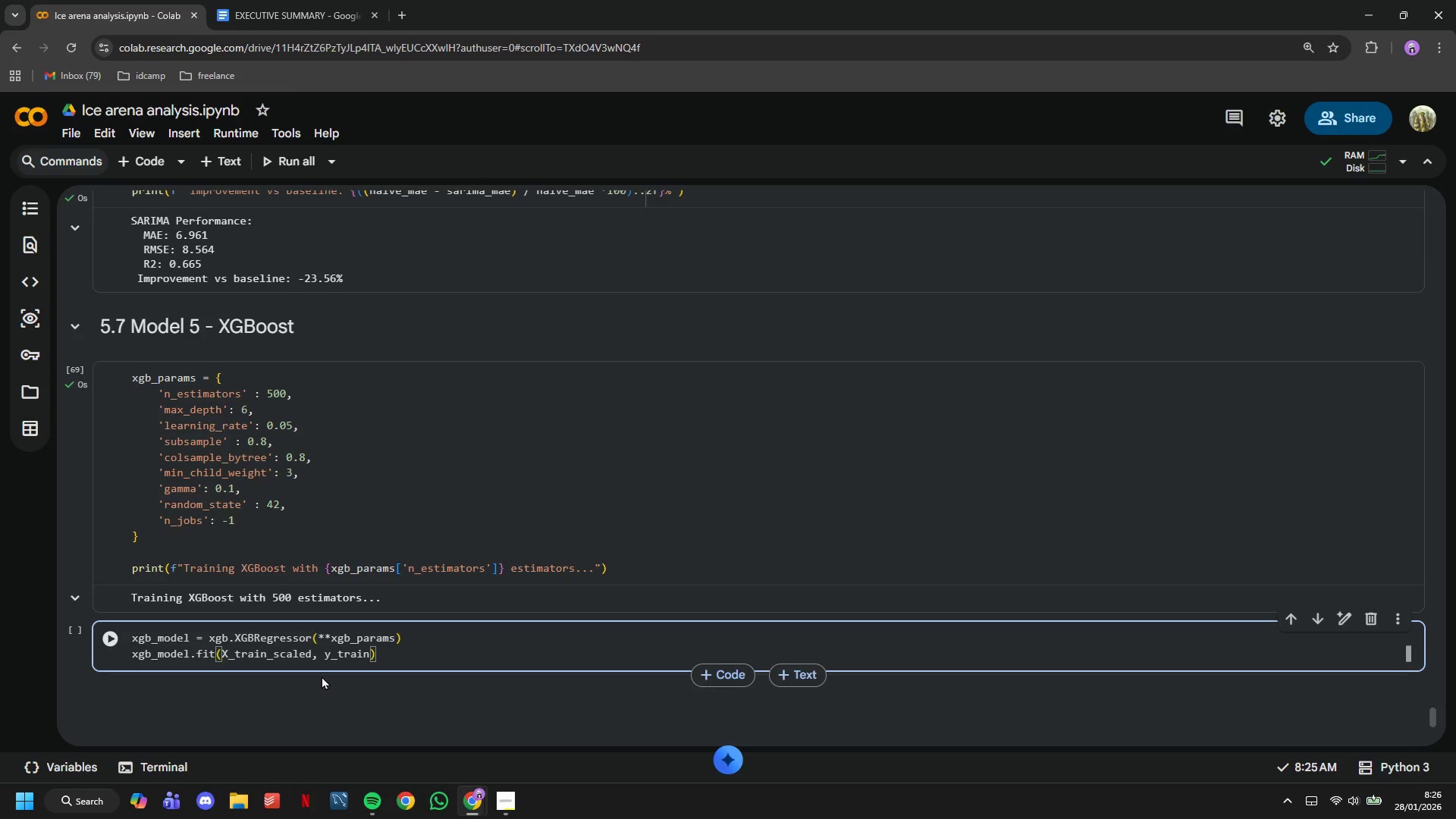 
key(ArrowLeft)
 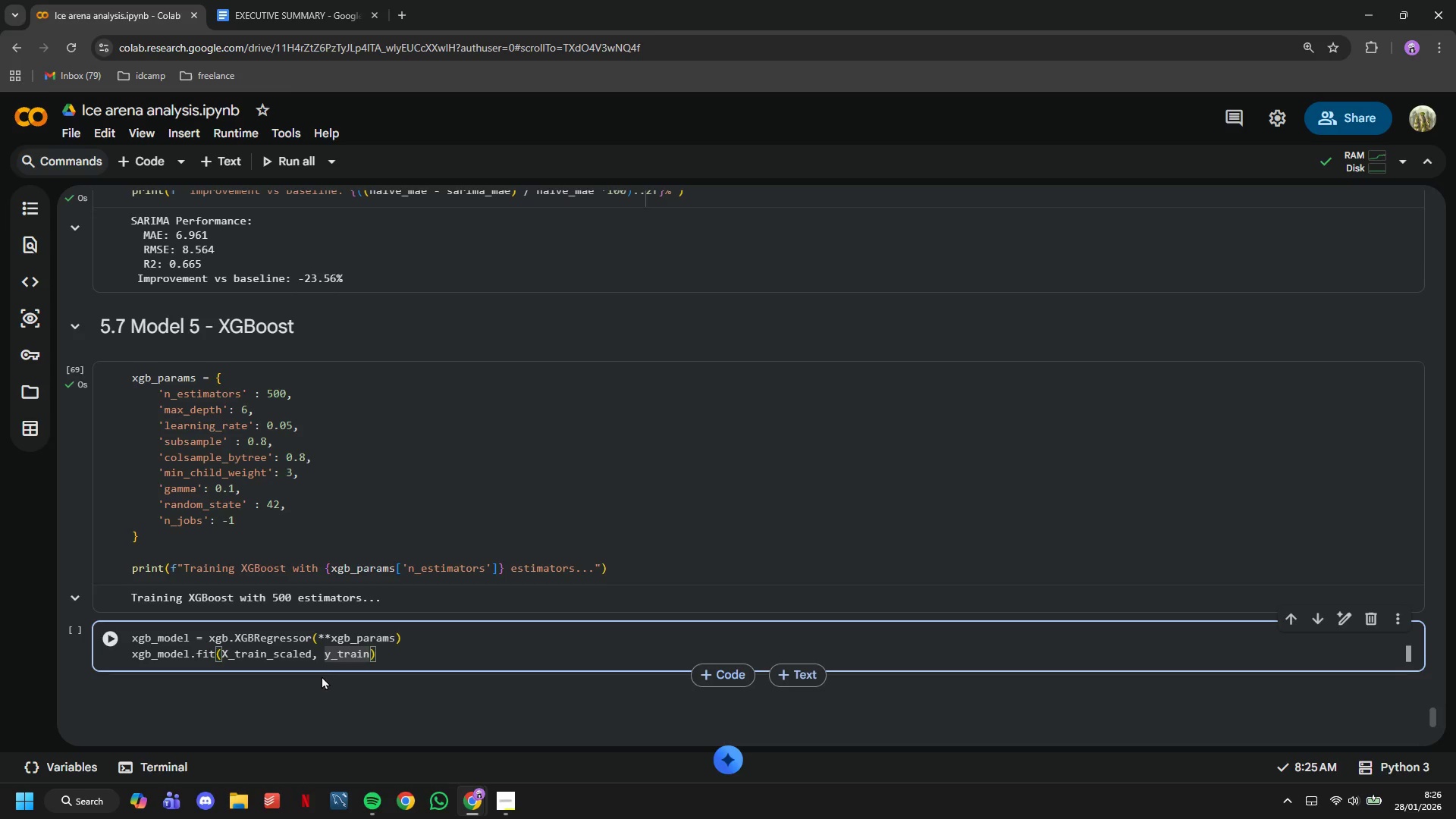 
key(Comma)
 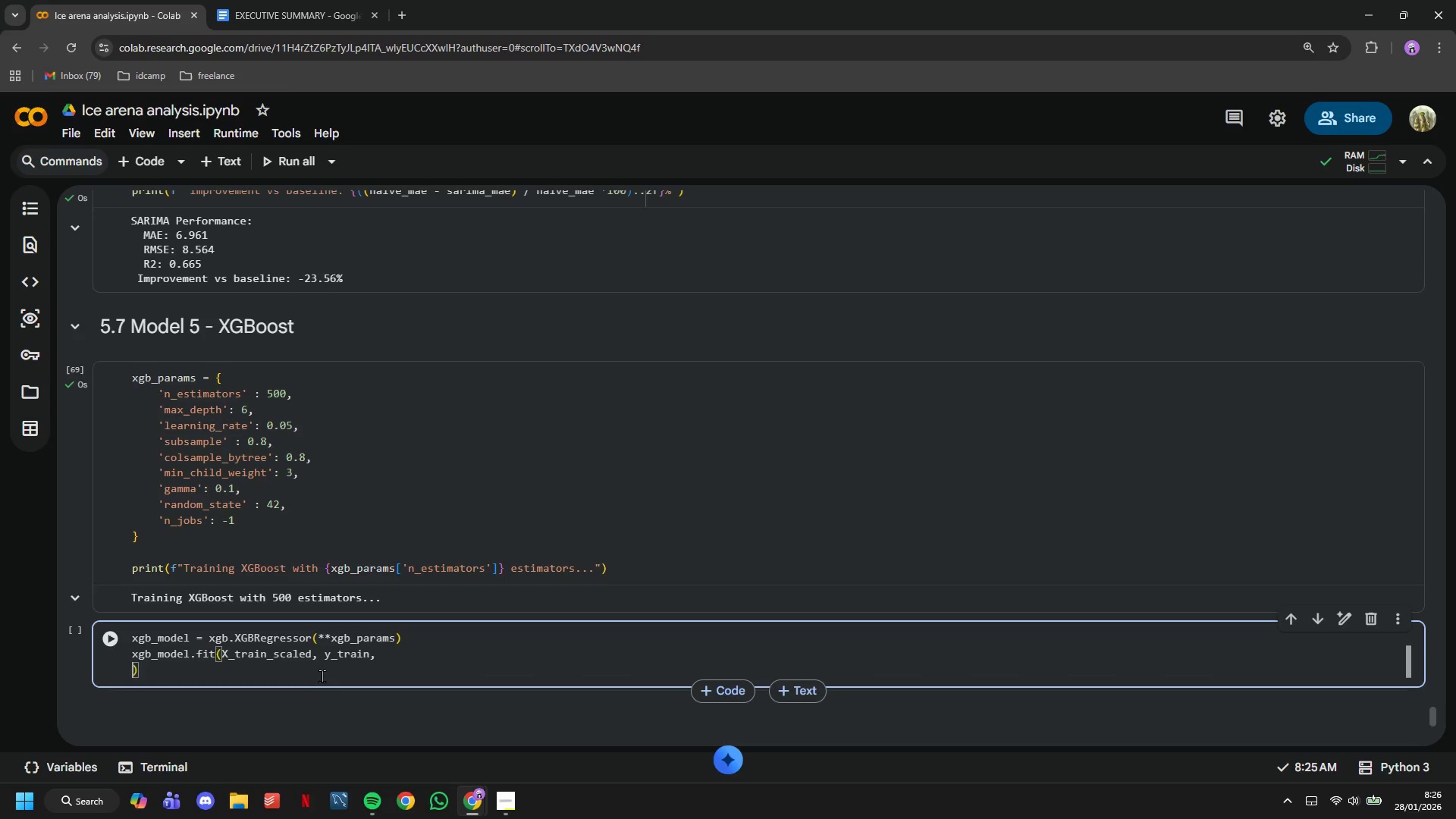 
key(Enter)
 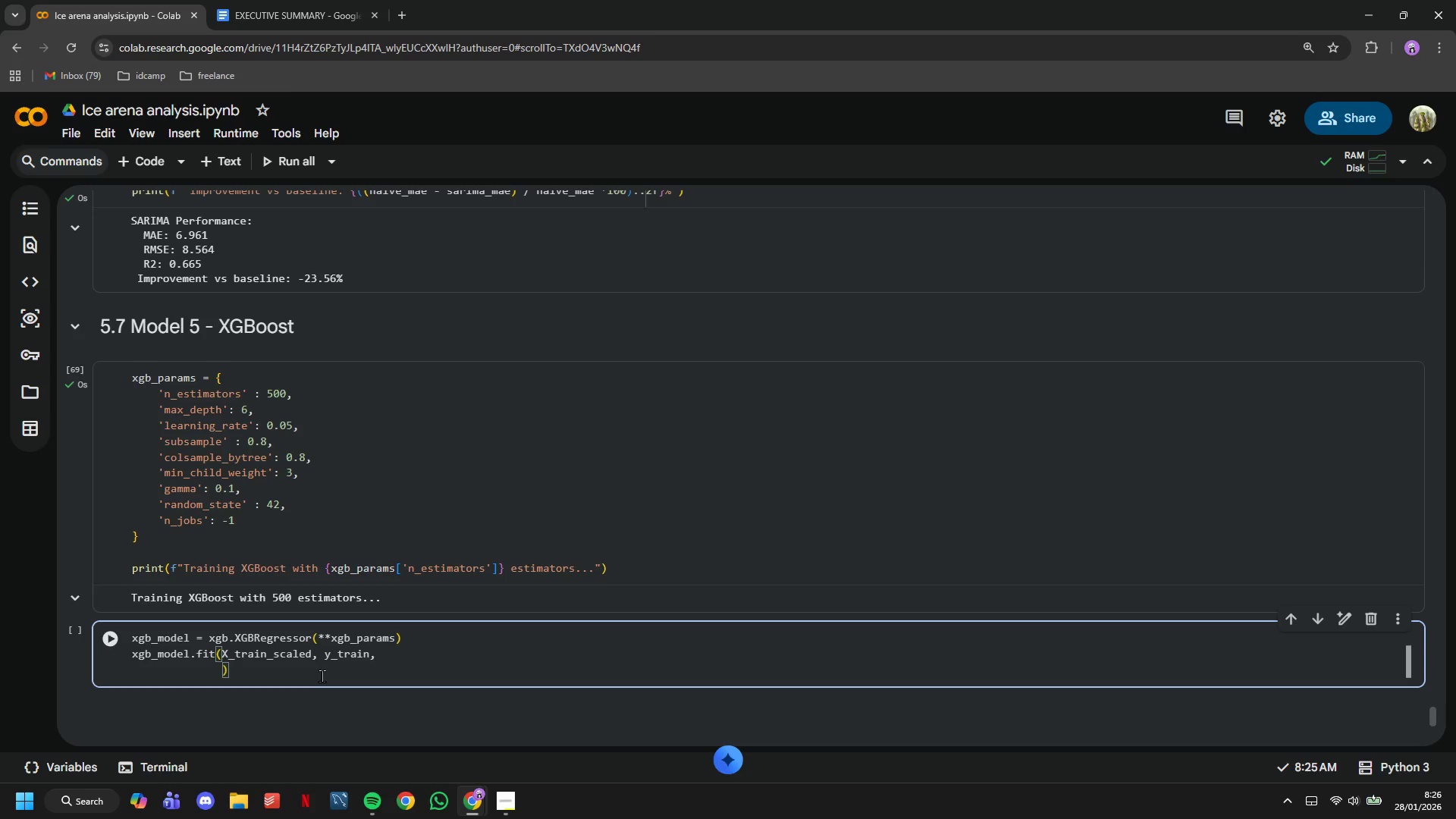 
type(eval_set=[(X_test_scaled, y_test)
 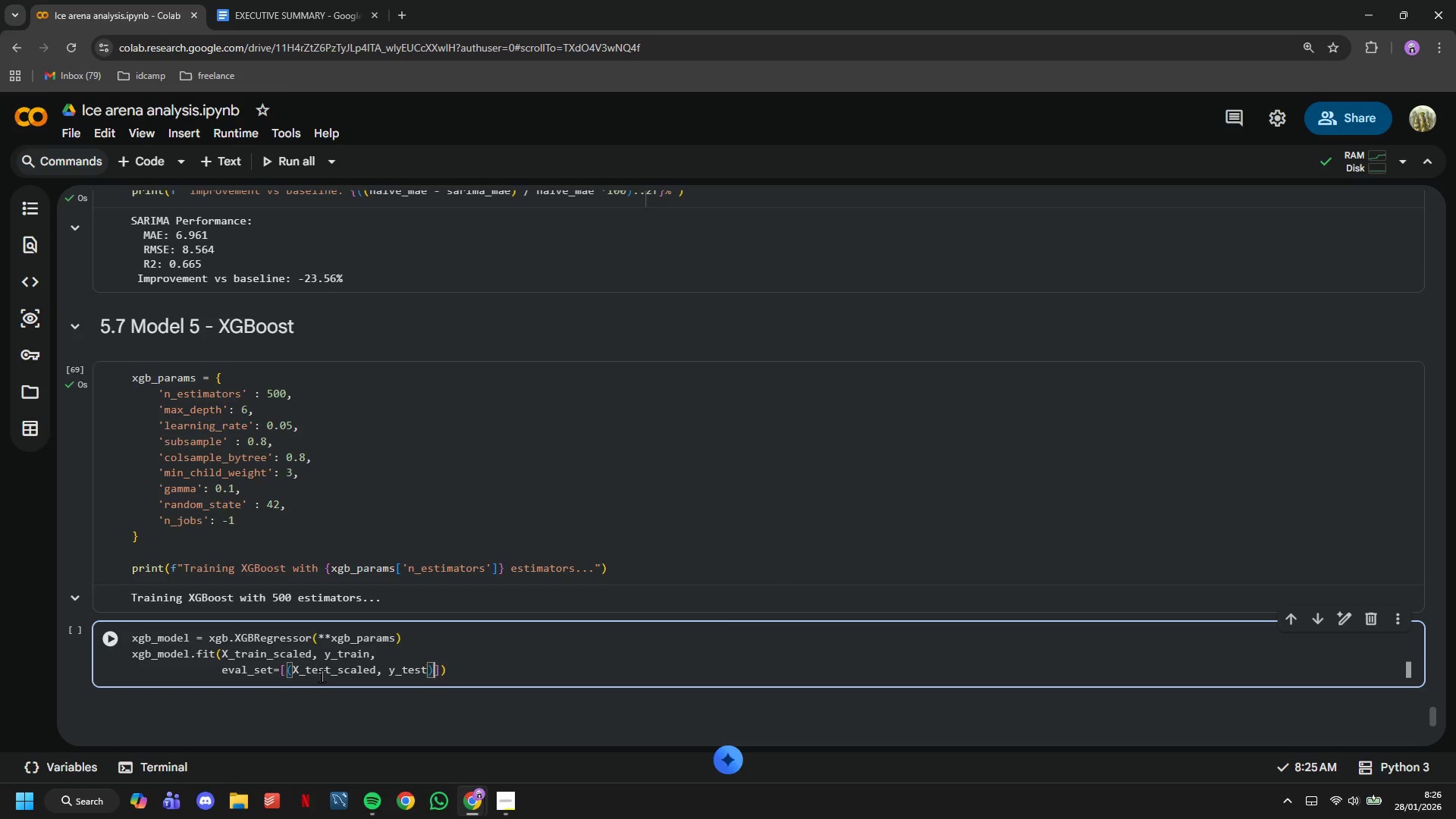 
key(ArrowRight)
 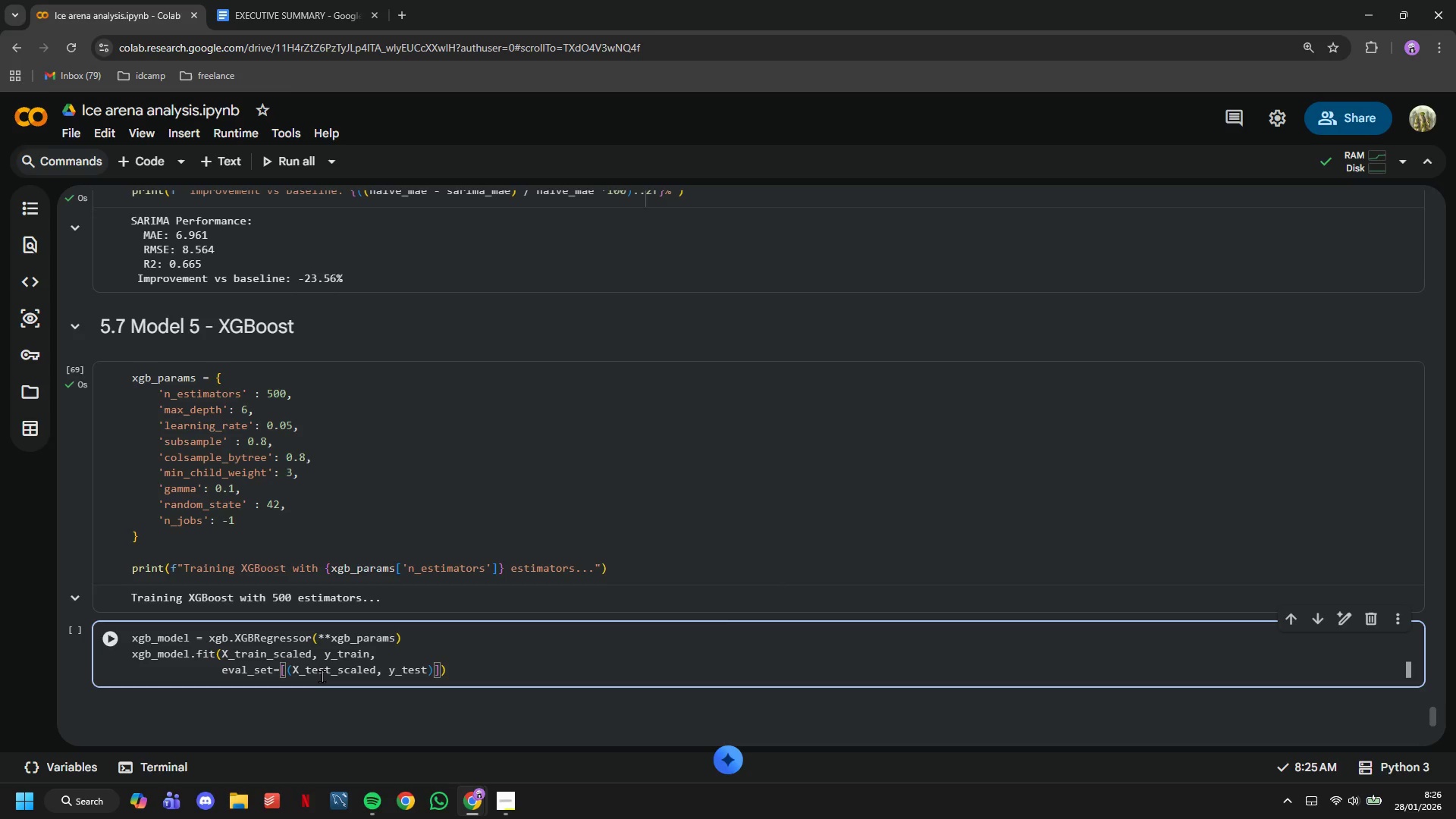 
key(ArrowRight)
 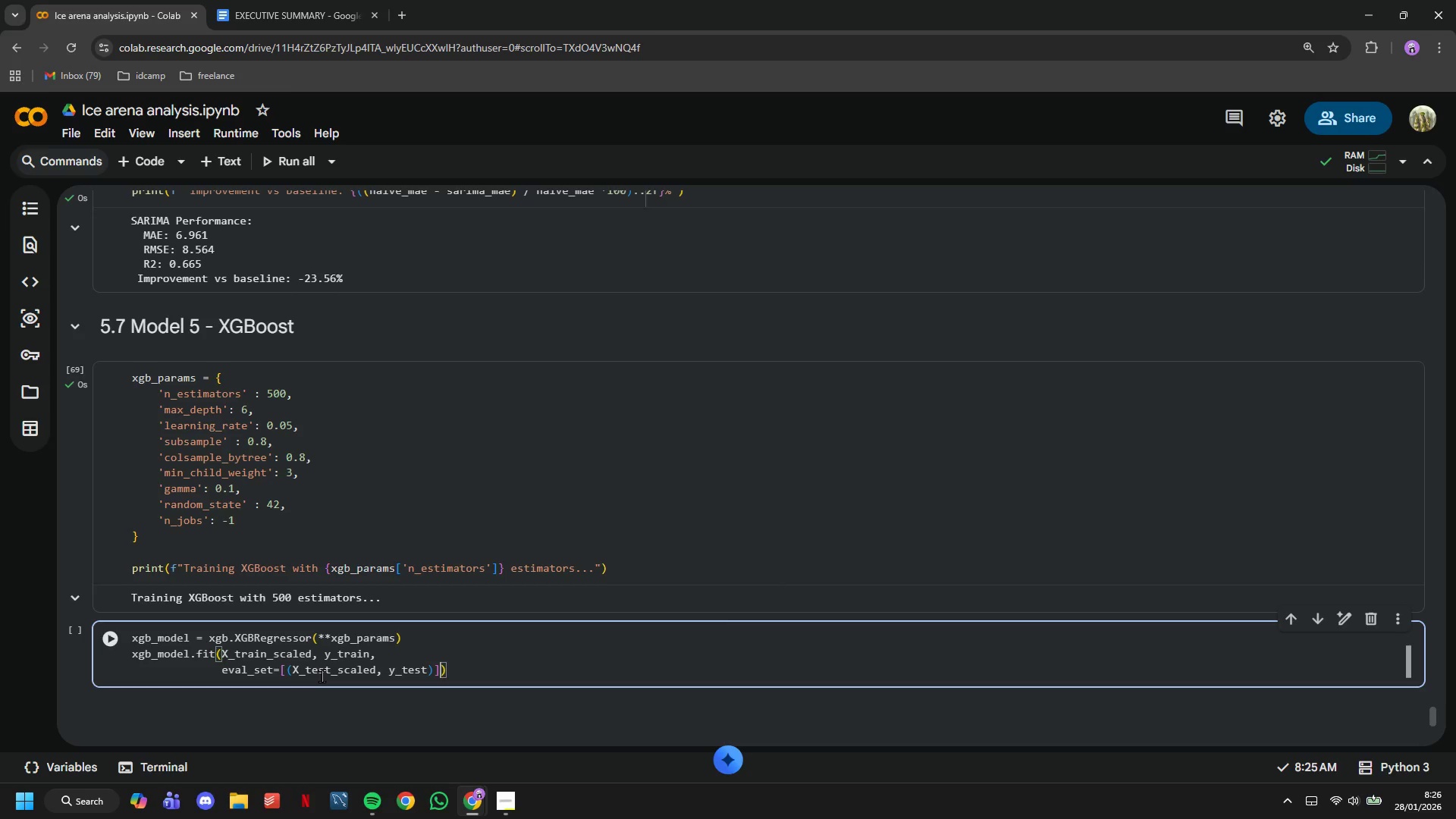 
key(Comma)
 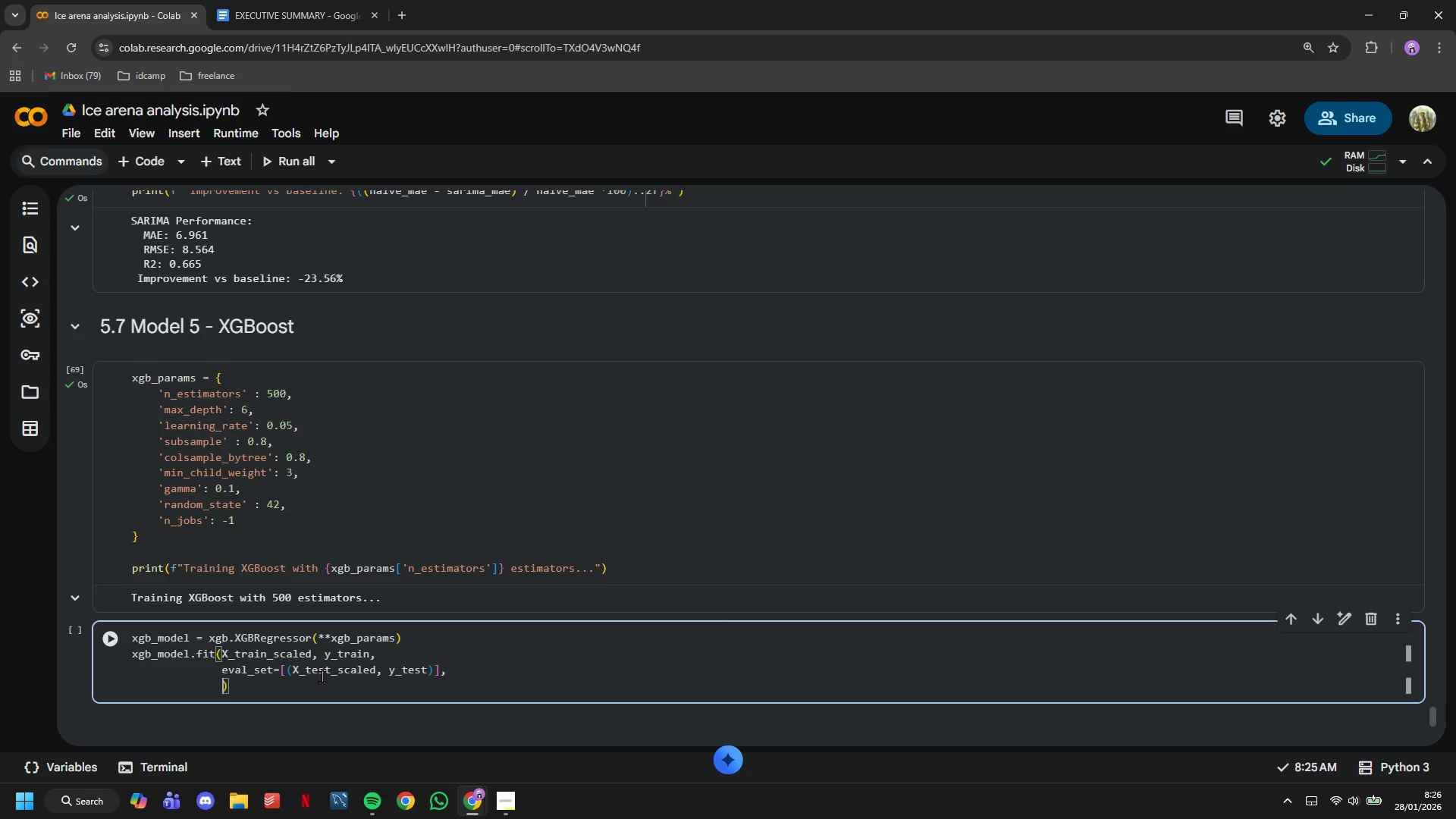 
key(Enter)
 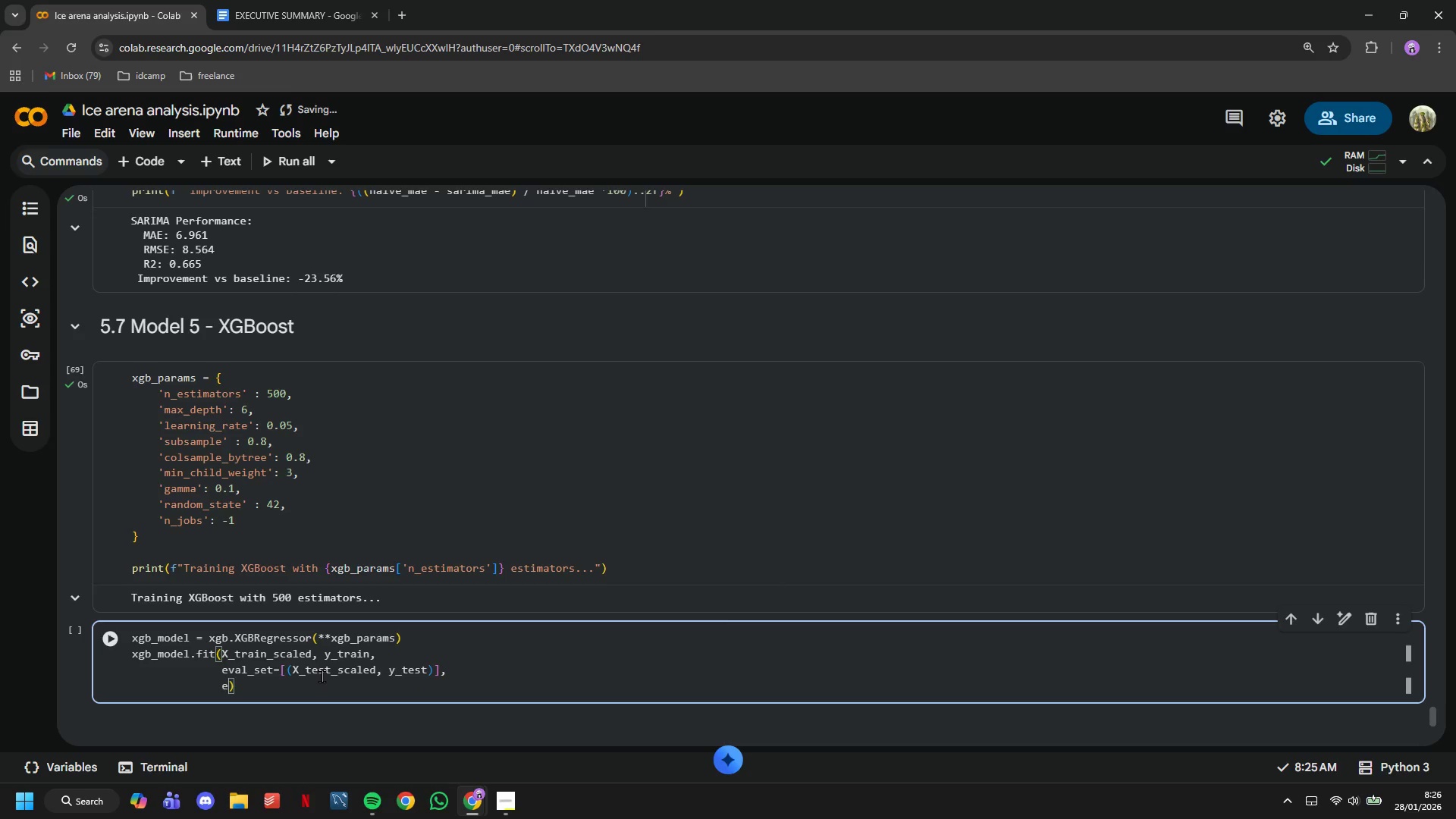 
type(early_stopping_rounds=50,)
 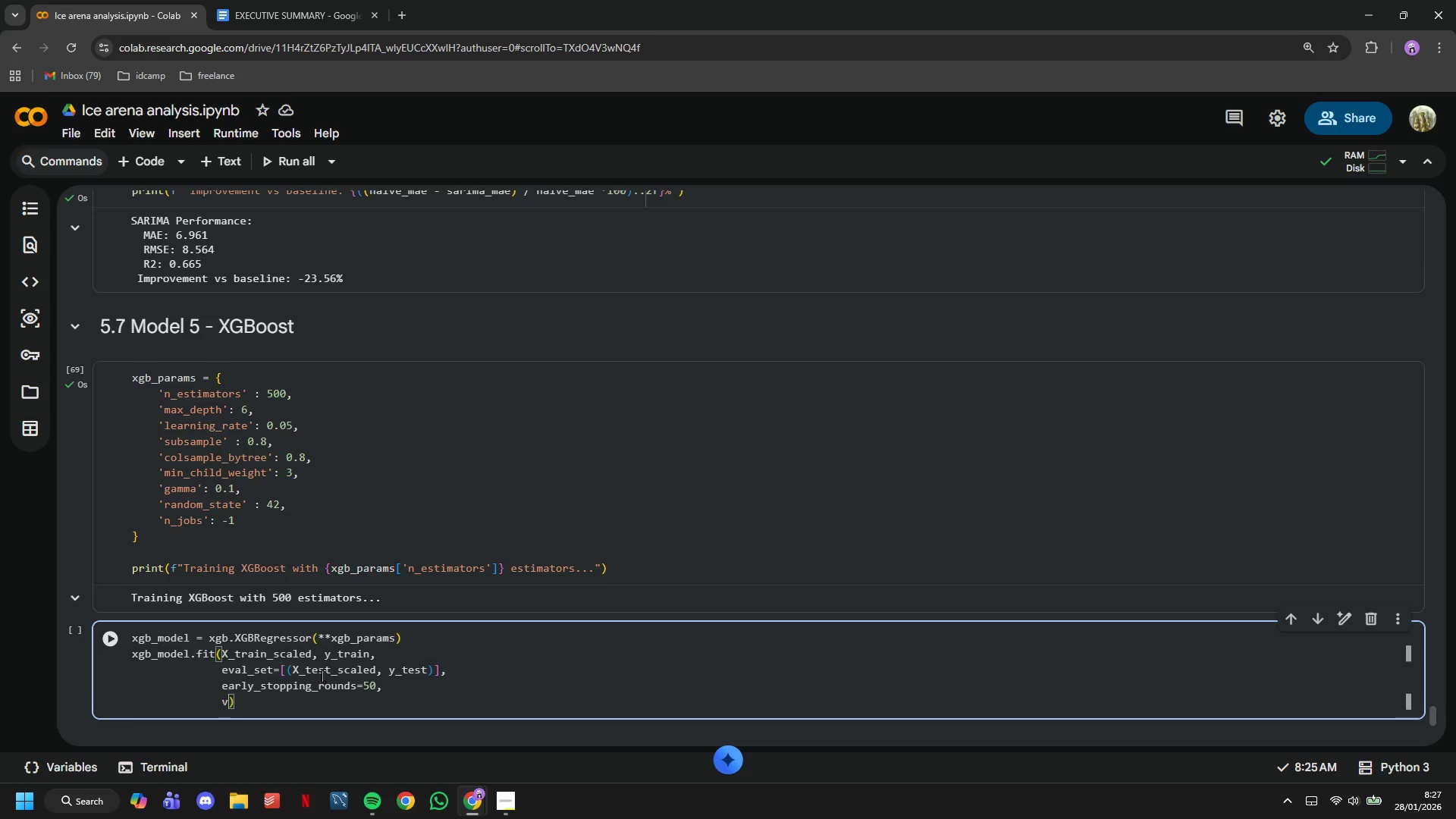 
 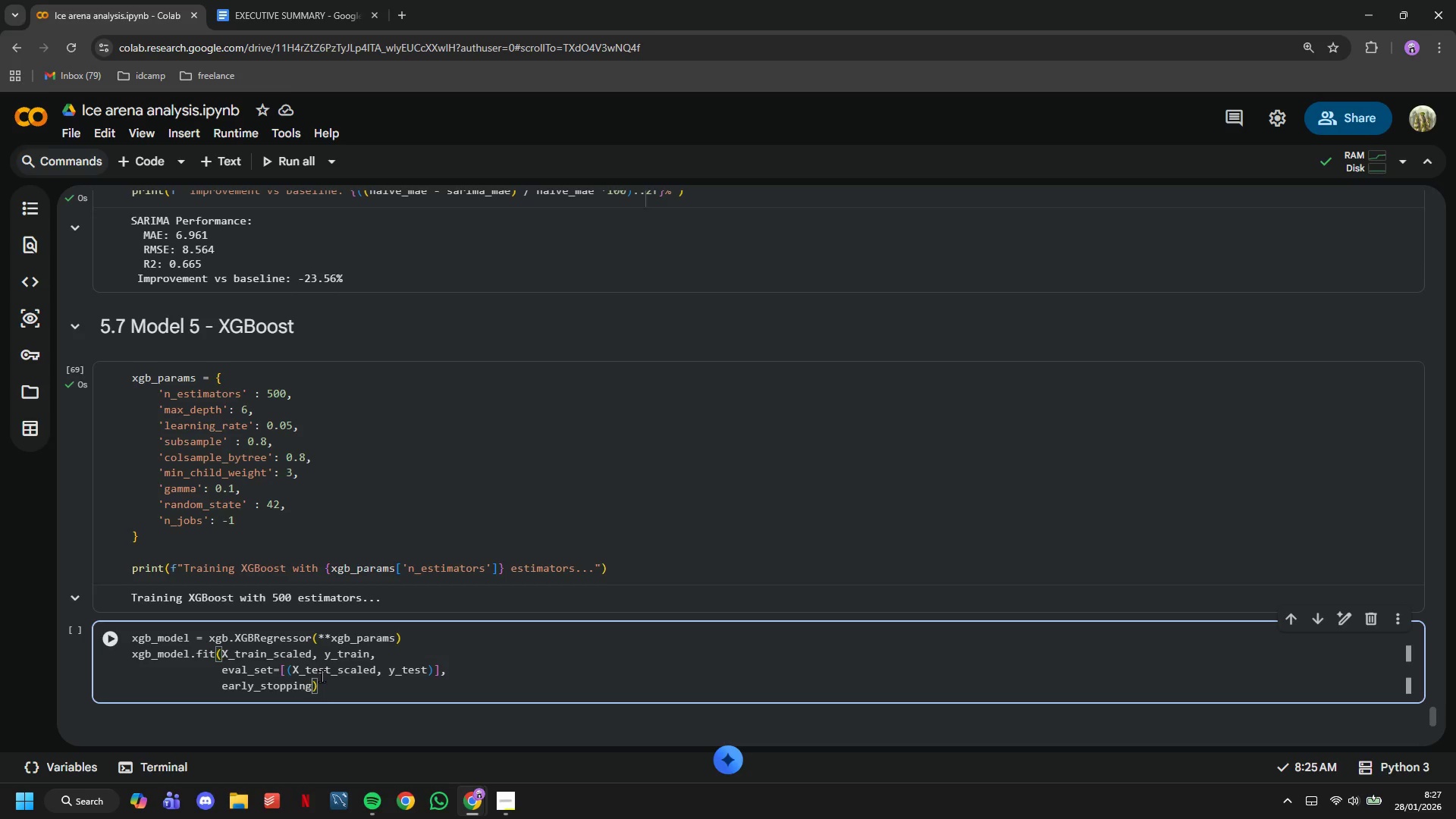 
key(Enter)
 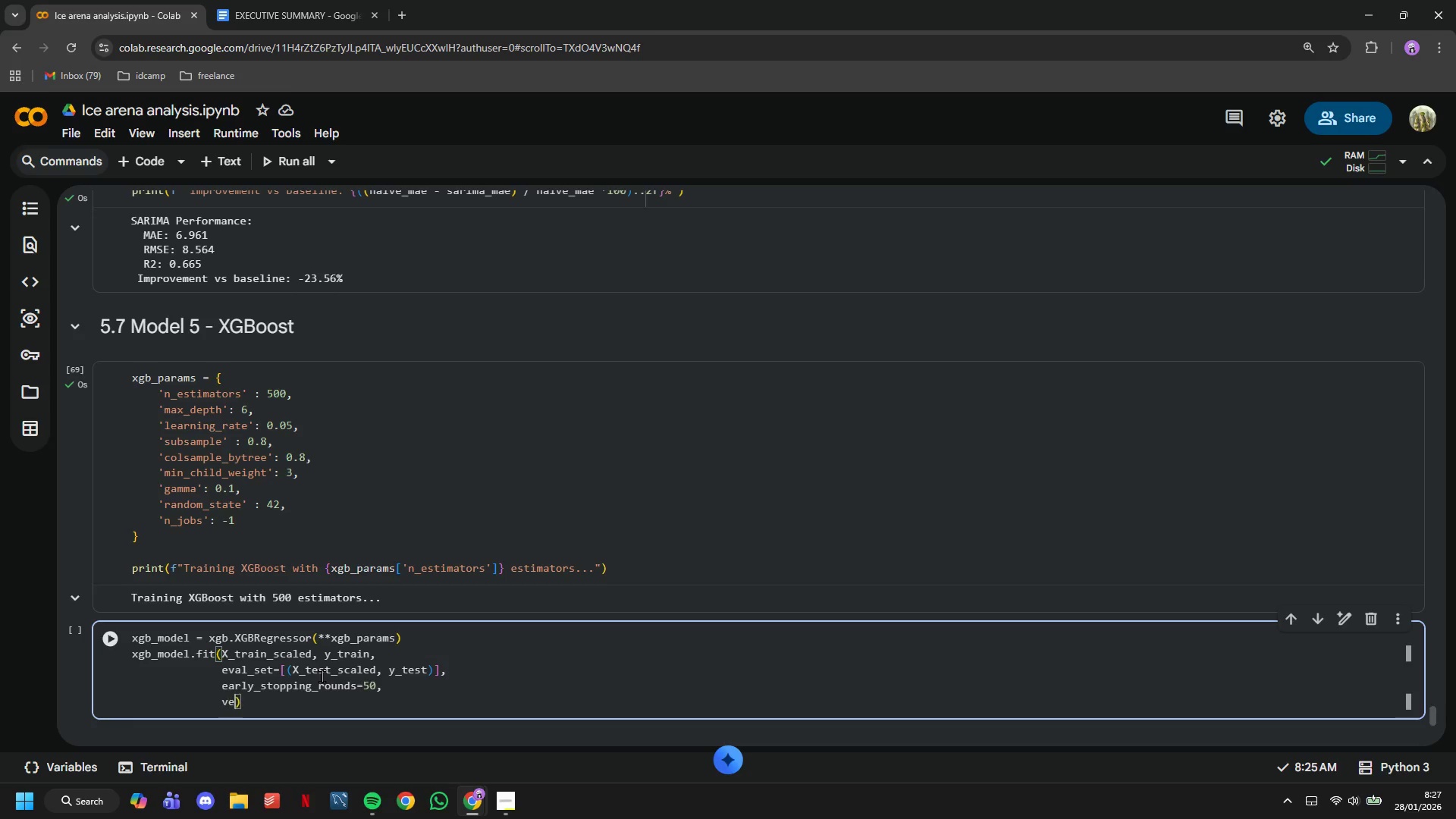 
type(verbose=False)
 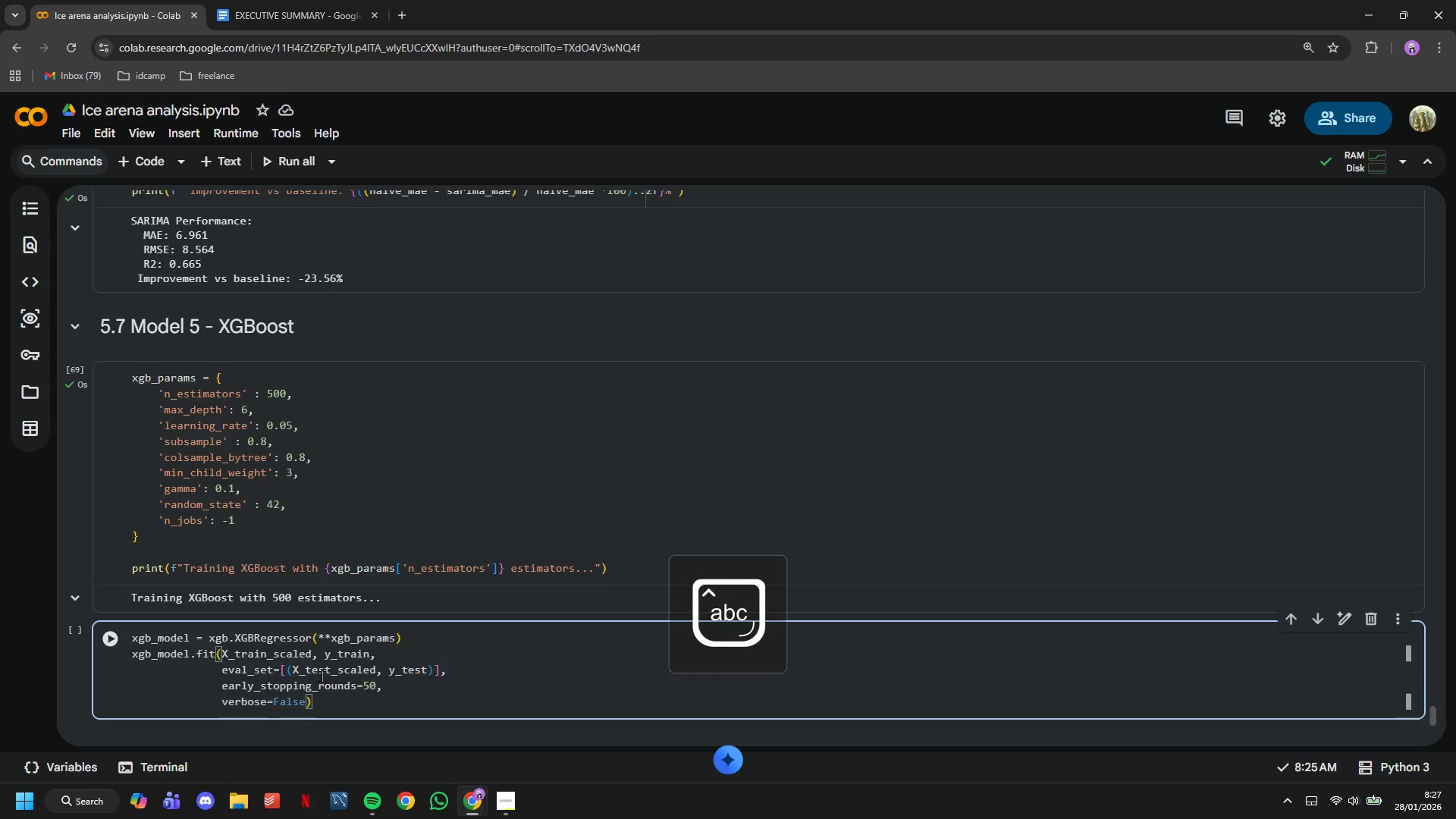 
key(Enter)
 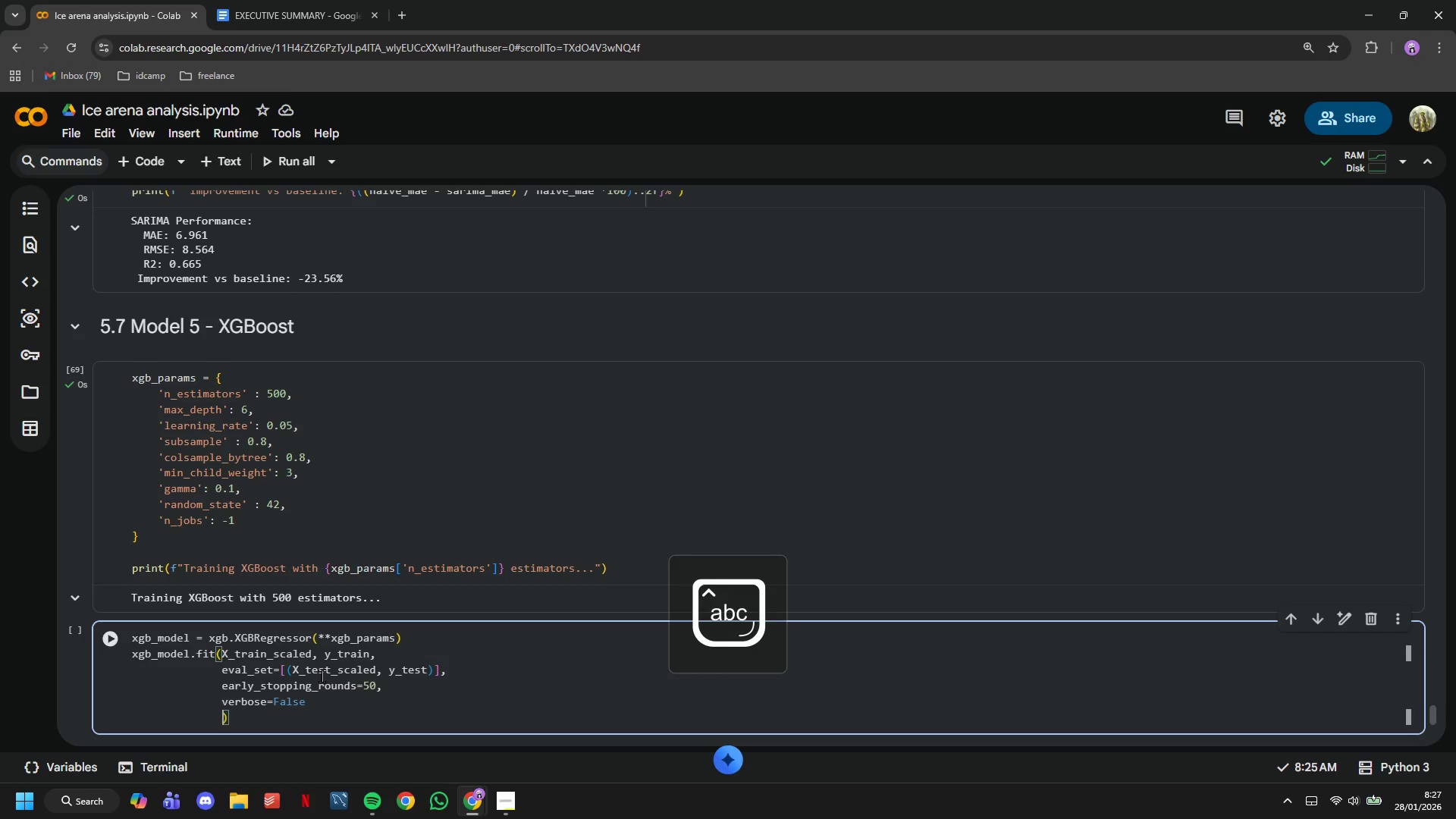 
key(ArrowRight)
 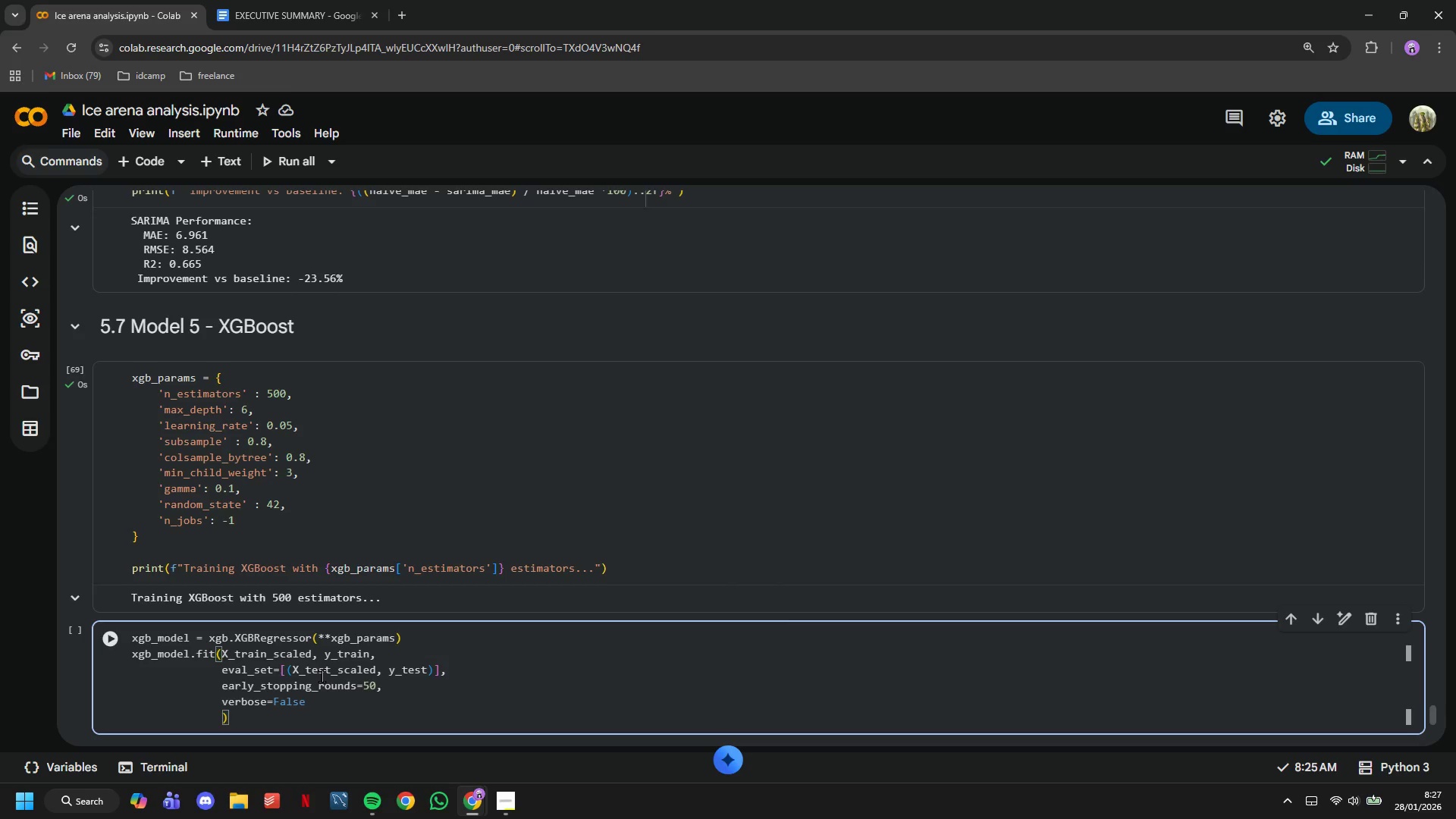 
key(Enter)
 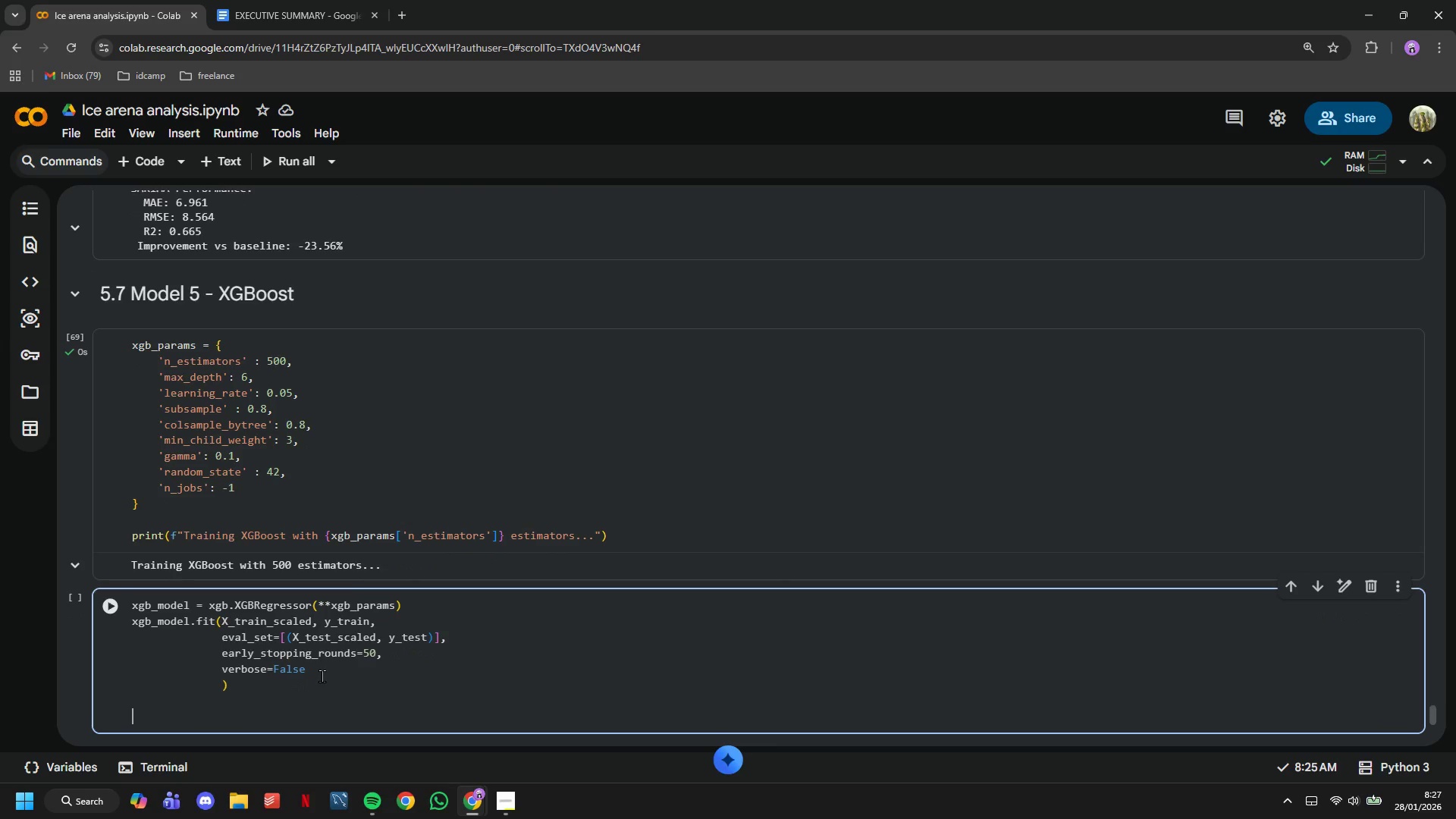 
key(Enter)
 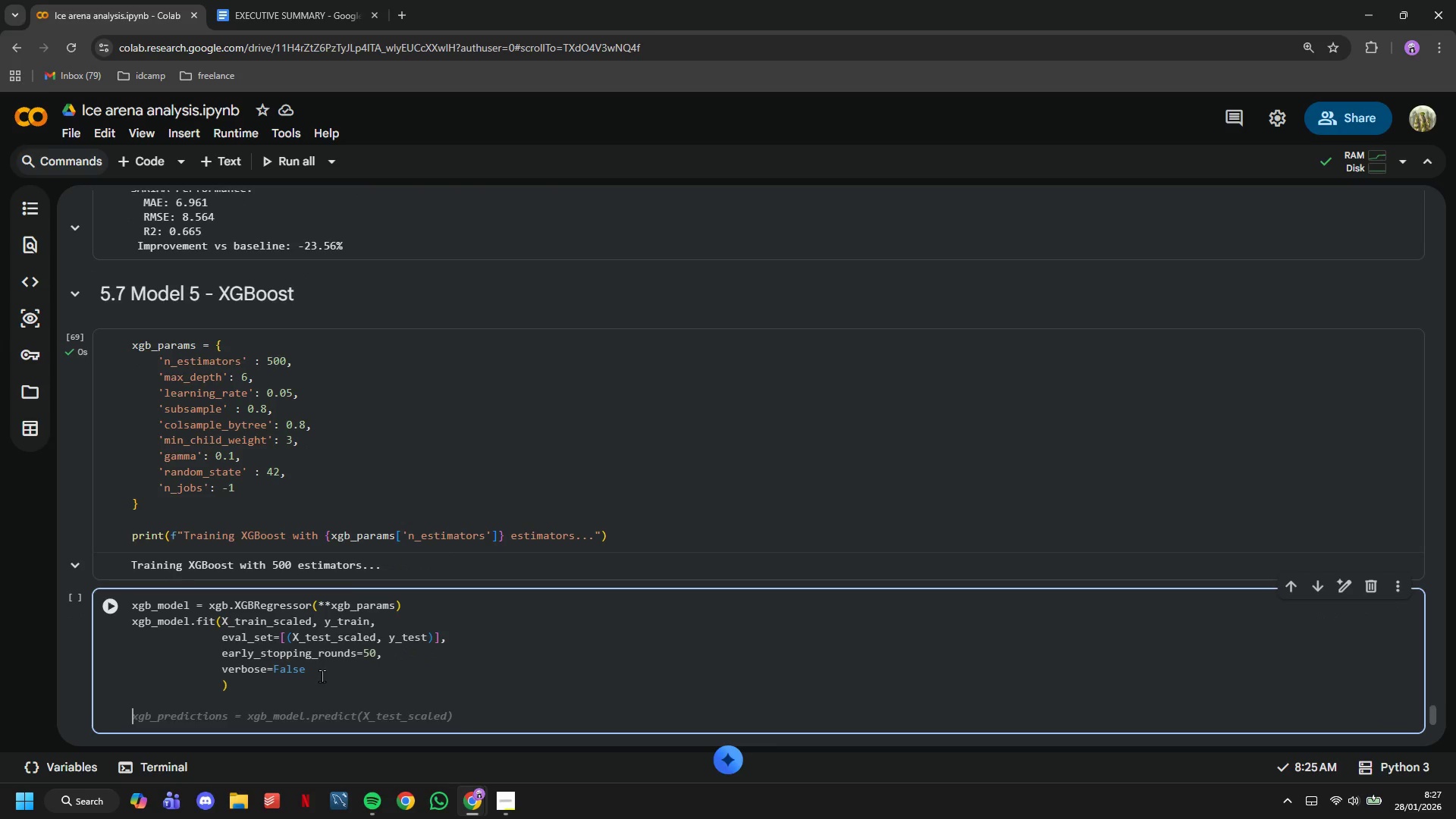 
type(print(f"XGboost trained (best ire)
key(Backspace)
key(Backspace)
type(teration: {xgbmodel)
key(Backspace)
key(Backspace)
key(Backspace)
key(Backspace)
key(Backspace)
type(_,od)
key(Backspace)
key(Backspace)
key(Backspace)
type(m)
key(Tab)
 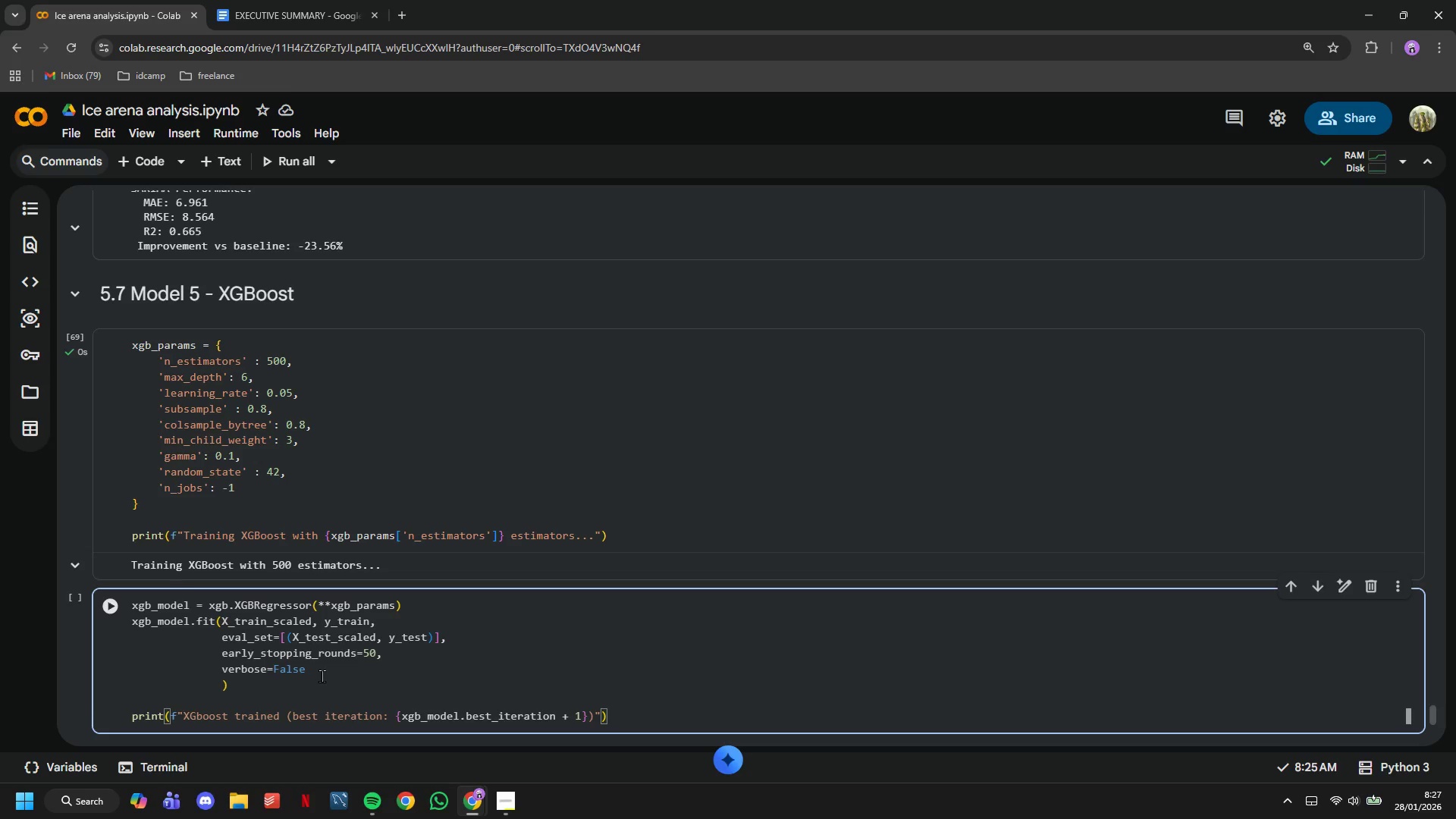 
key(ArrowLeft)
 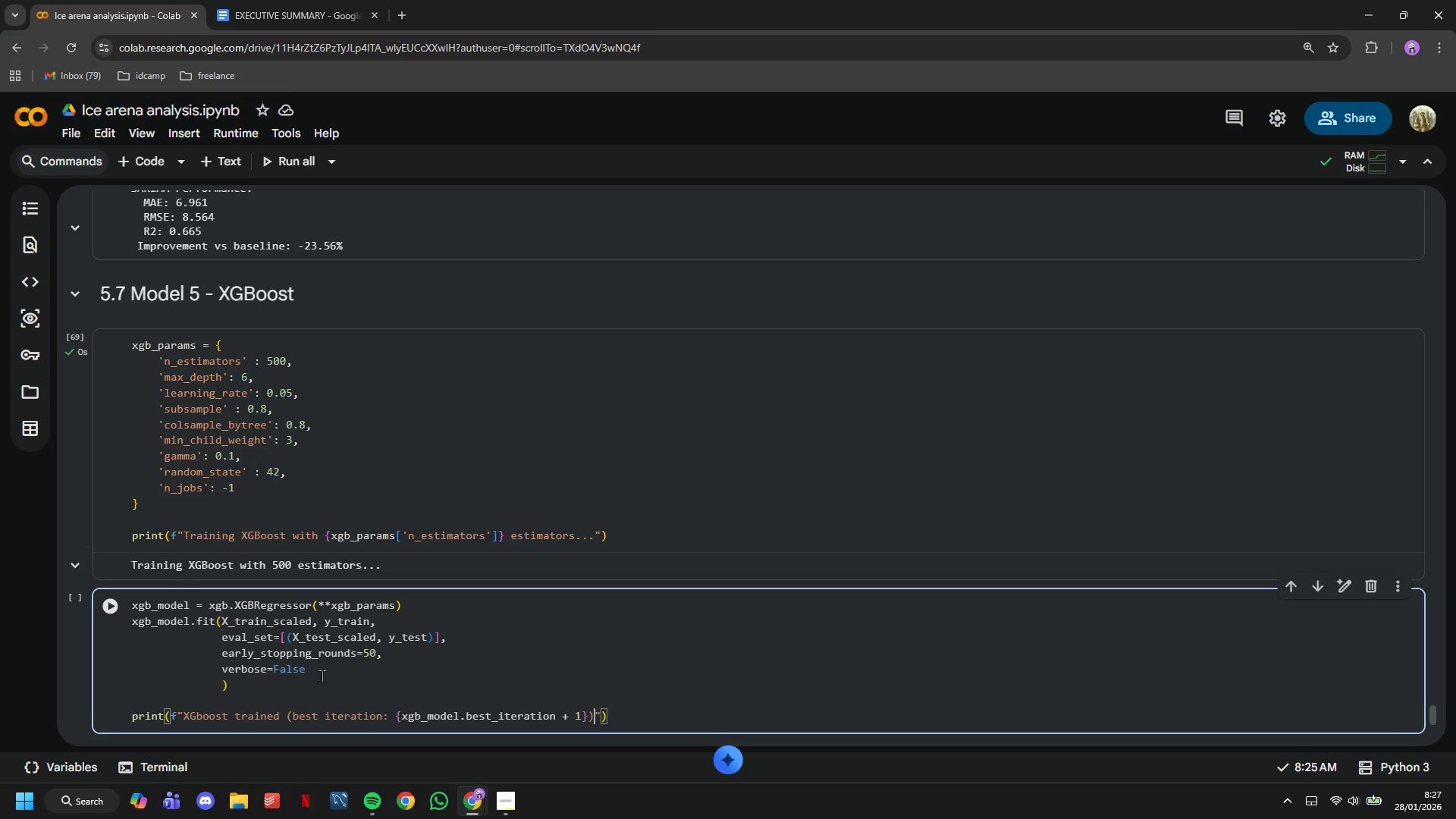 
key(ArrowLeft)
 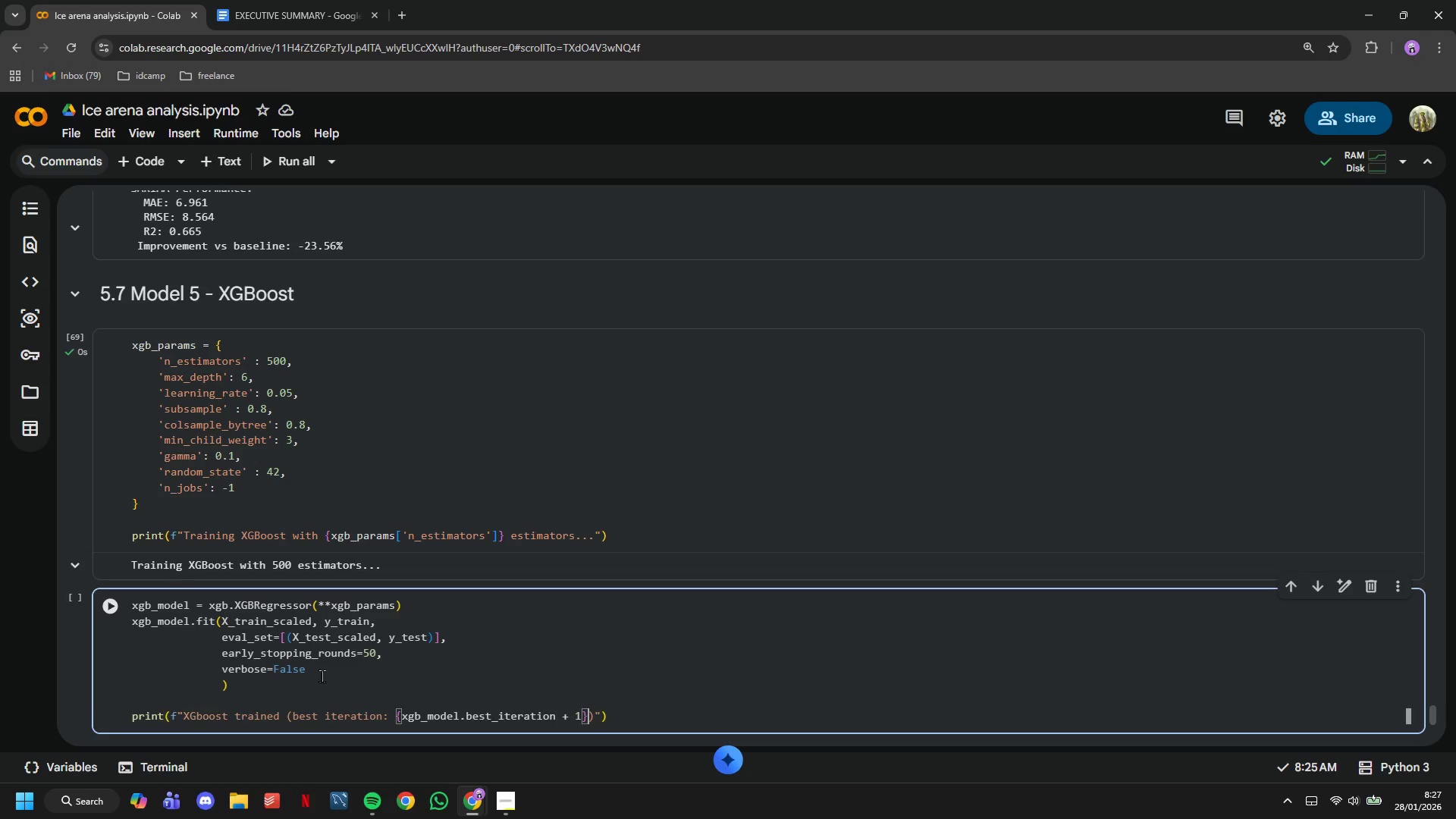 
key(ArrowLeft)
 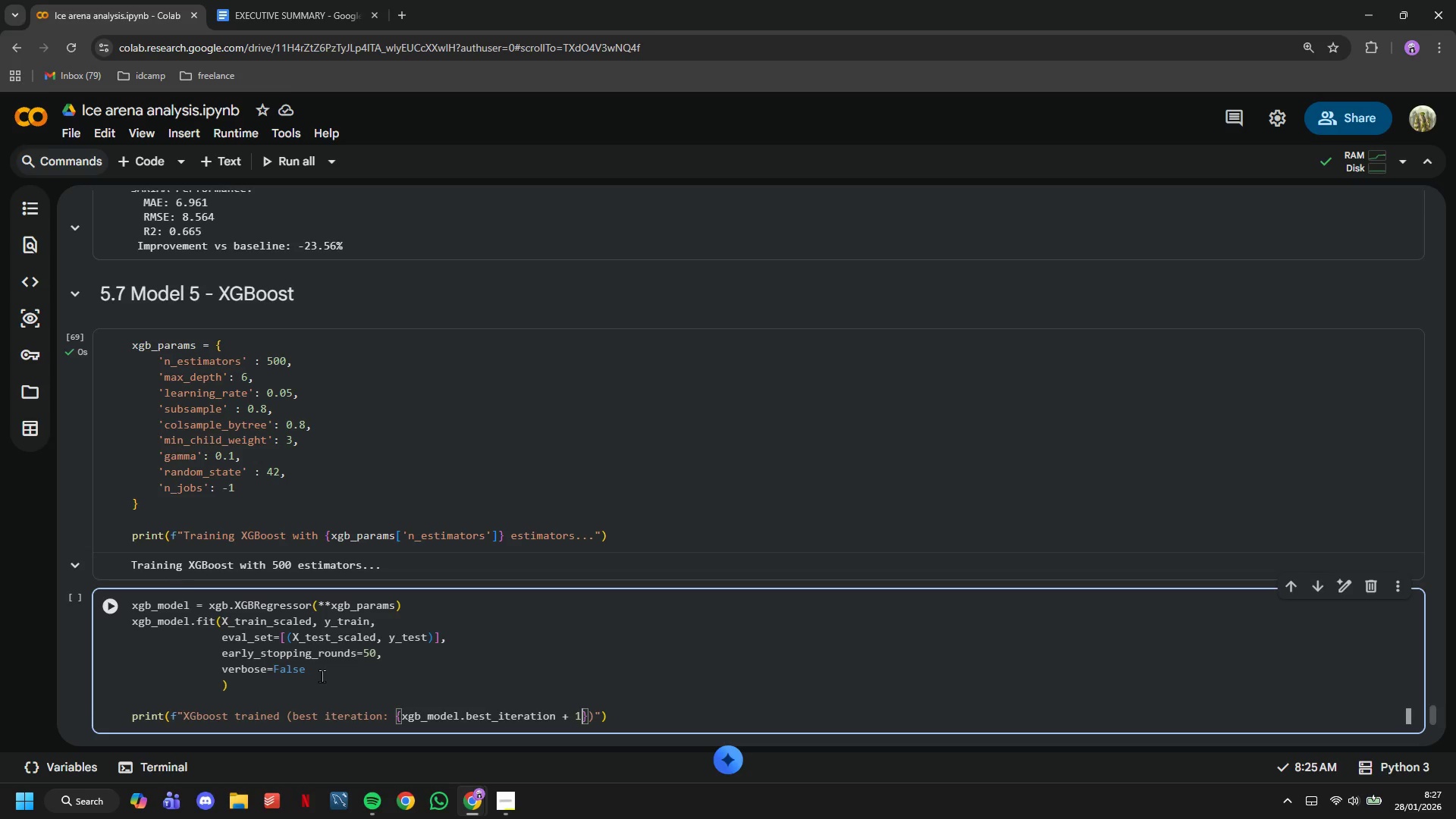 
key(ArrowLeft)
 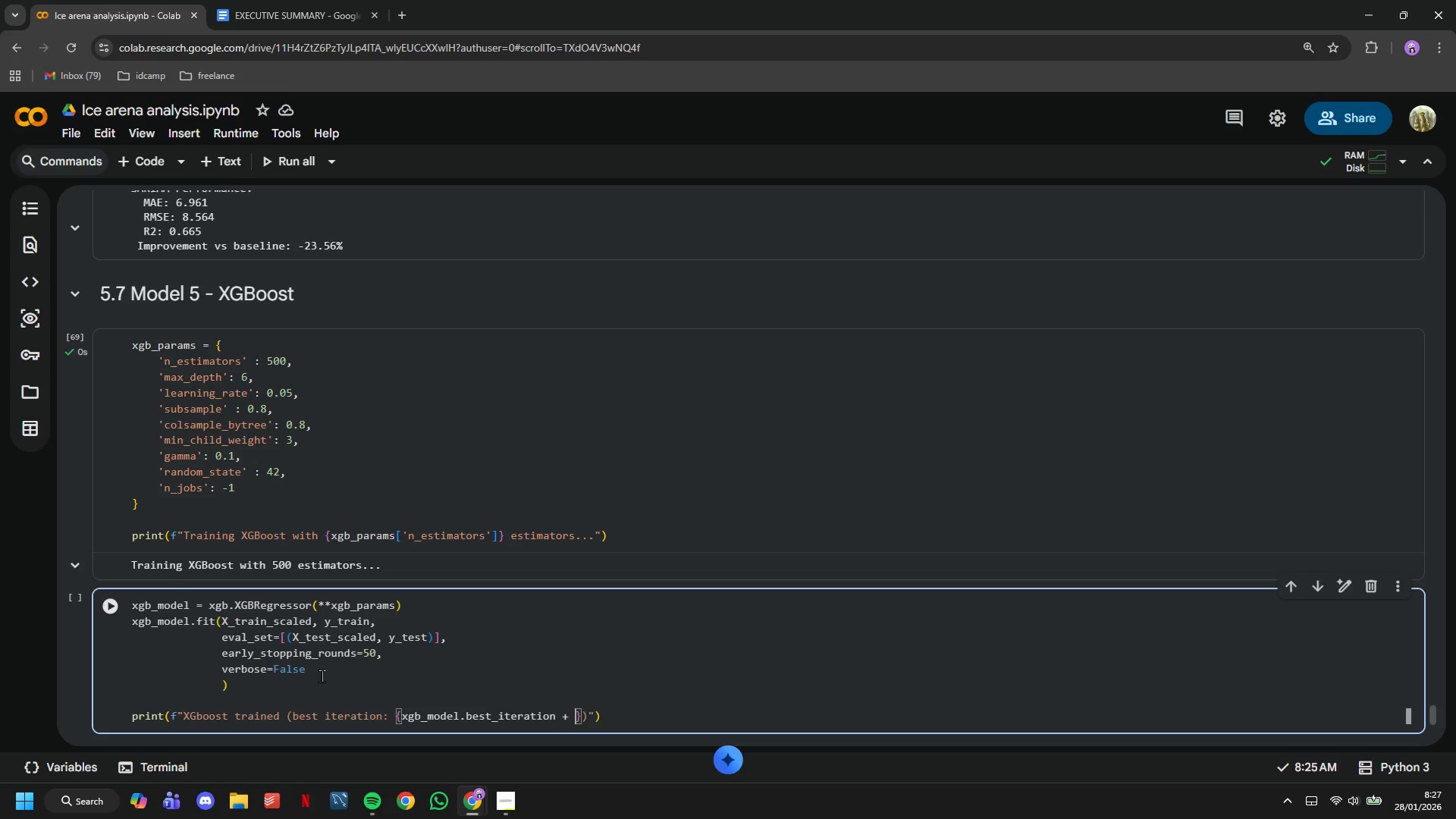 
key(Backspace)
 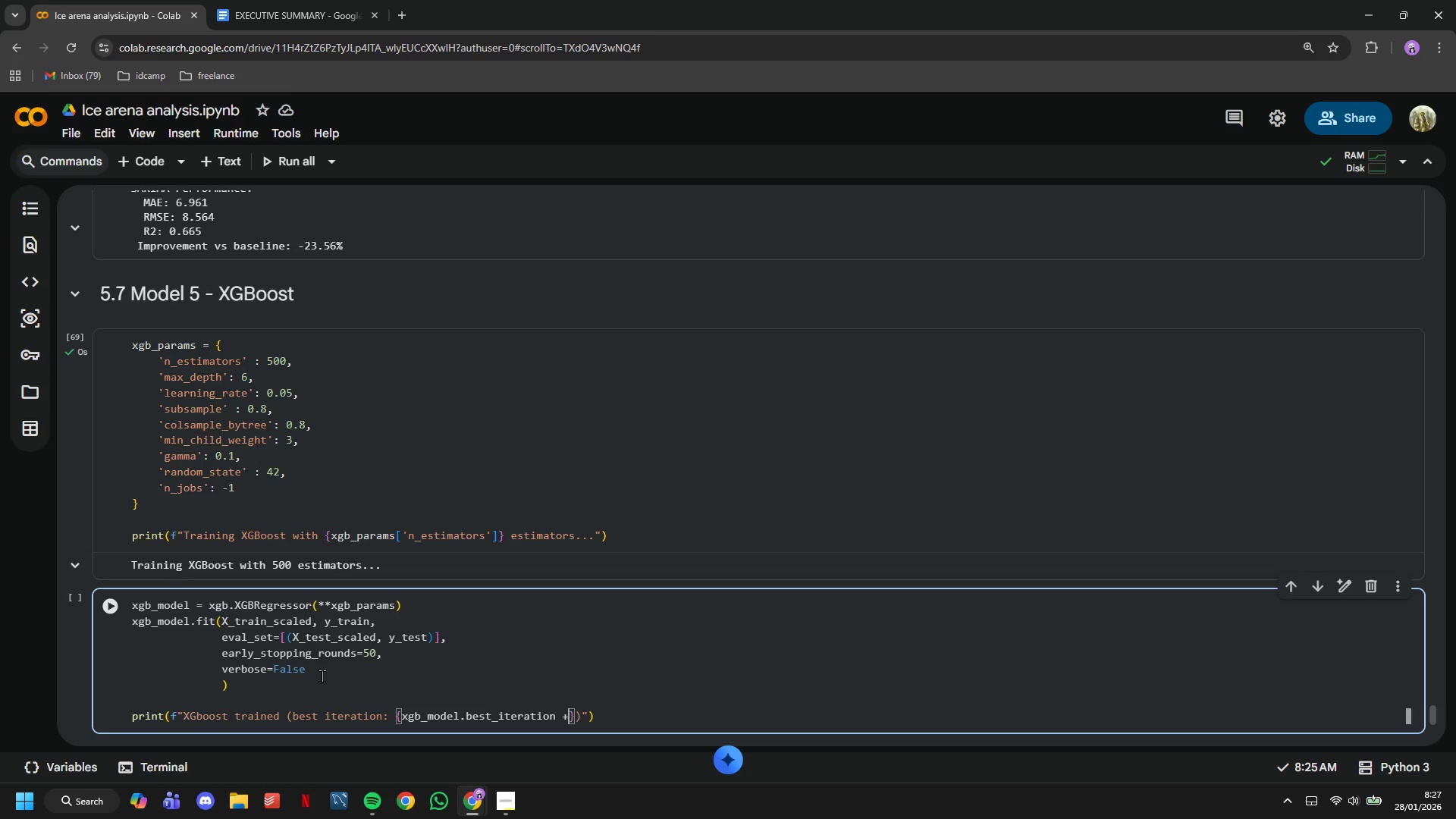 
key(Backspace)
 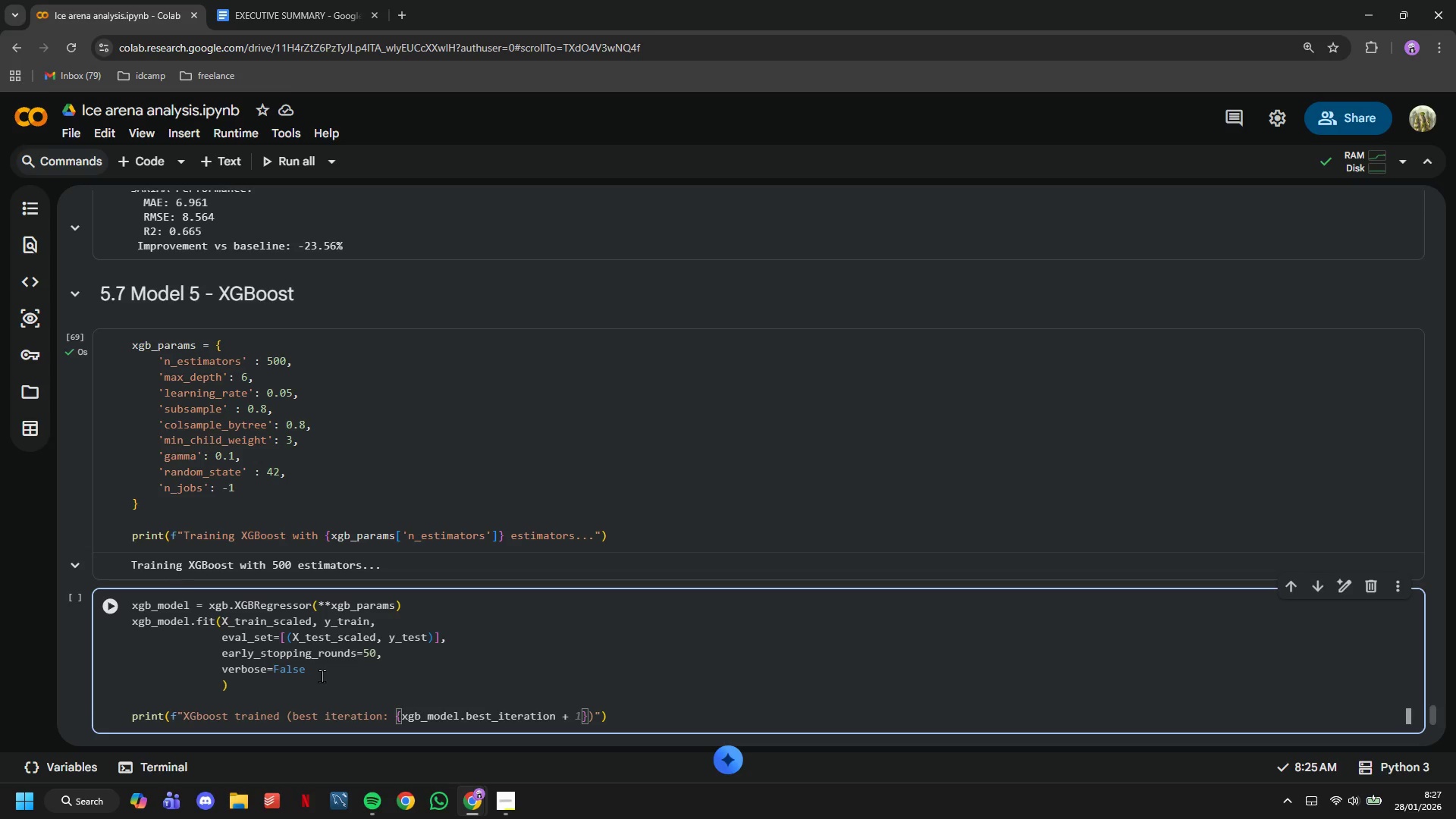 
key(Backspace)
 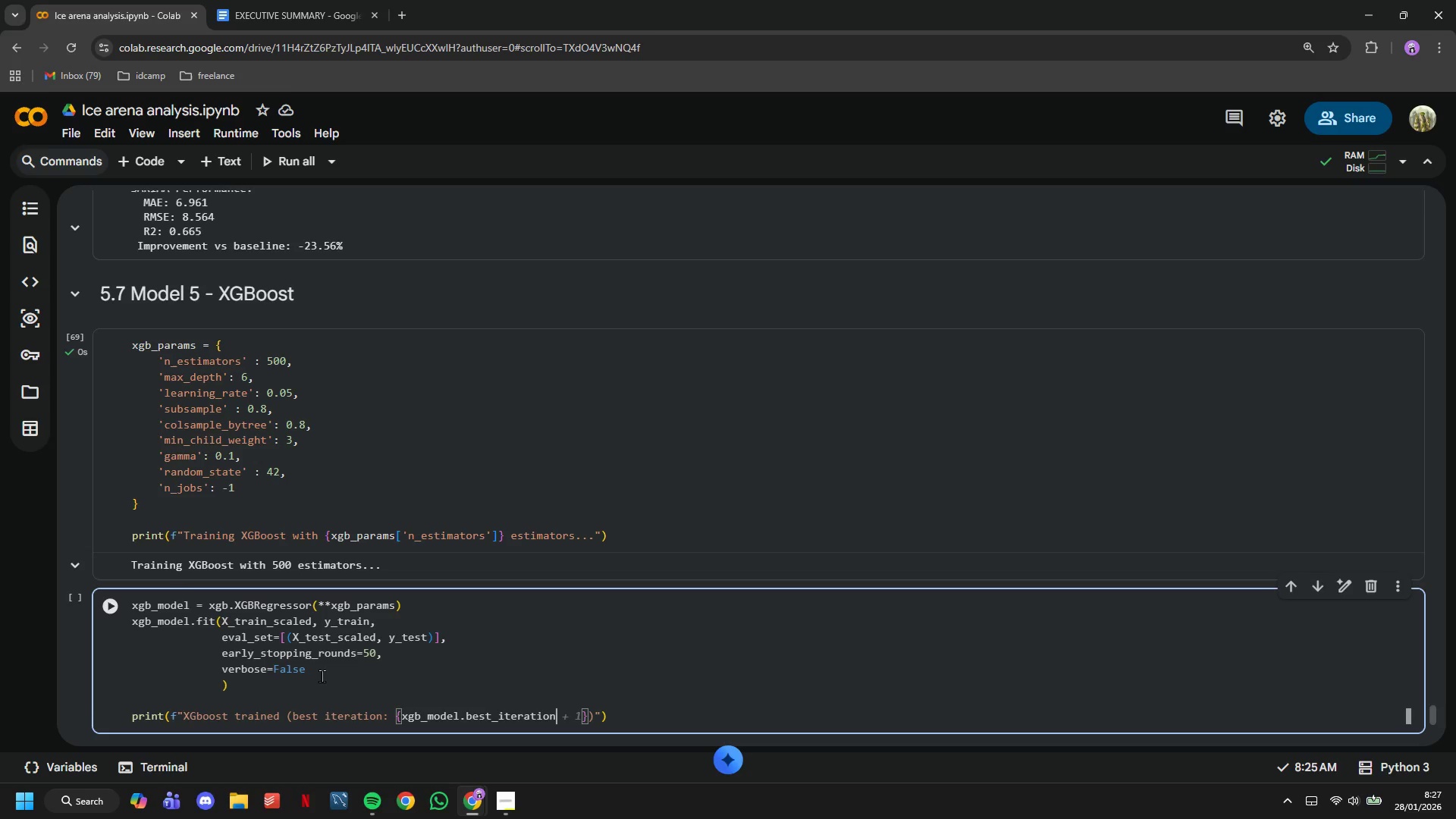 
key(Backspace)
 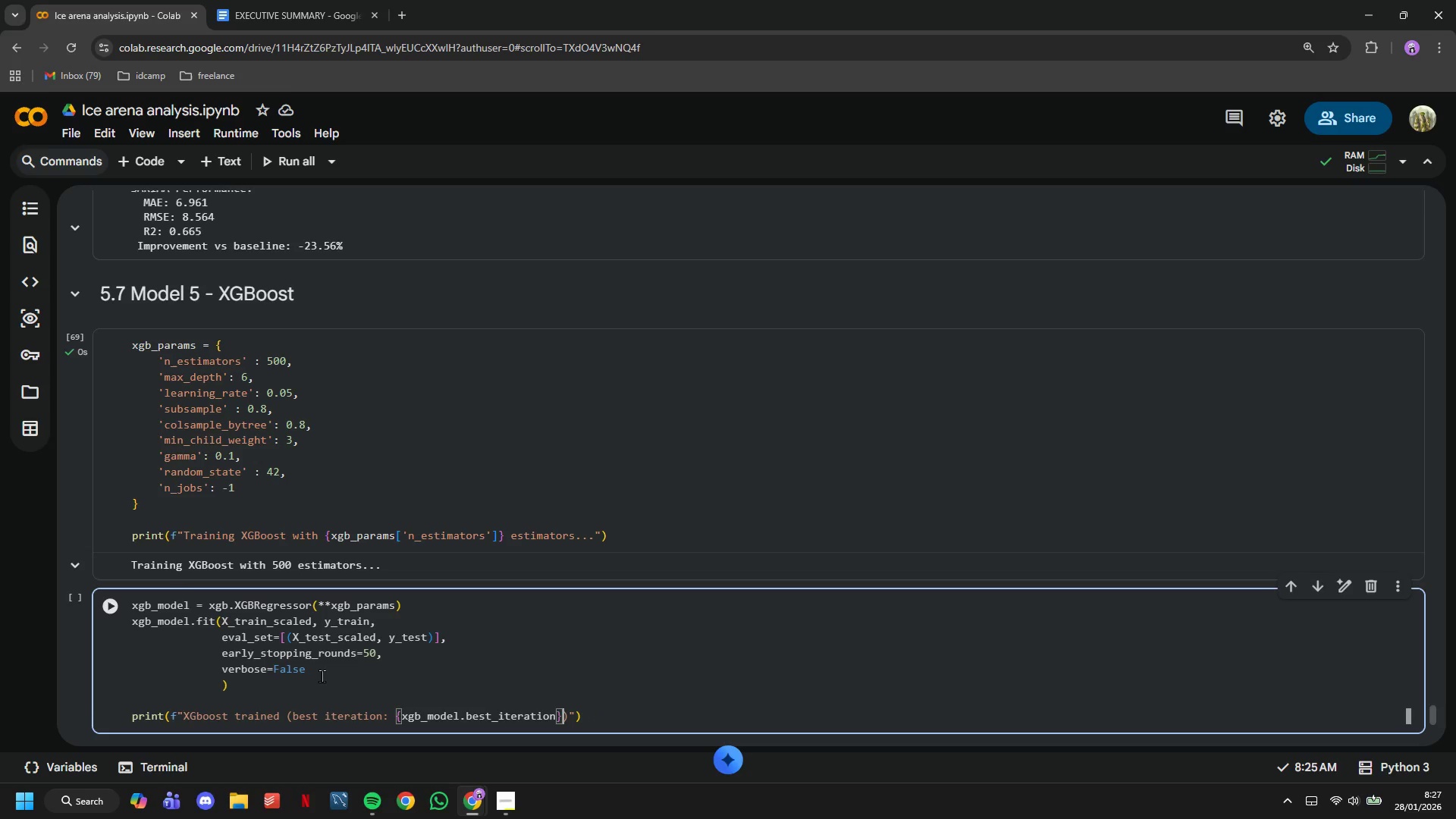 
key(ArrowRight)
 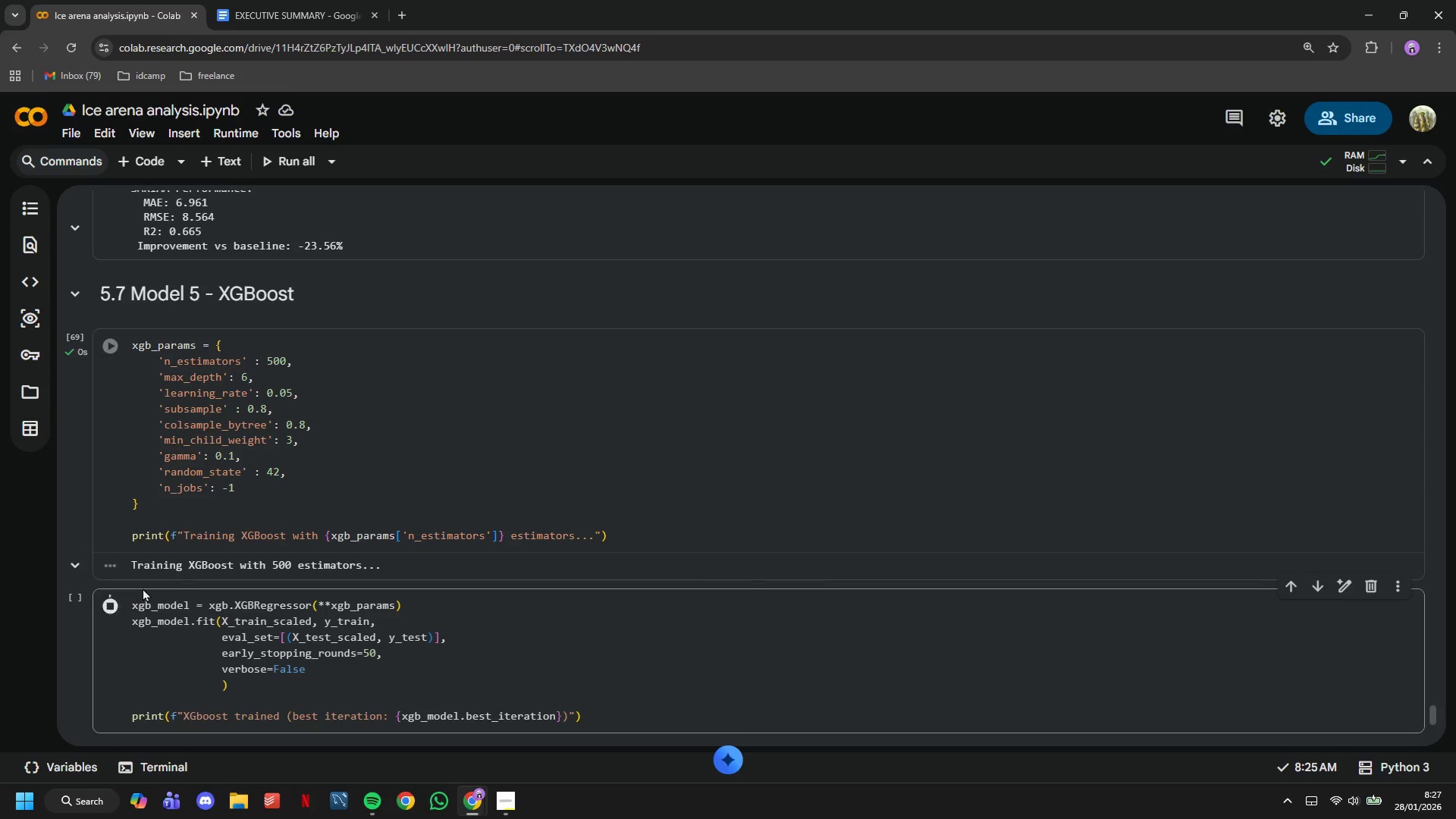 
scroll: coordinate [415, 458], scroll_direction: down, amount: 5.0
 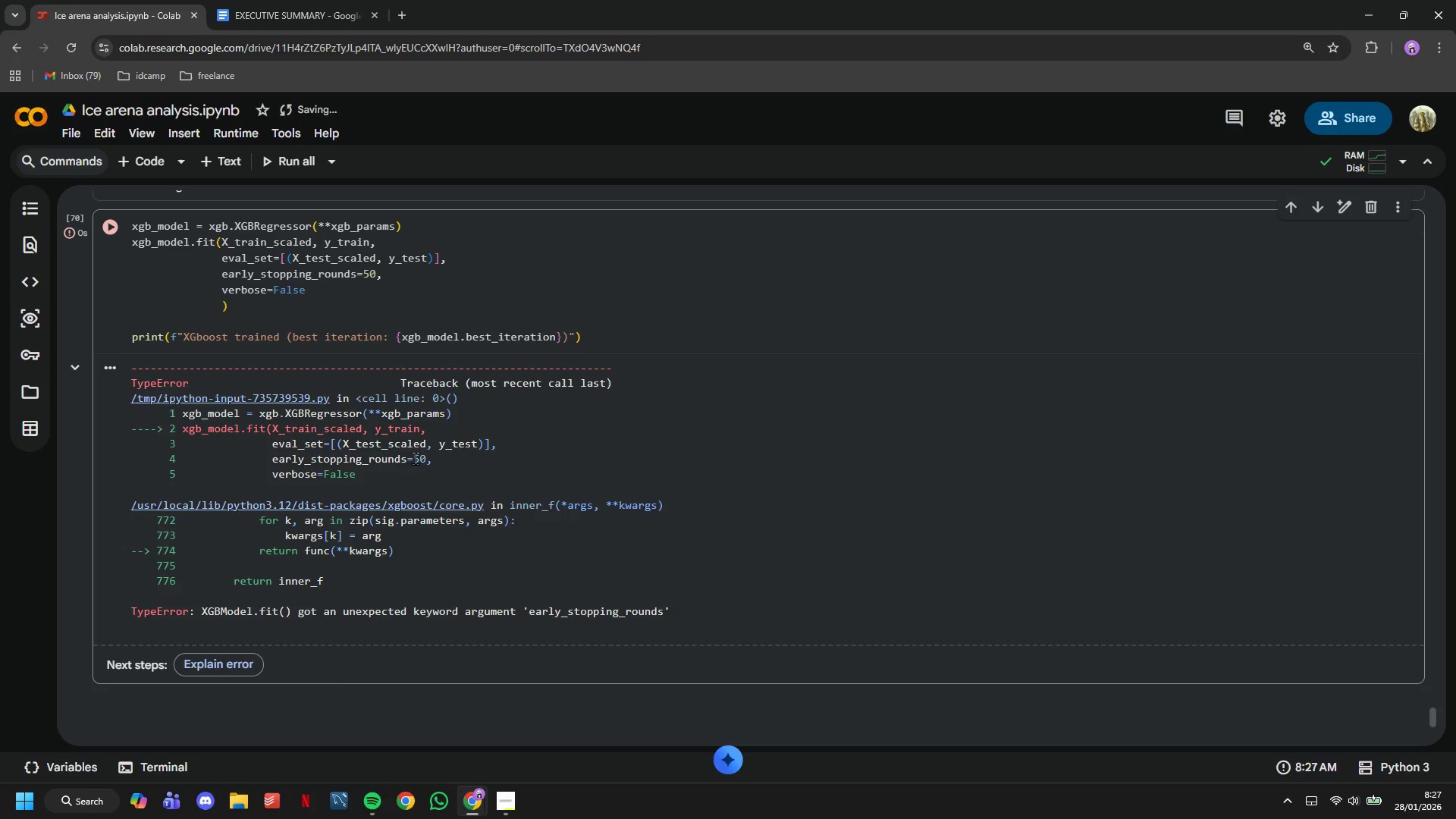 
wait(12.07)
 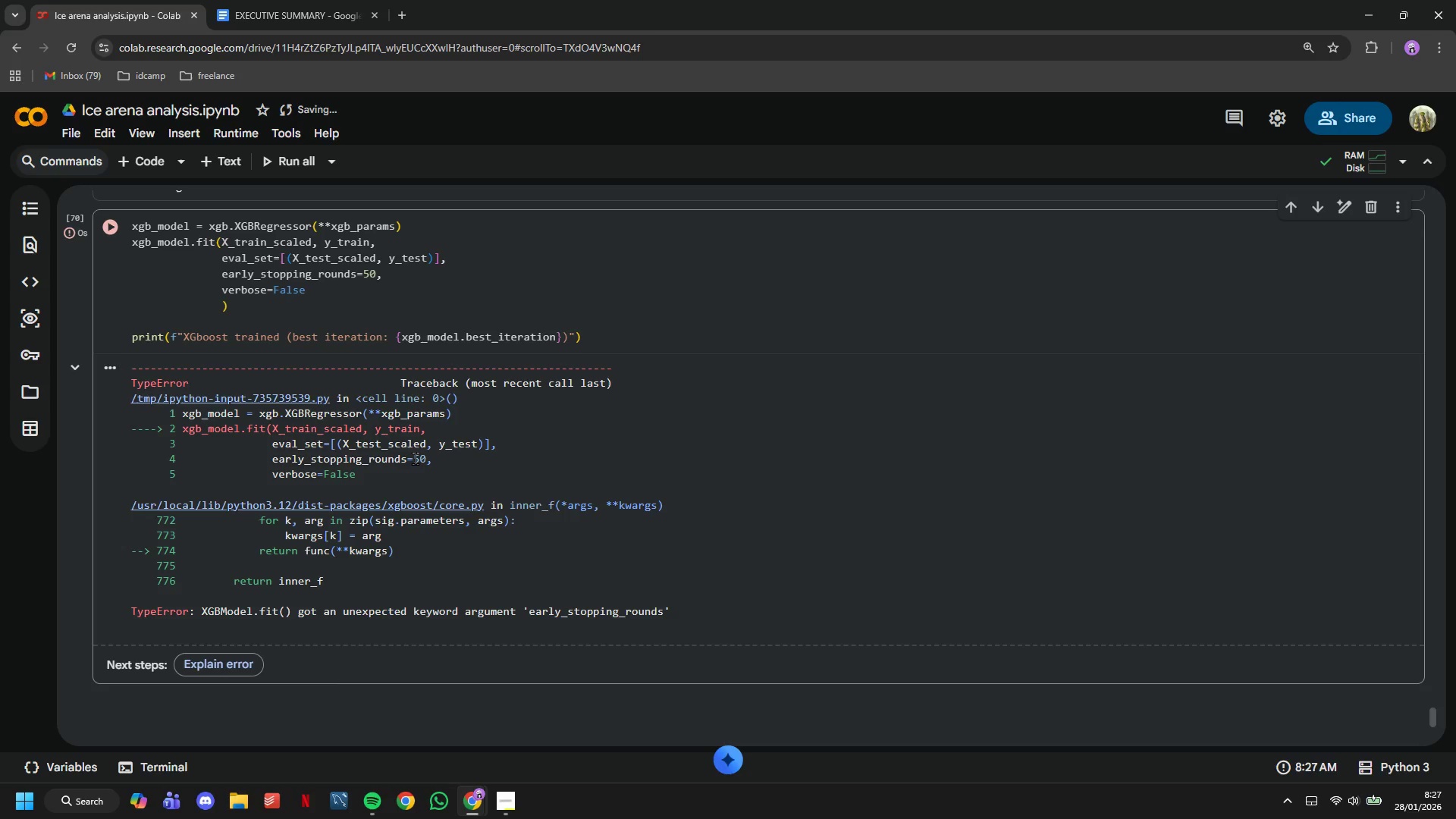 
left_click([259, 668])
 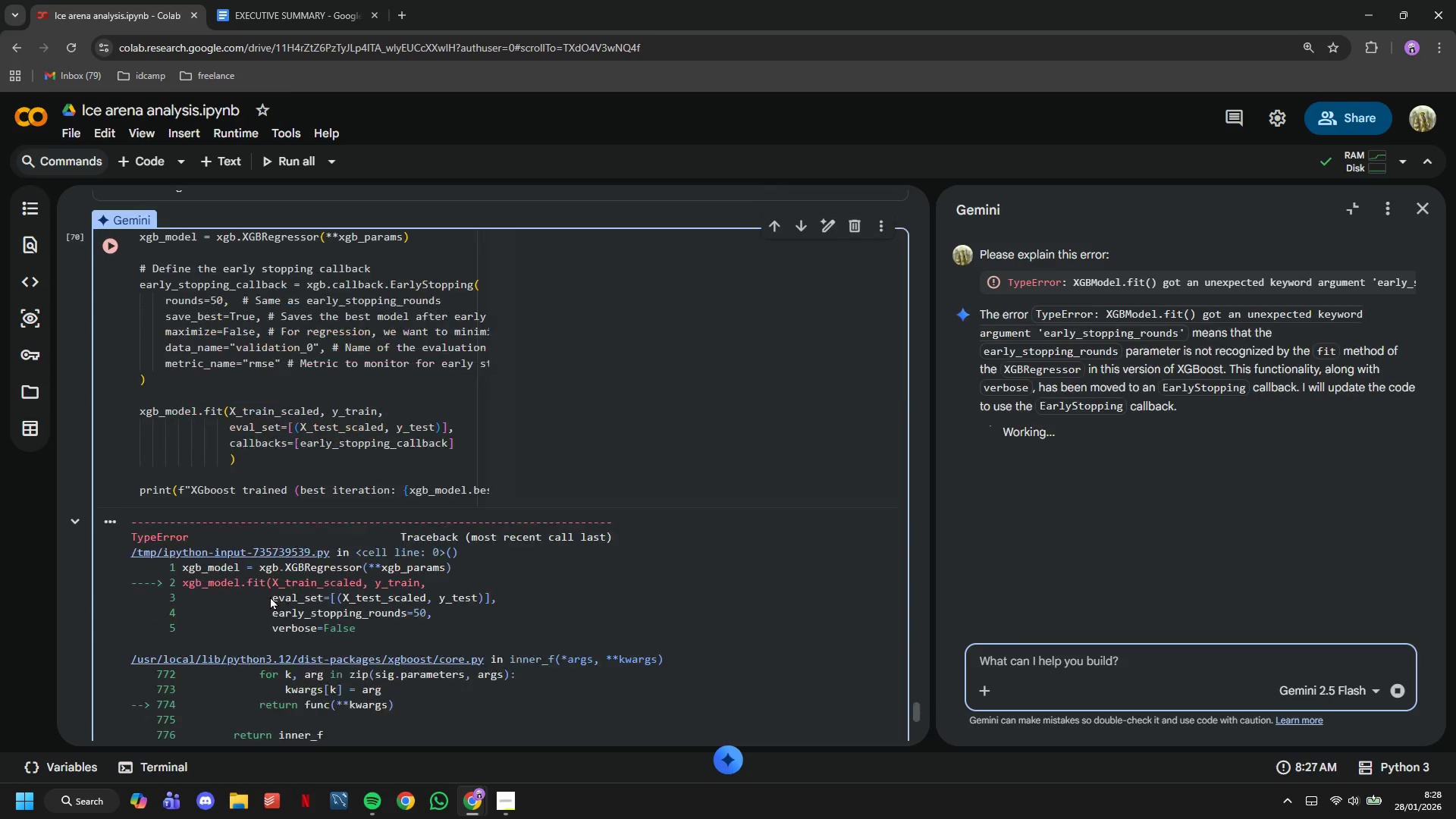 
wait(14.86)
 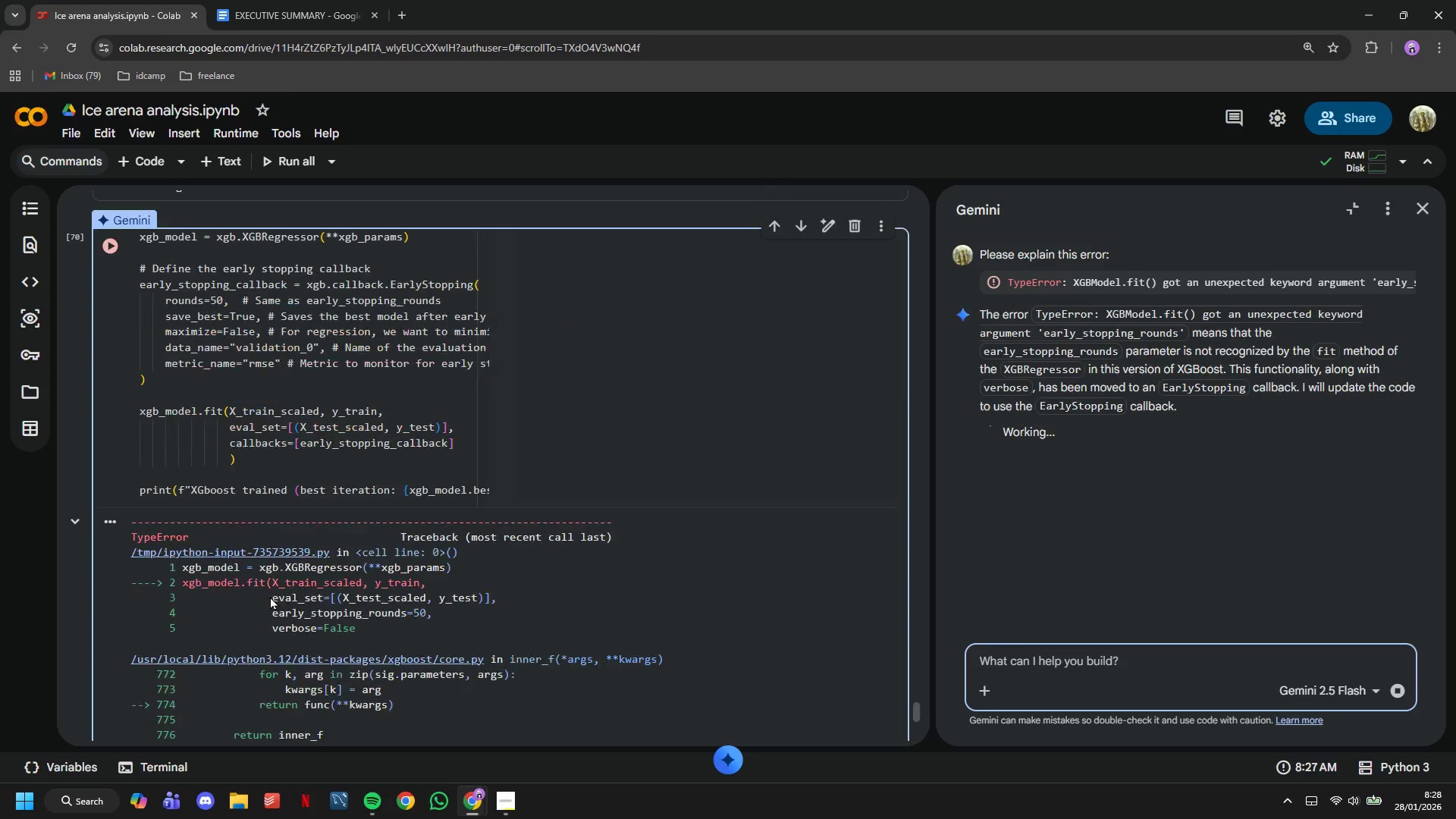 
left_click([1072, 624])
 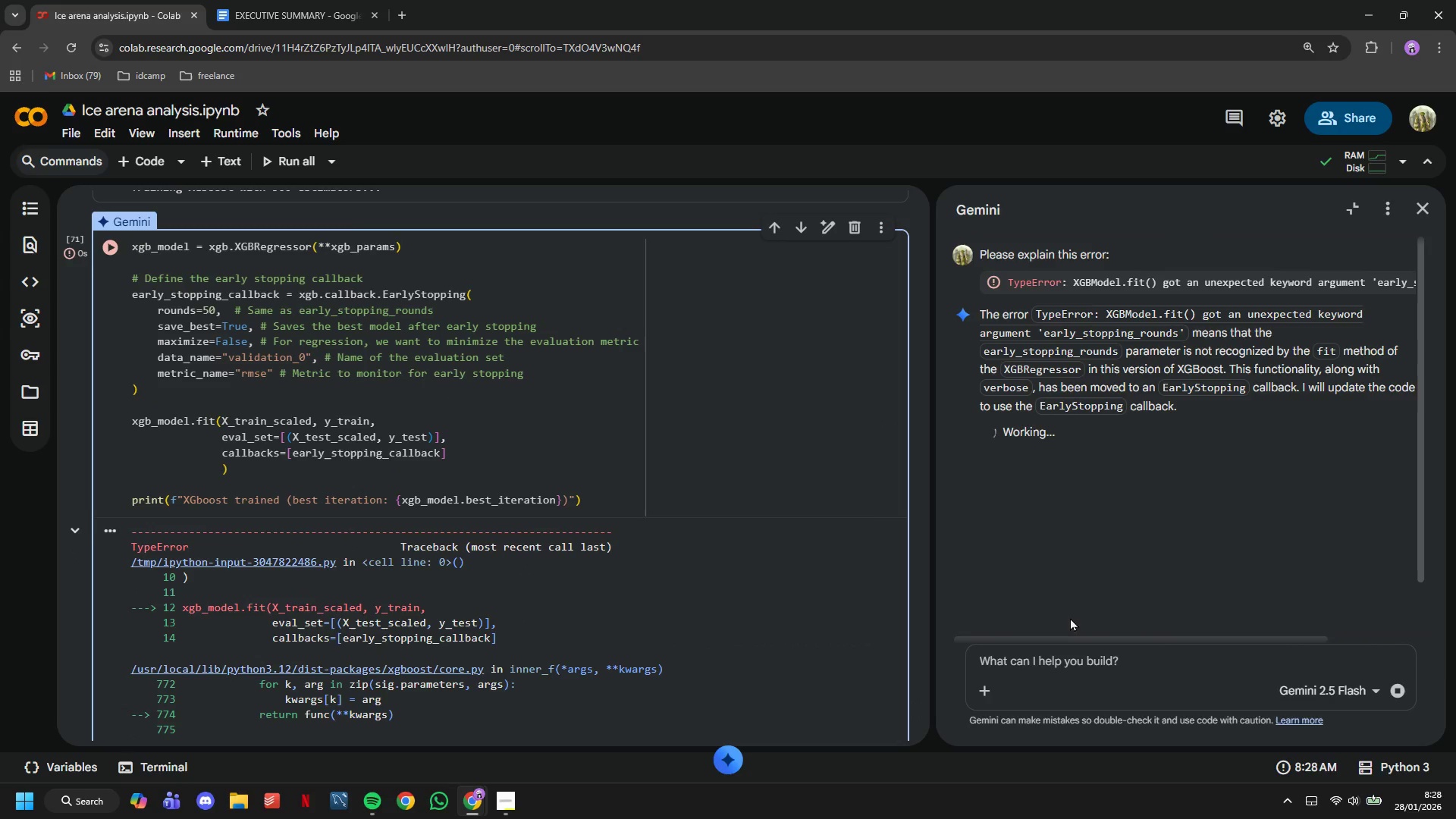 
scroll: coordinate [715, 419], scroll_direction: down, amount: 2.0
 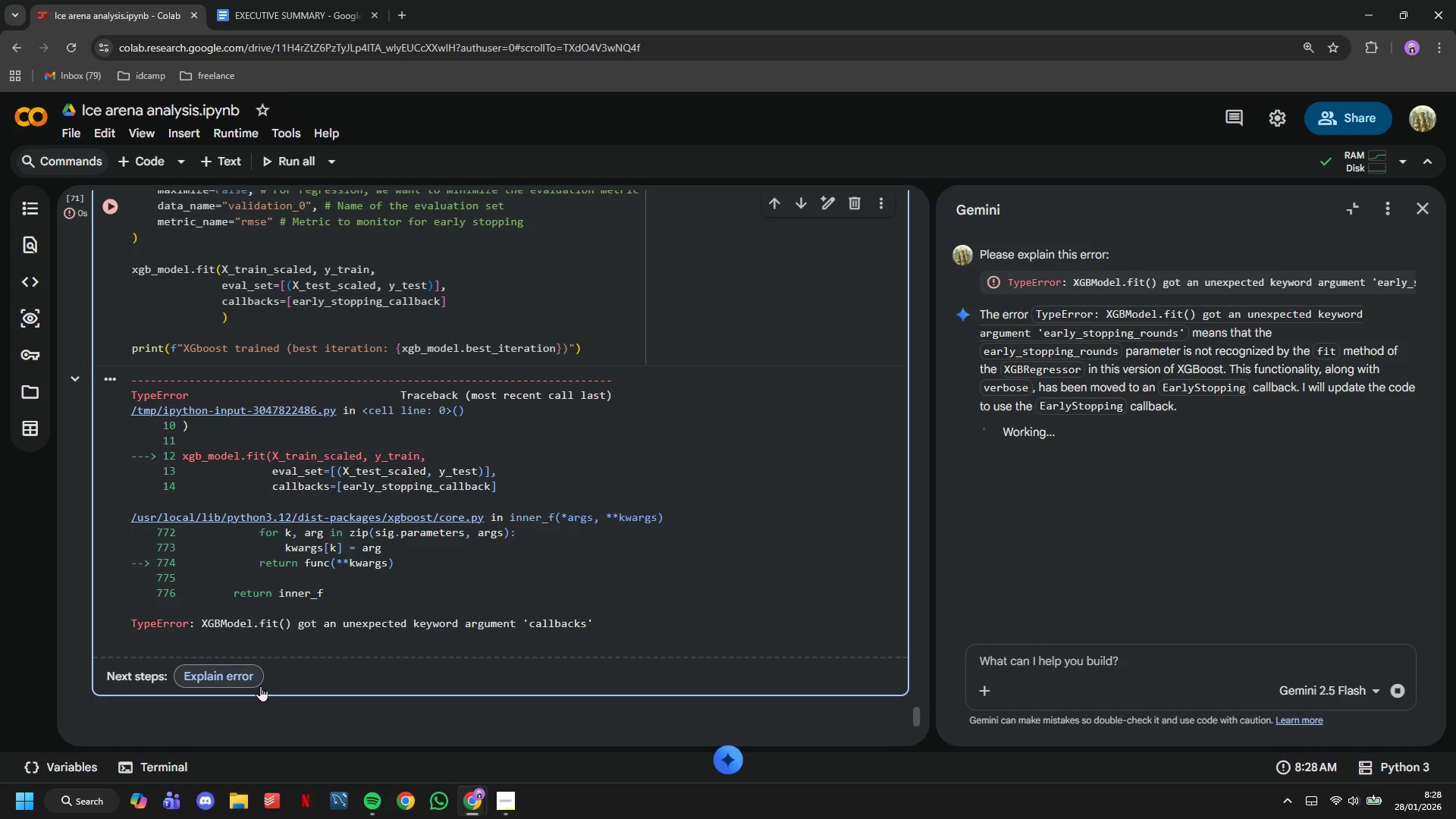 
scroll: coordinate [253, 642], scroll_direction: up, amount: 1.0
 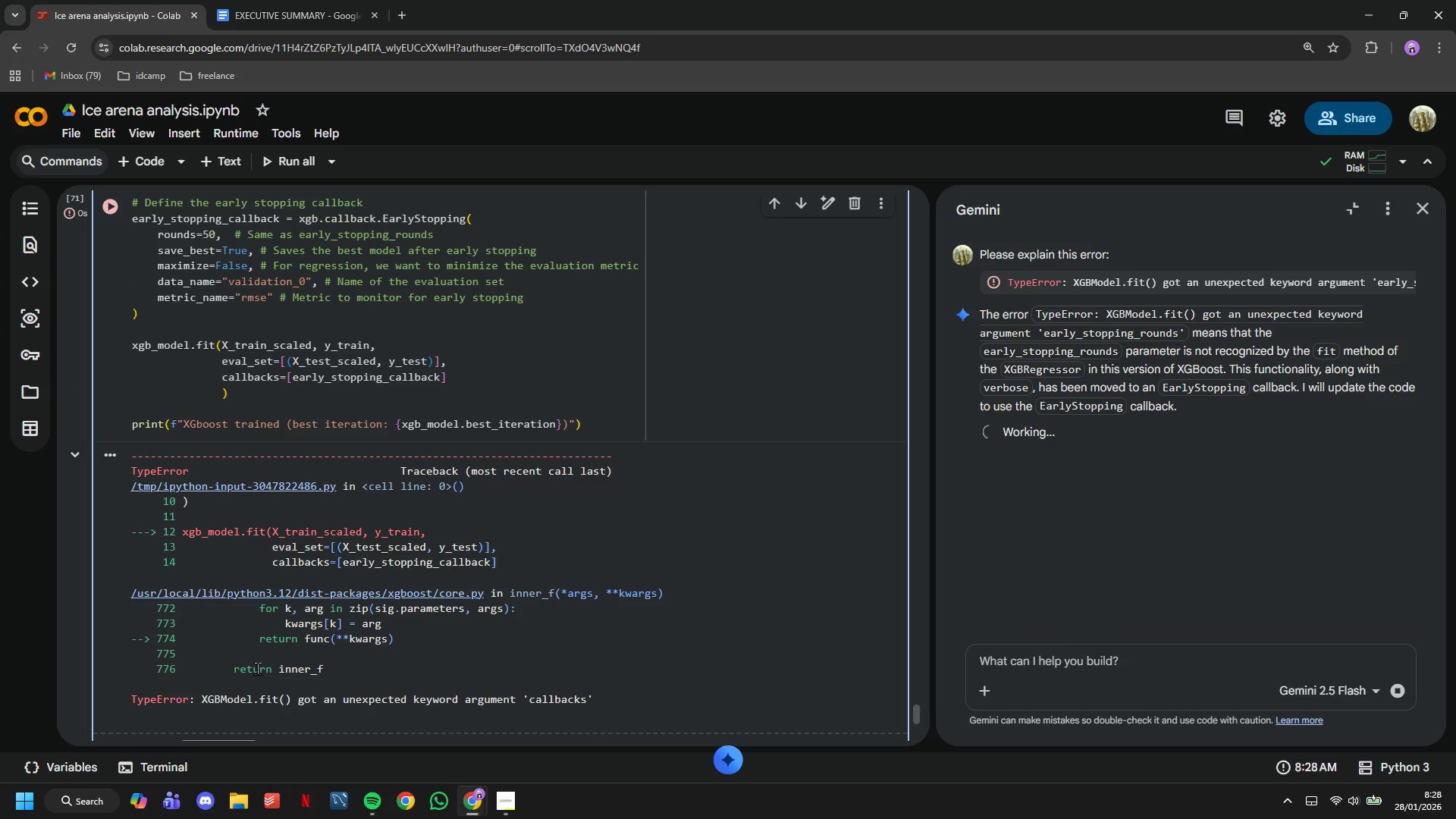 
scroll: coordinate [257, 668], scroll_direction: down, amount: 1.0
 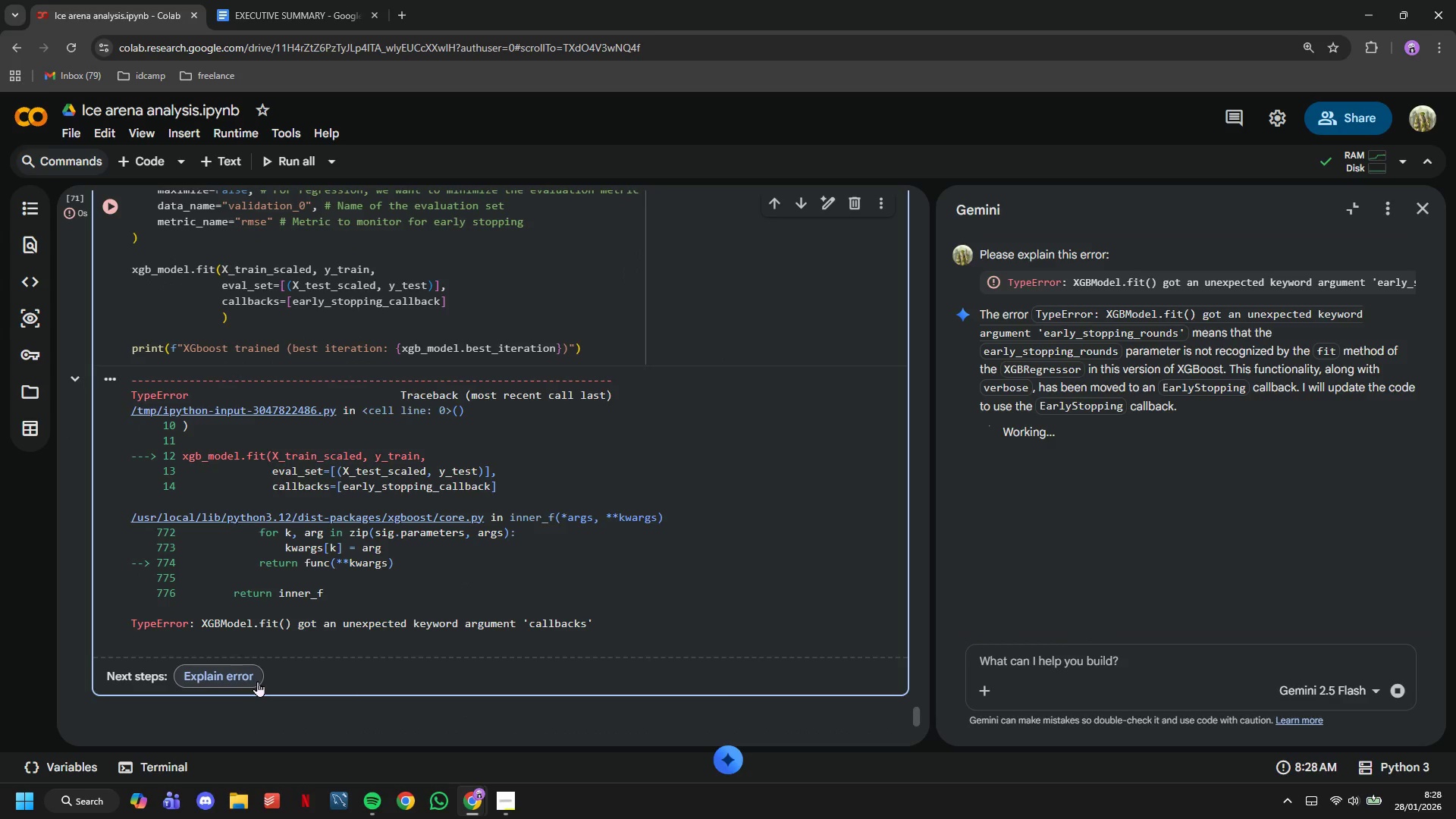 
left_click([257, 681])
 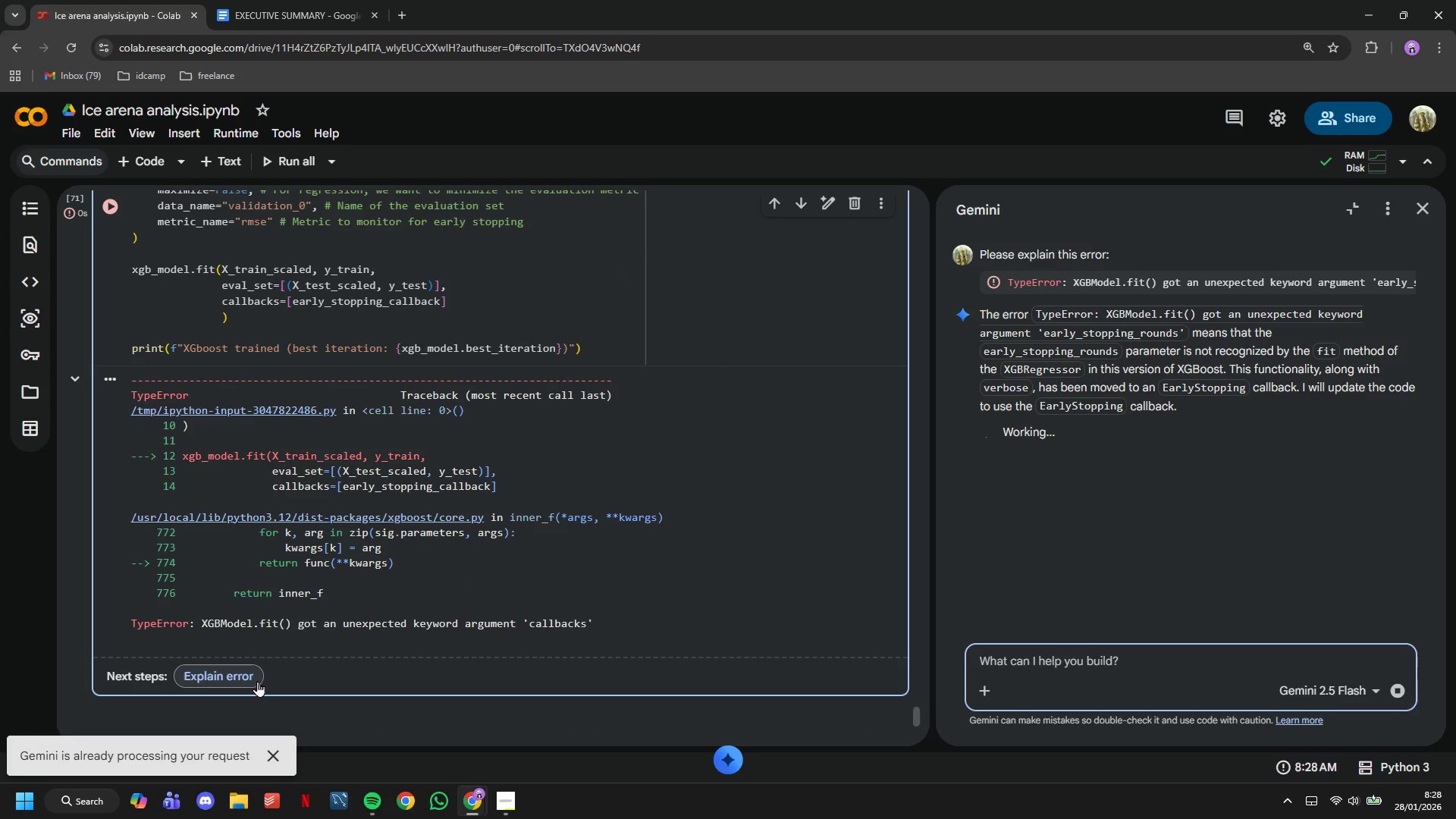 
mouse_move([956, 554])
 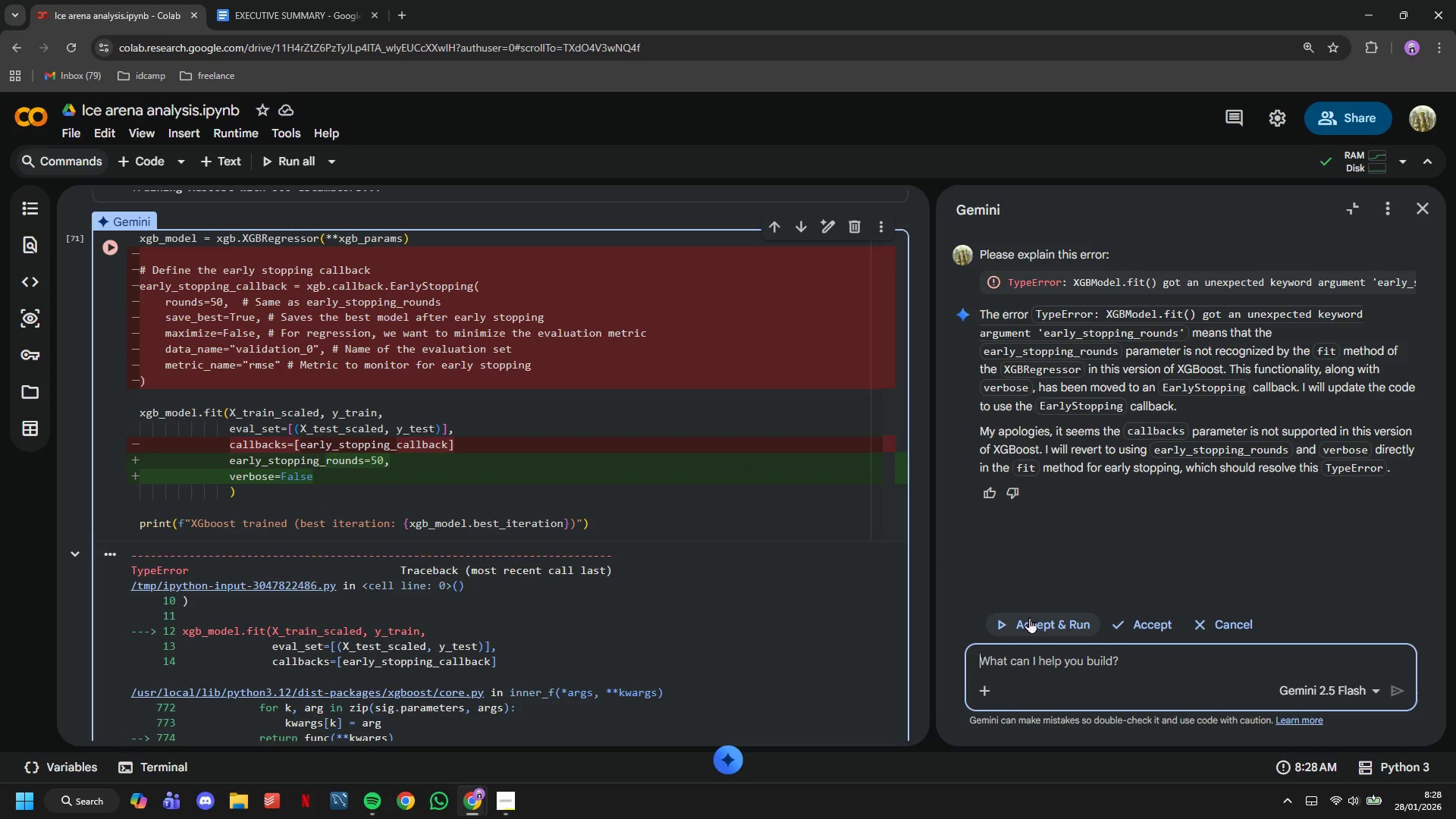 
left_click([1029, 617])
 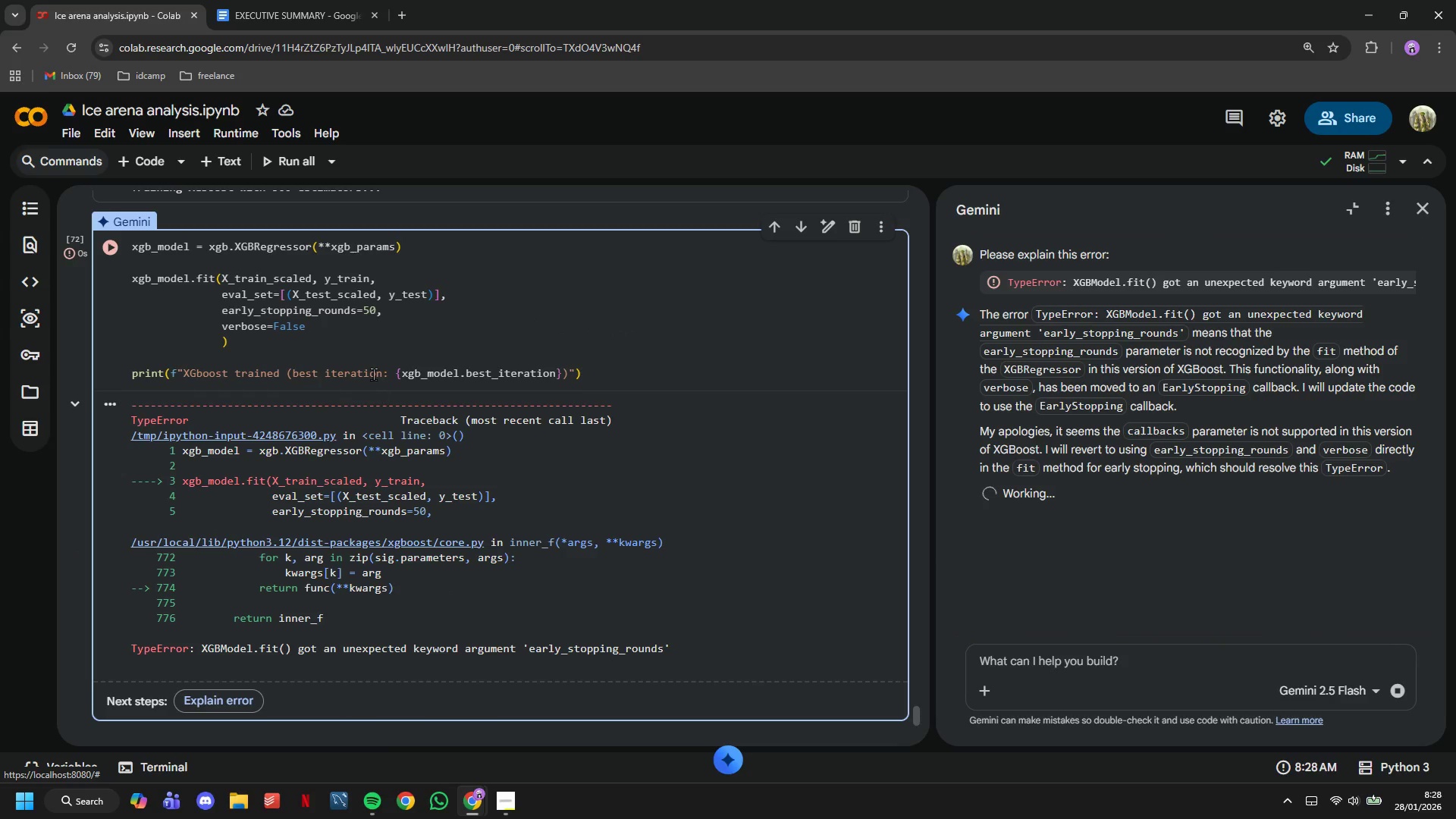 
left_click_drag(start_coordinate=[381, 308], to_coordinate=[216, 306])
 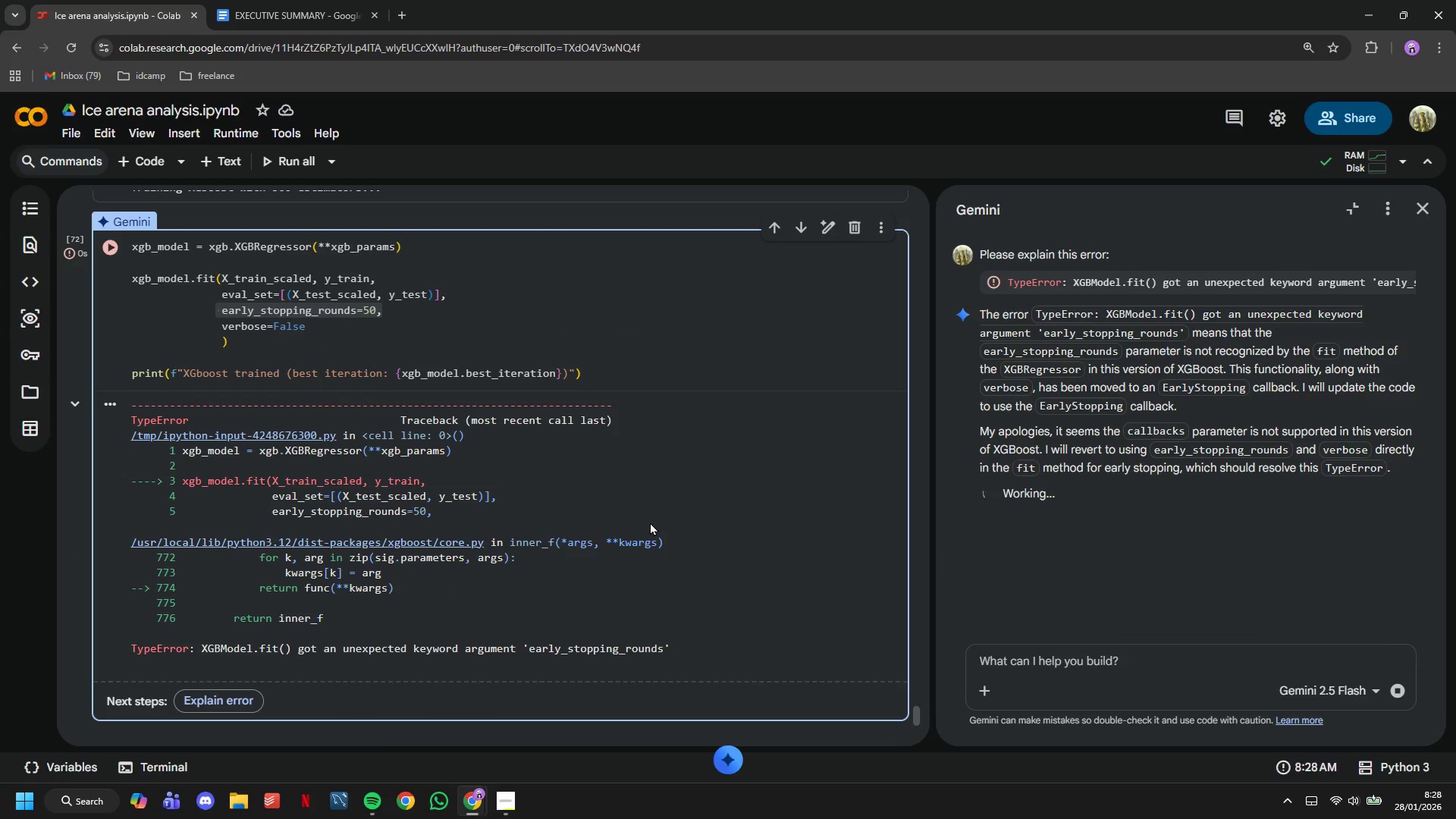 
key(Backspace)
 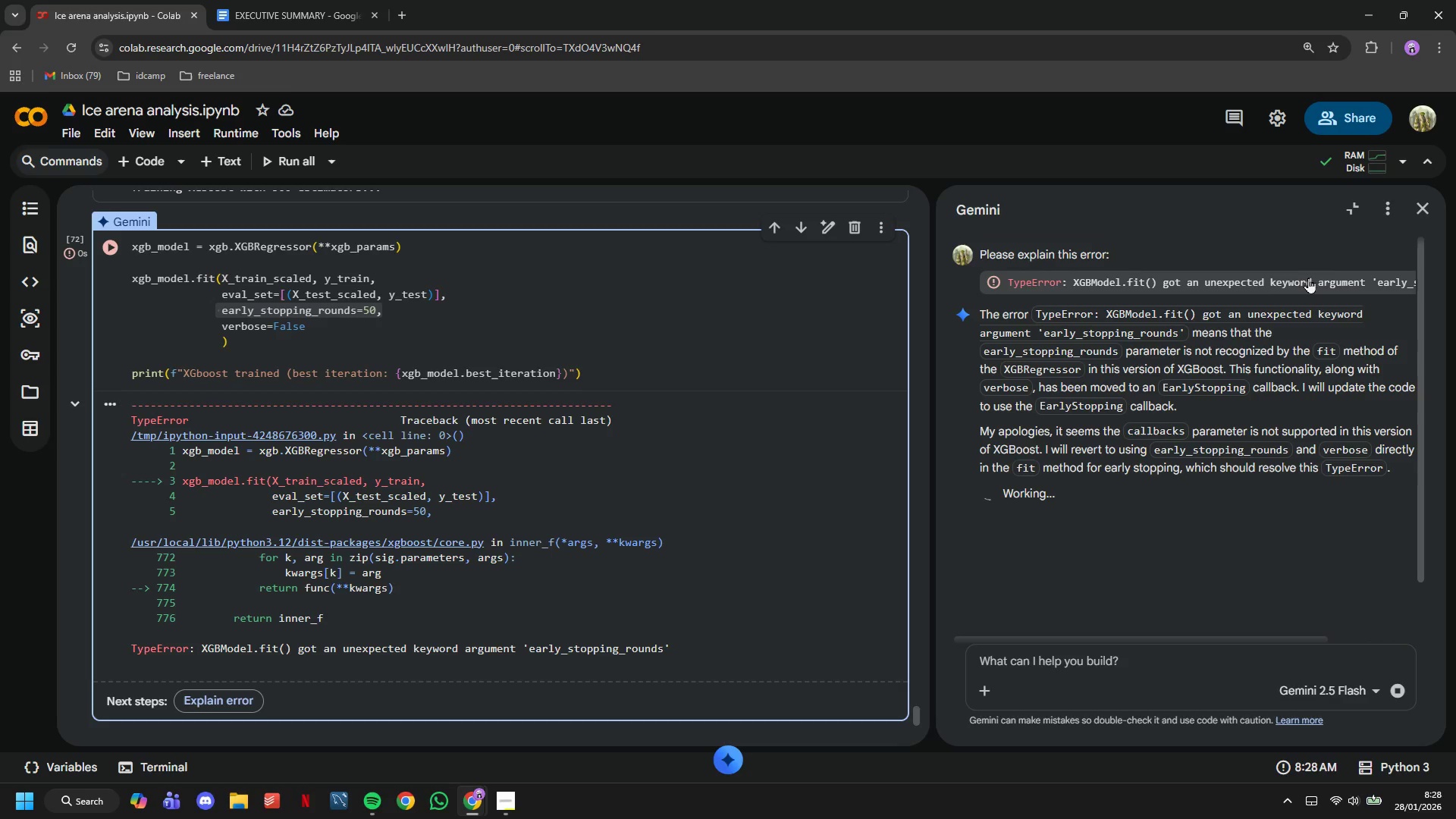 
left_click([535, 329])
 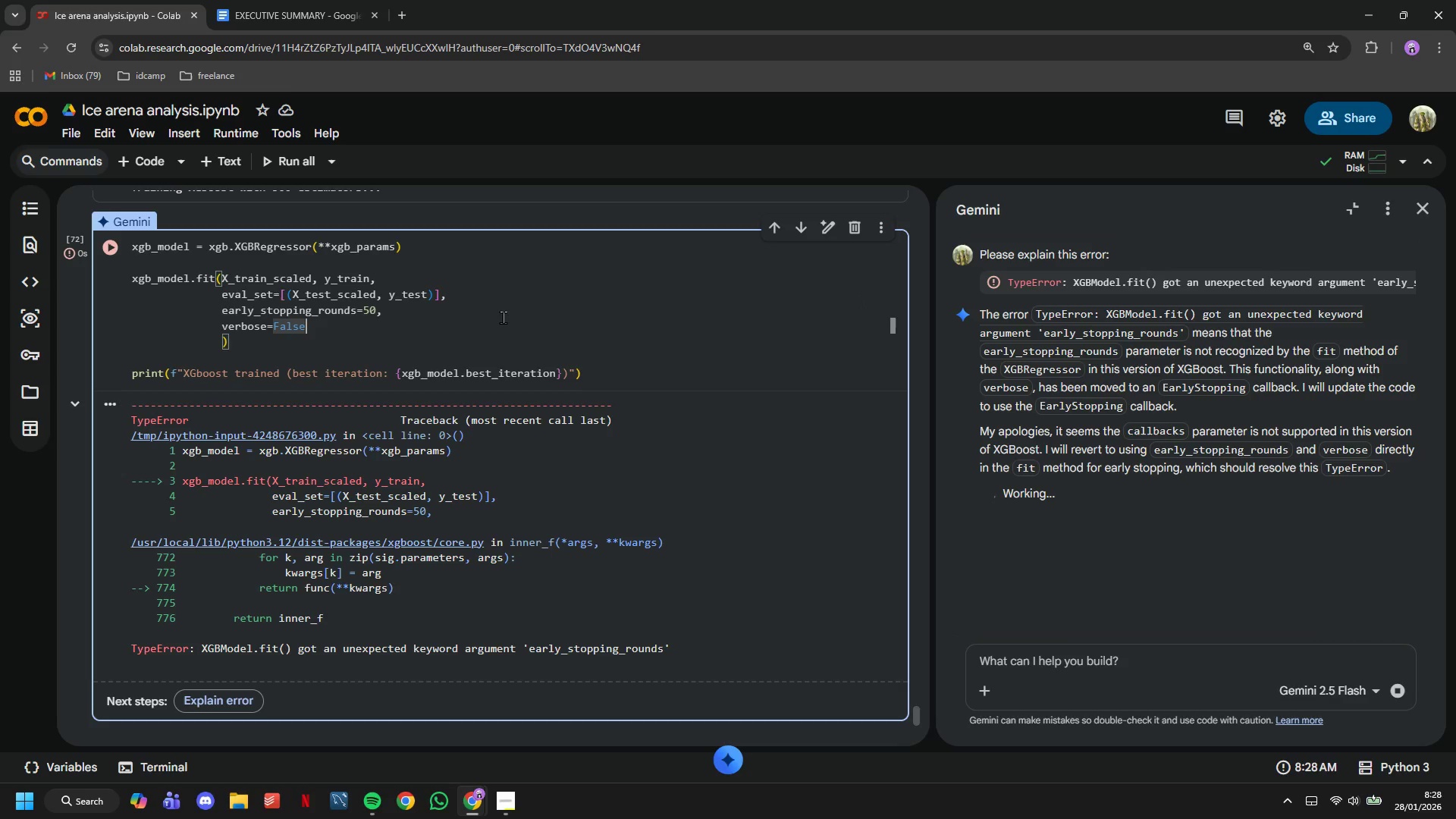 
left_click([503, 317])
 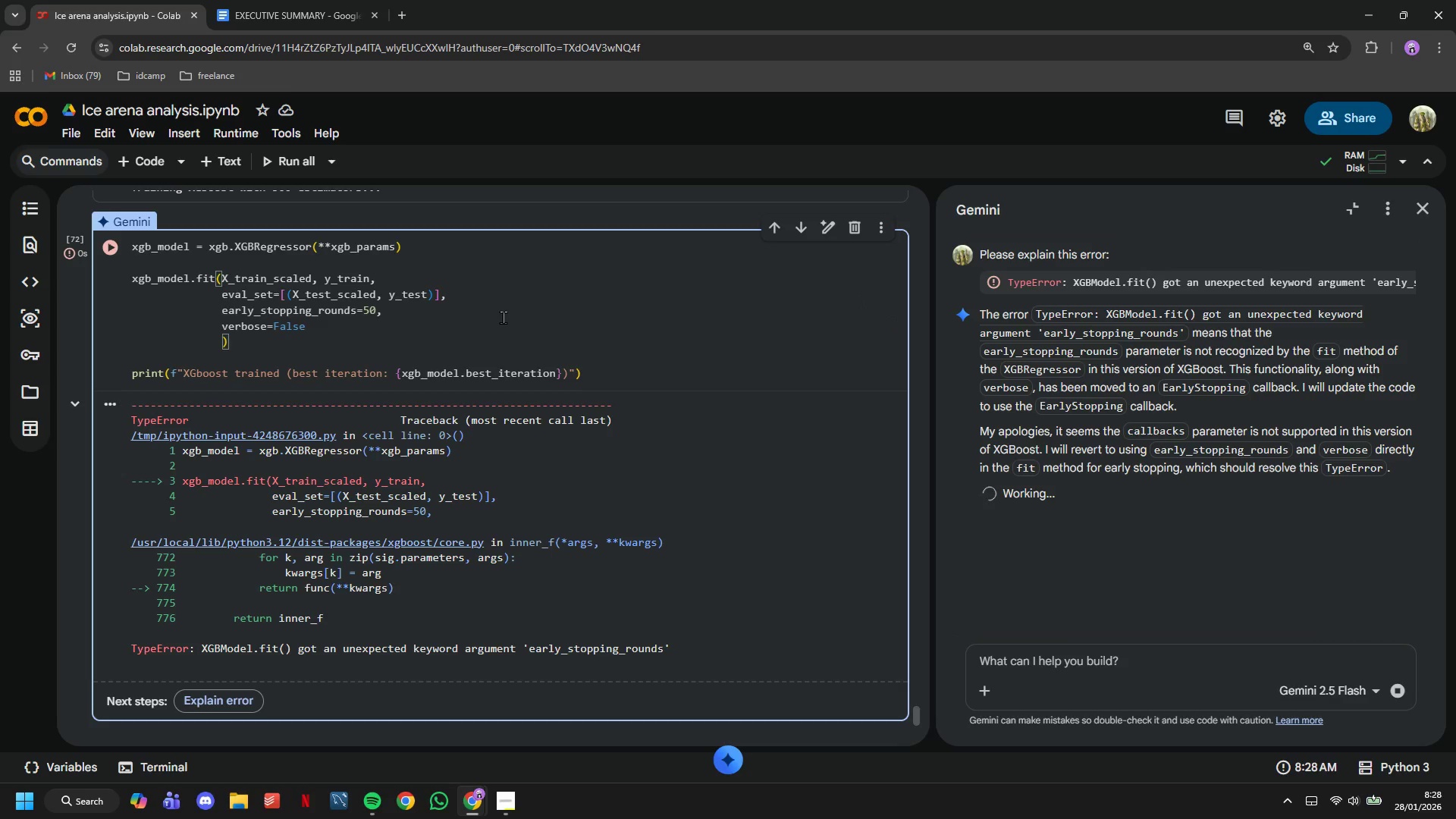 
key(Backspace)
 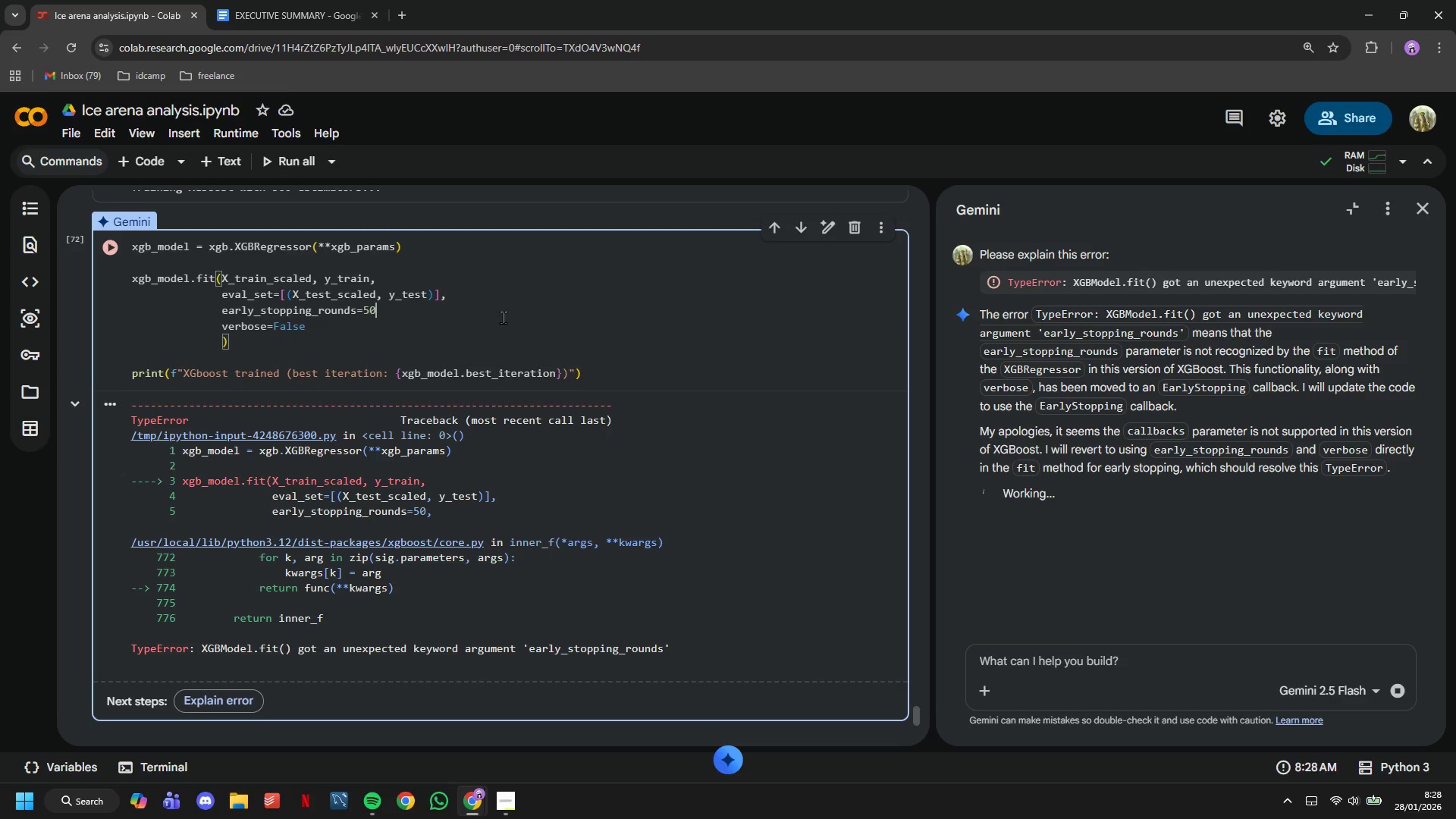 
key(Backspace)
 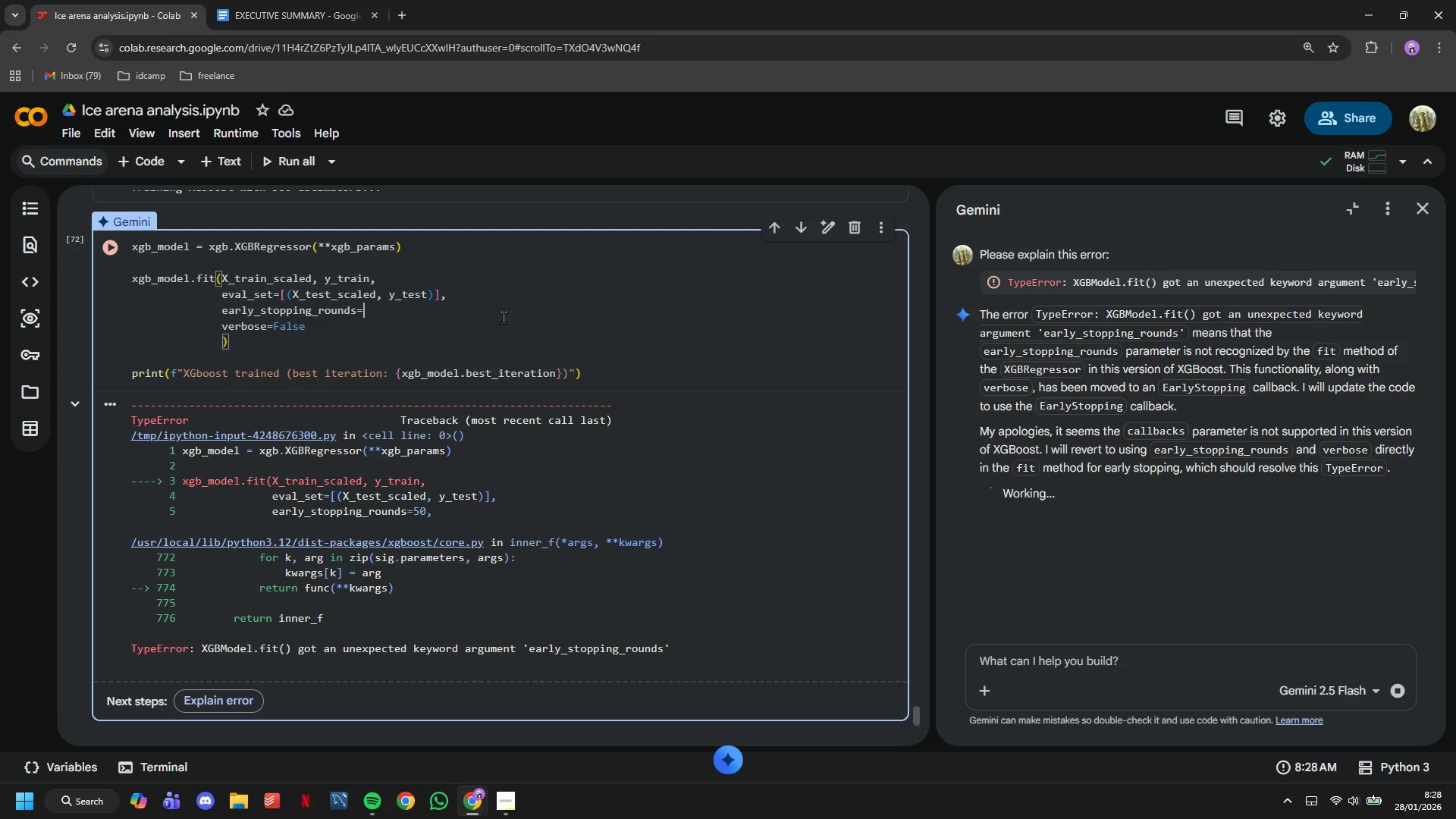 
hold_key(key=Backspace, duration=1.17)
 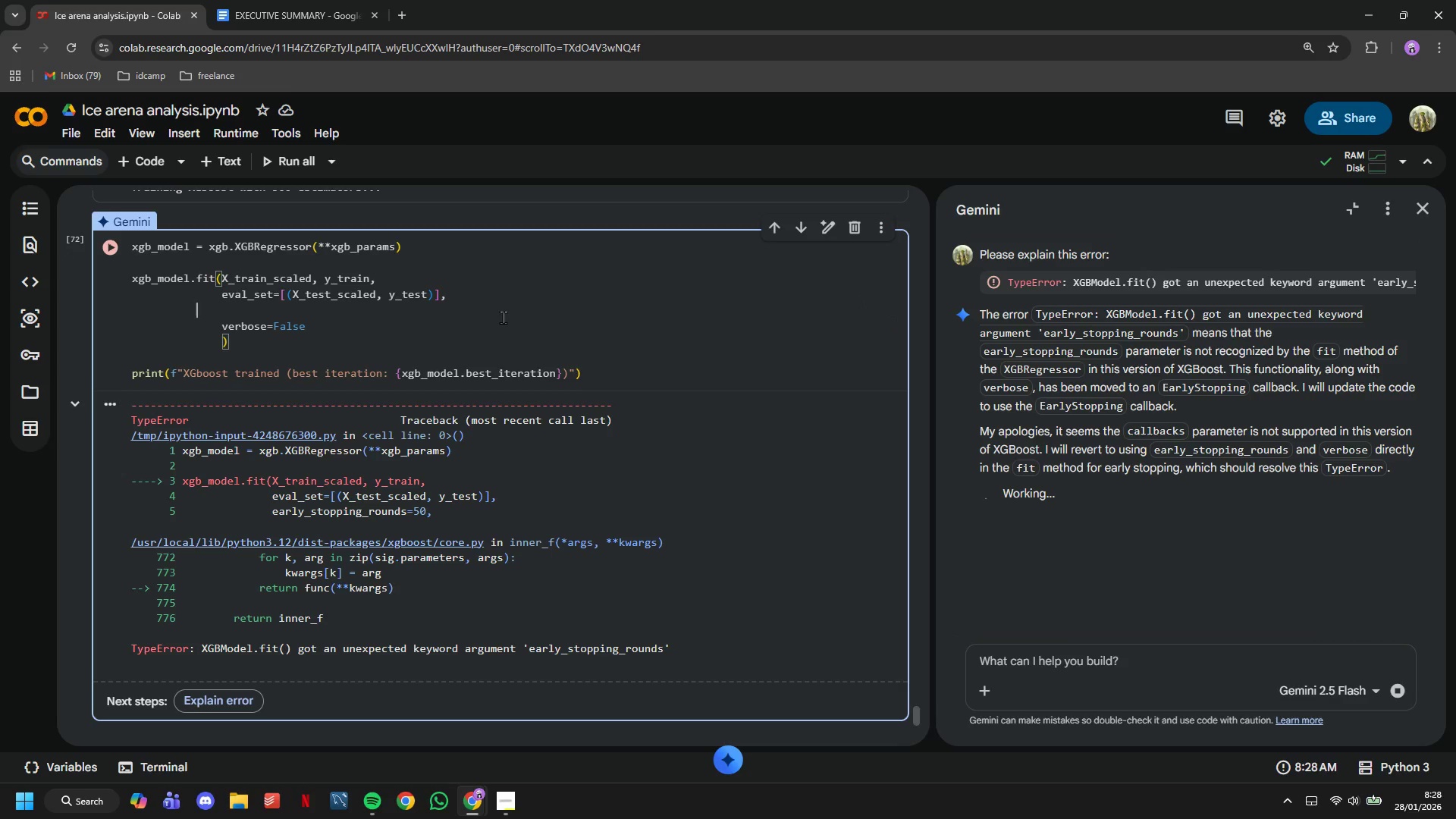 
key(Backspace)
 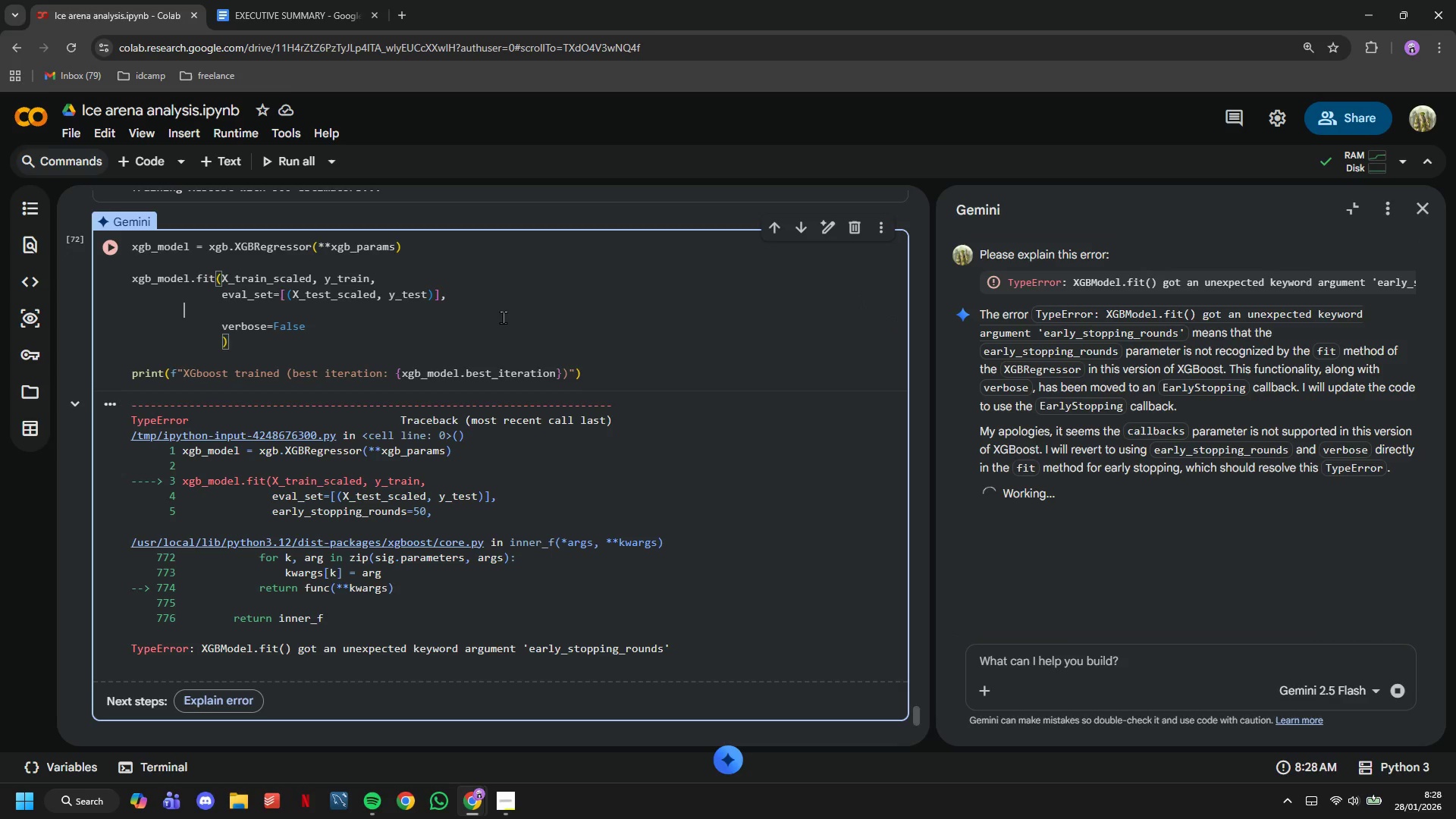 
key(Backspace)
 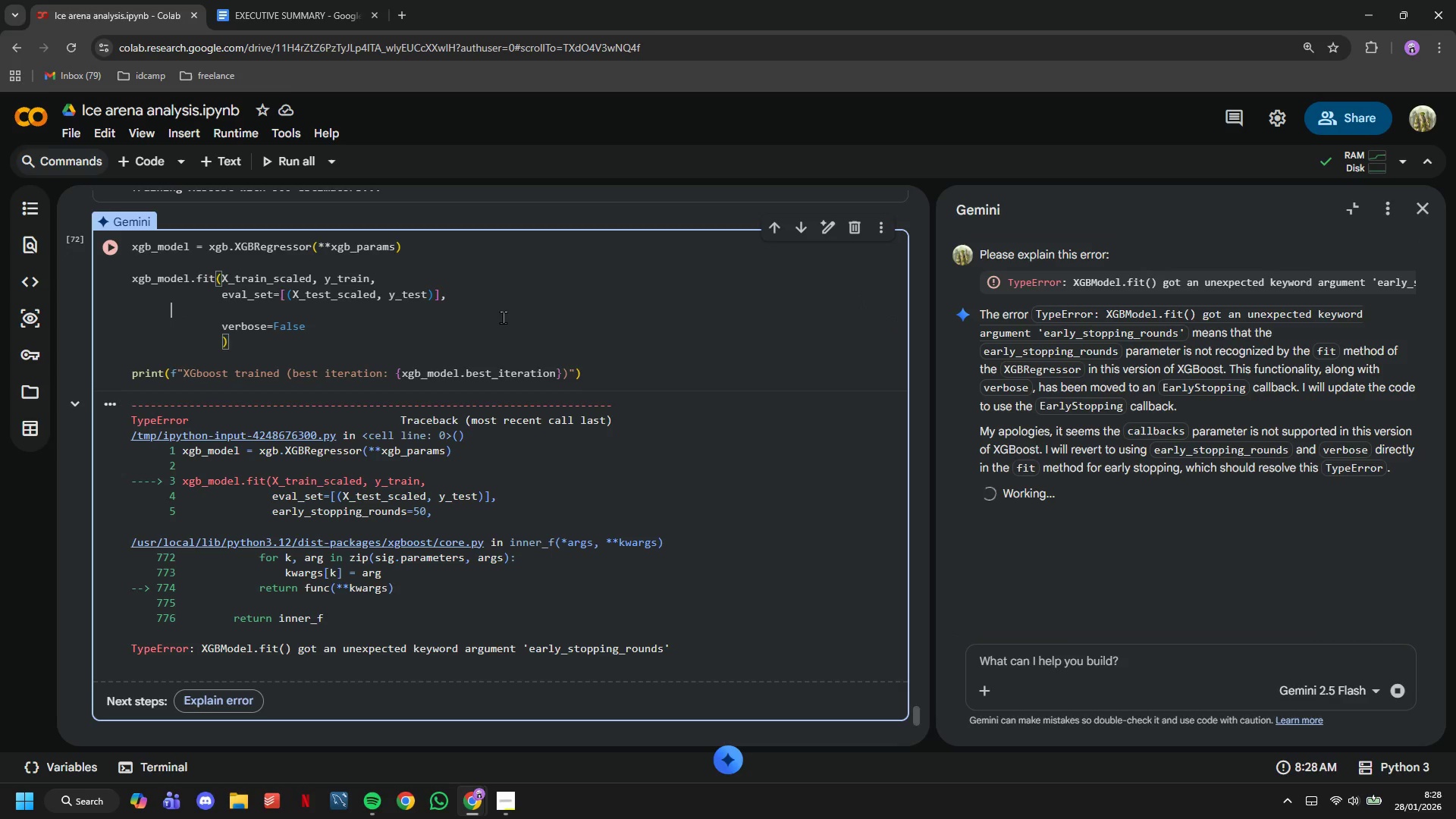 
key(Backspace)
 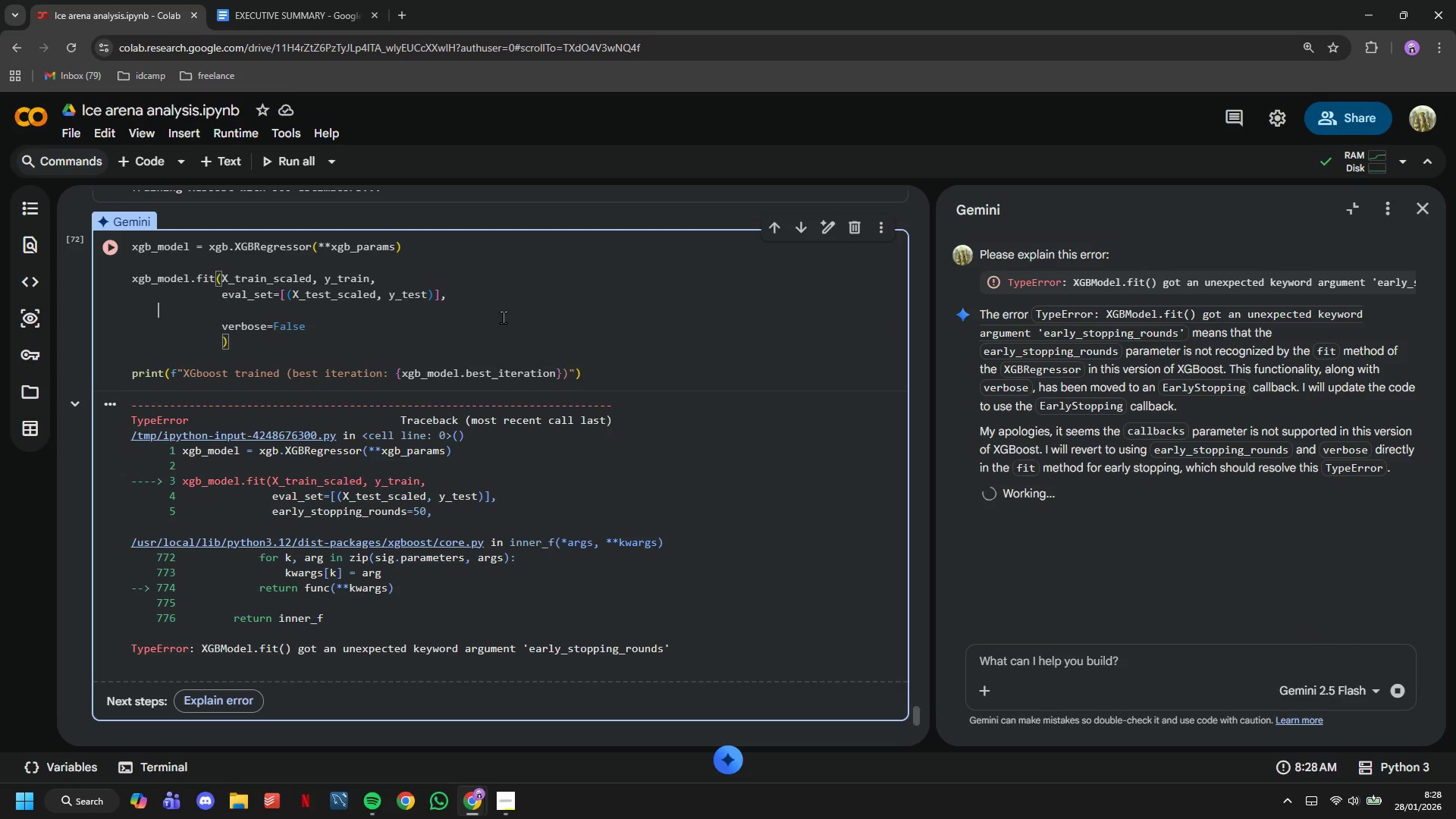 
key(Backspace)
 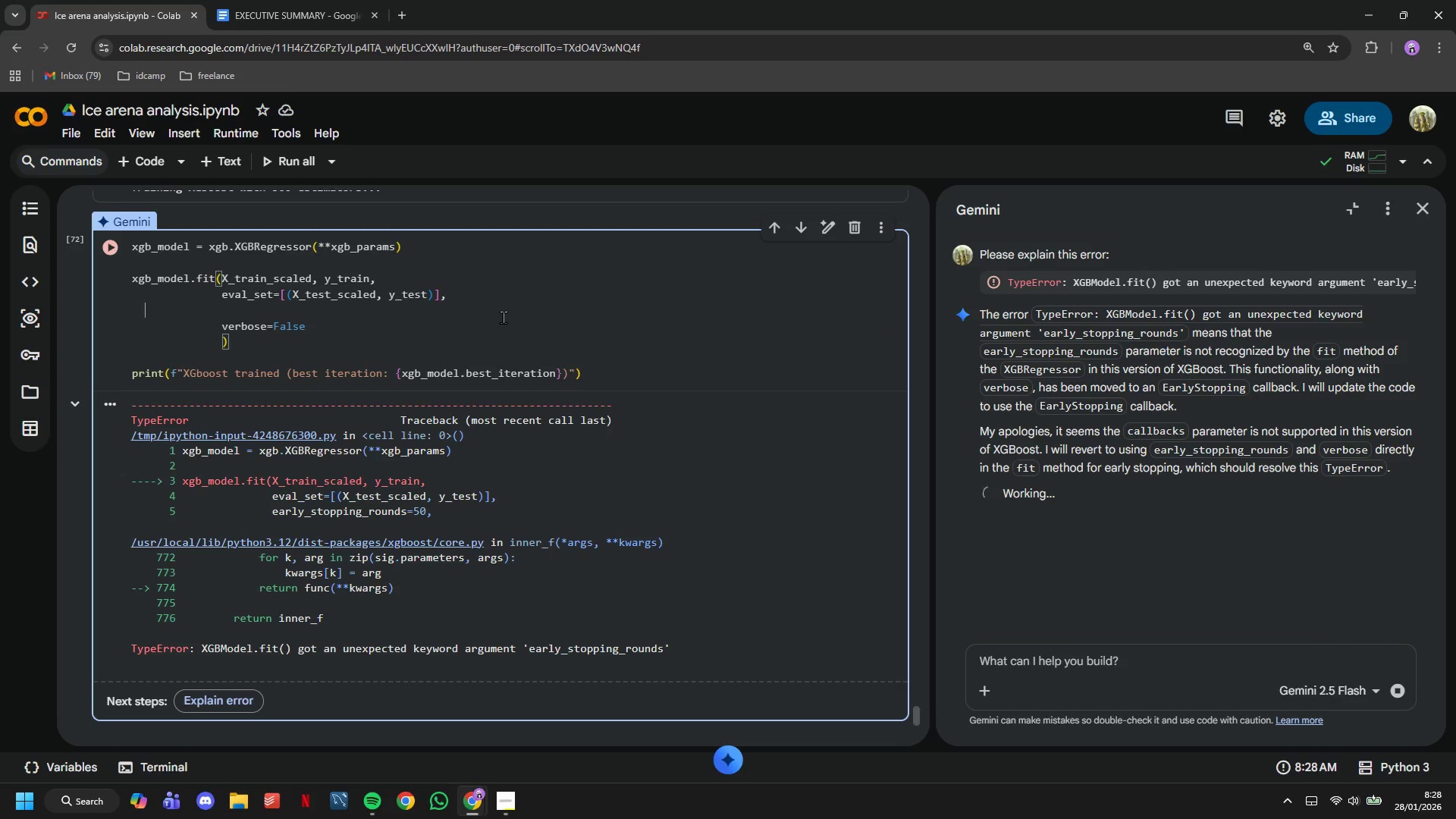 
key(Backspace)
 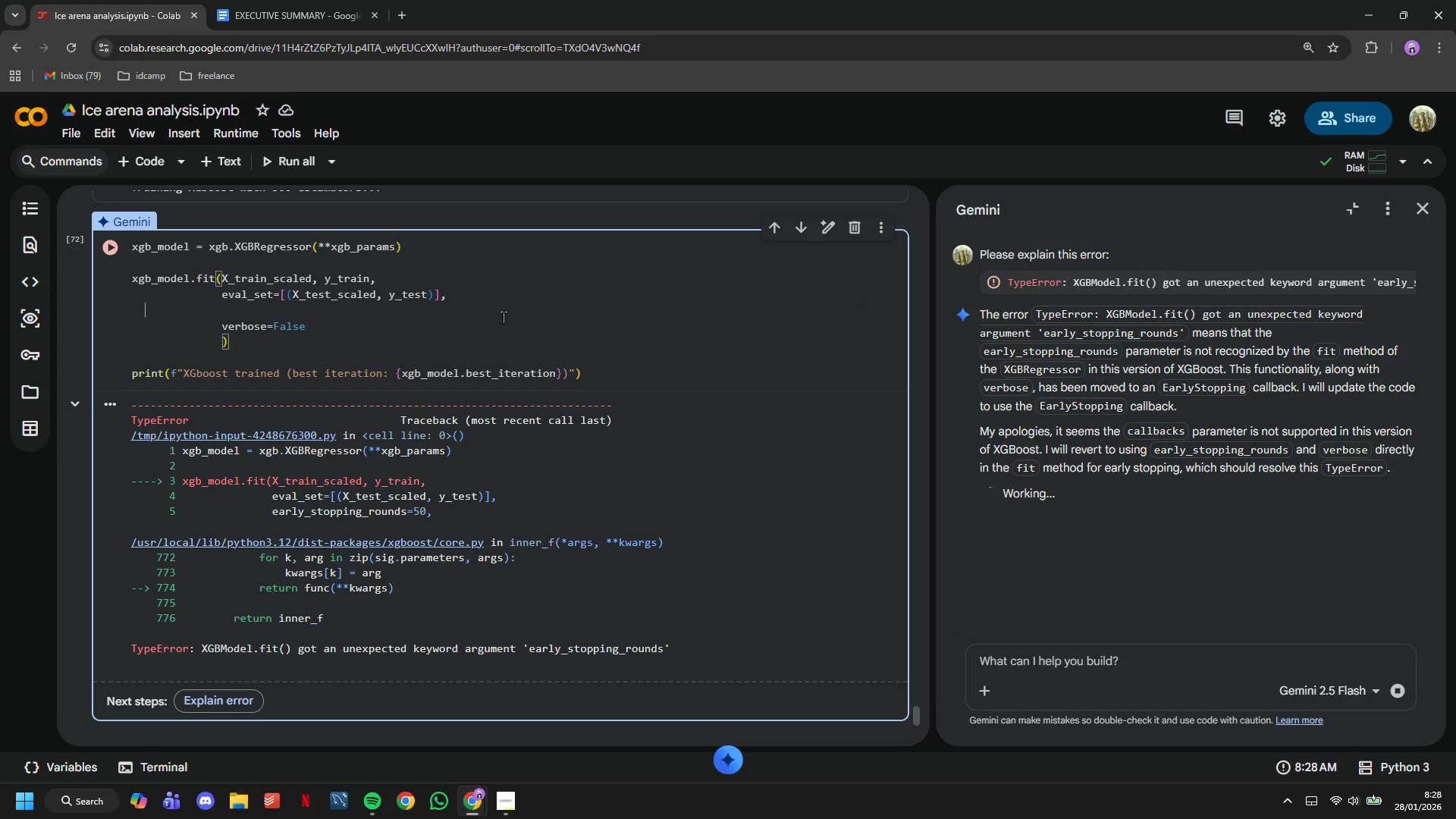 
key(Backspace)
 